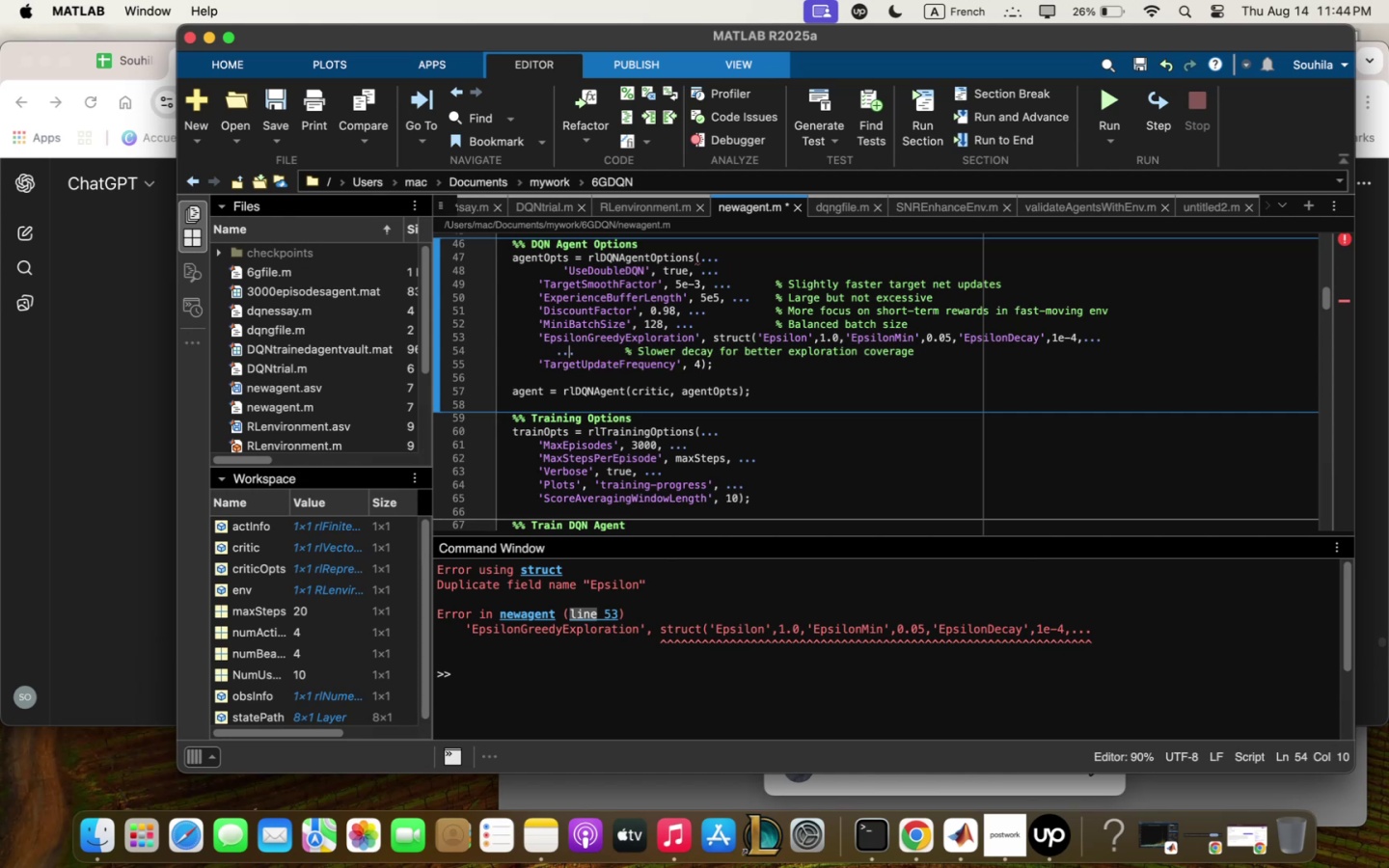 
key(ArrowRight)
 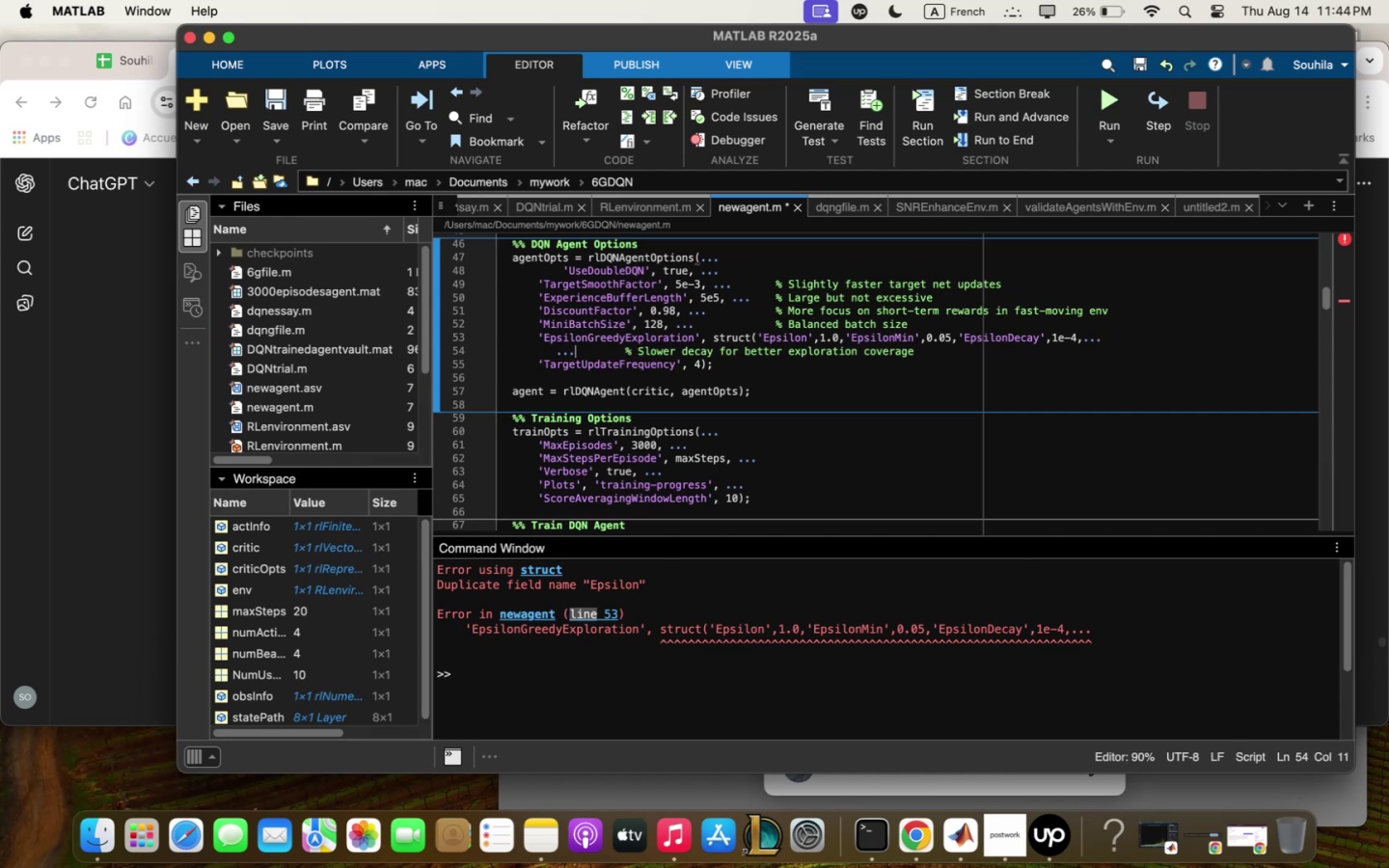 
key(Backspace)
 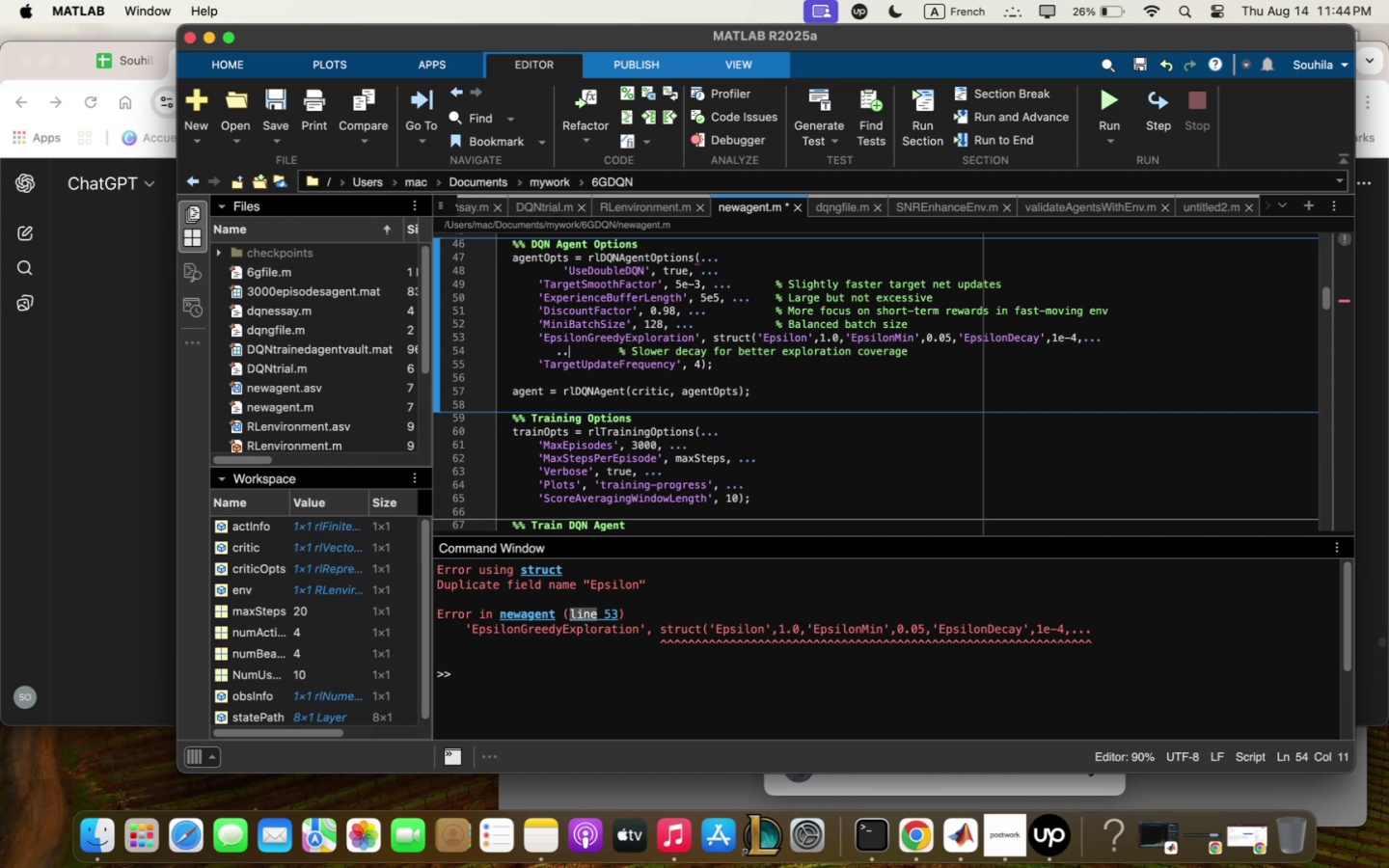 
key(Backspace)
 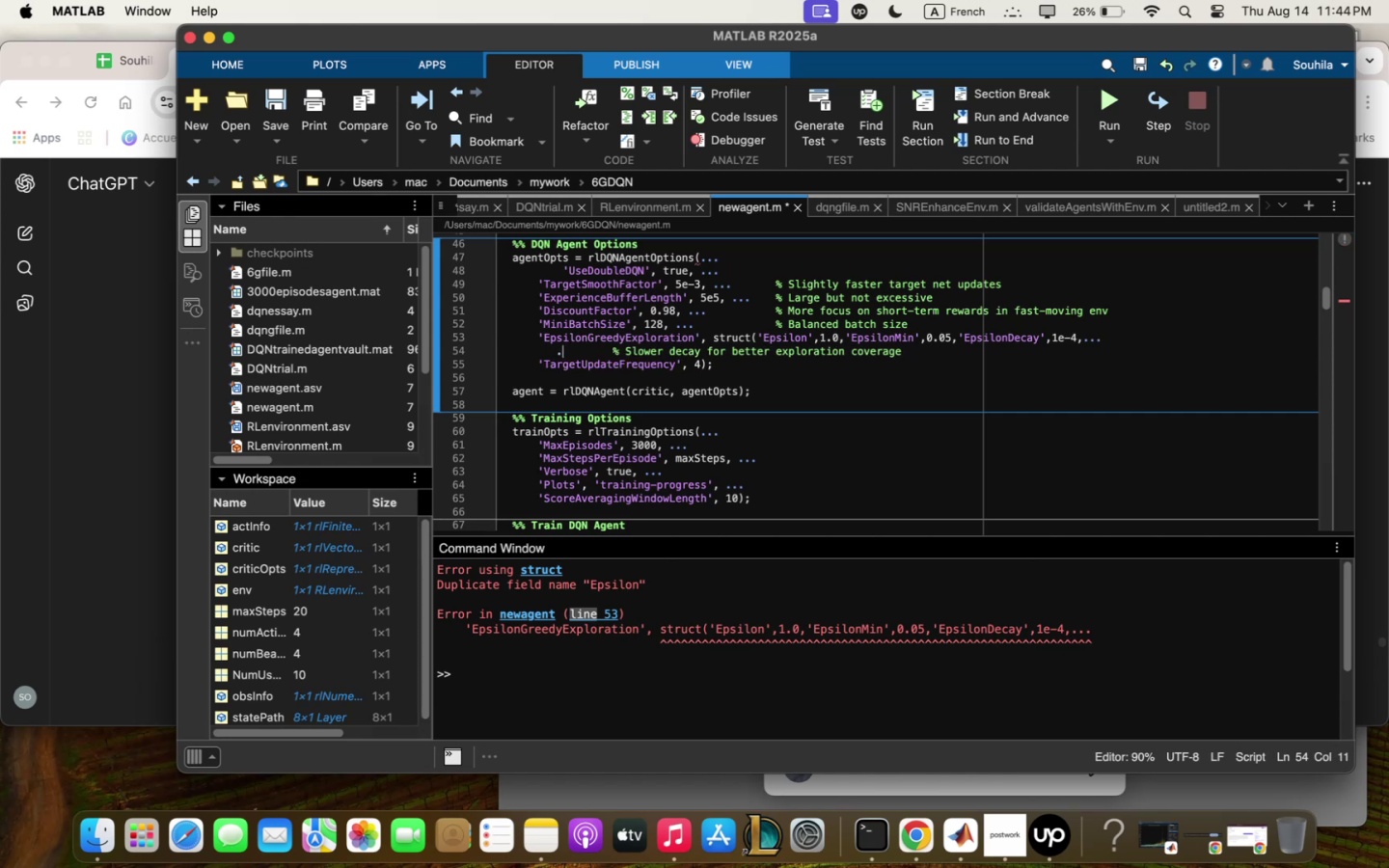 
key(Backspace)
 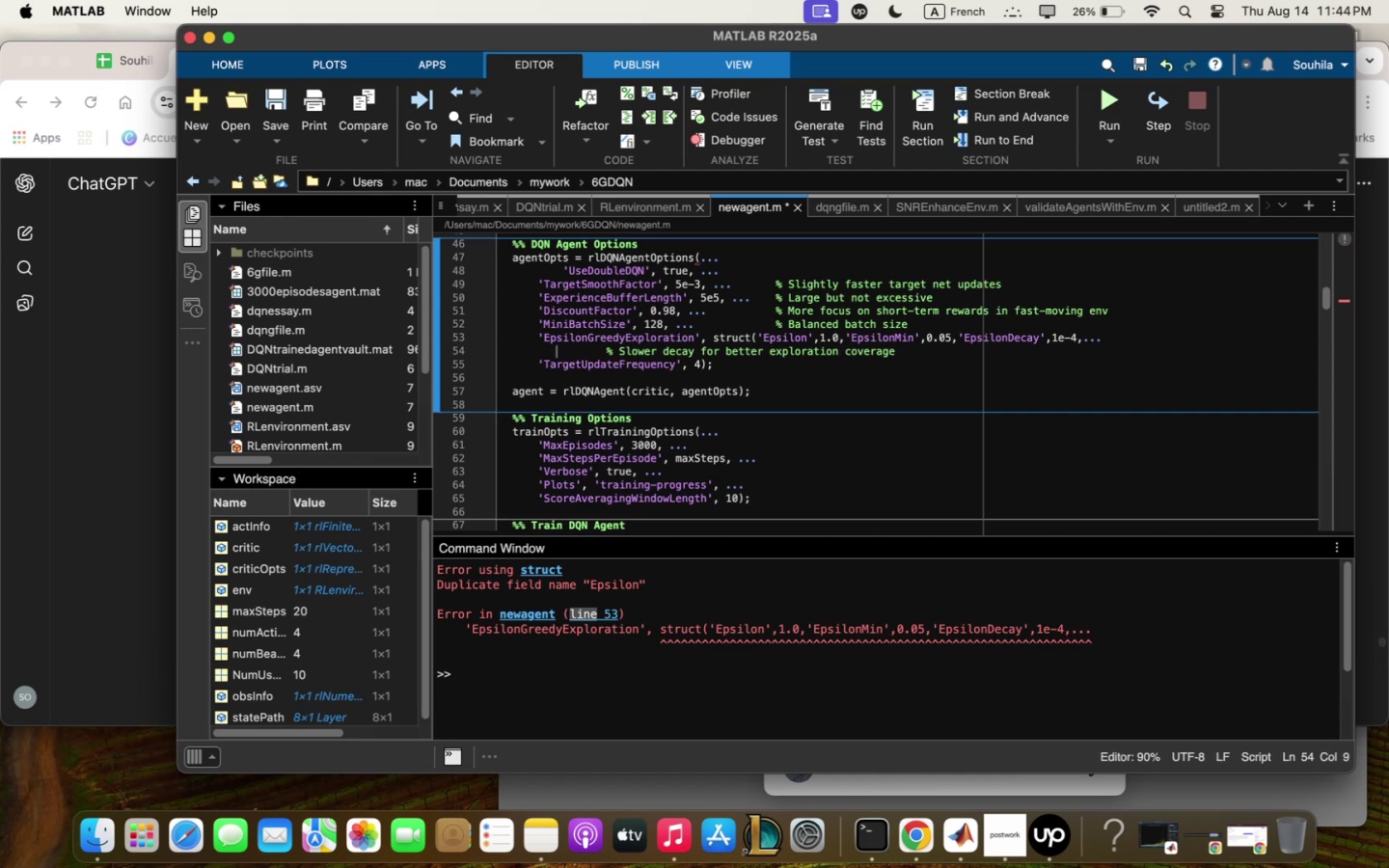 
key(Backspace)
 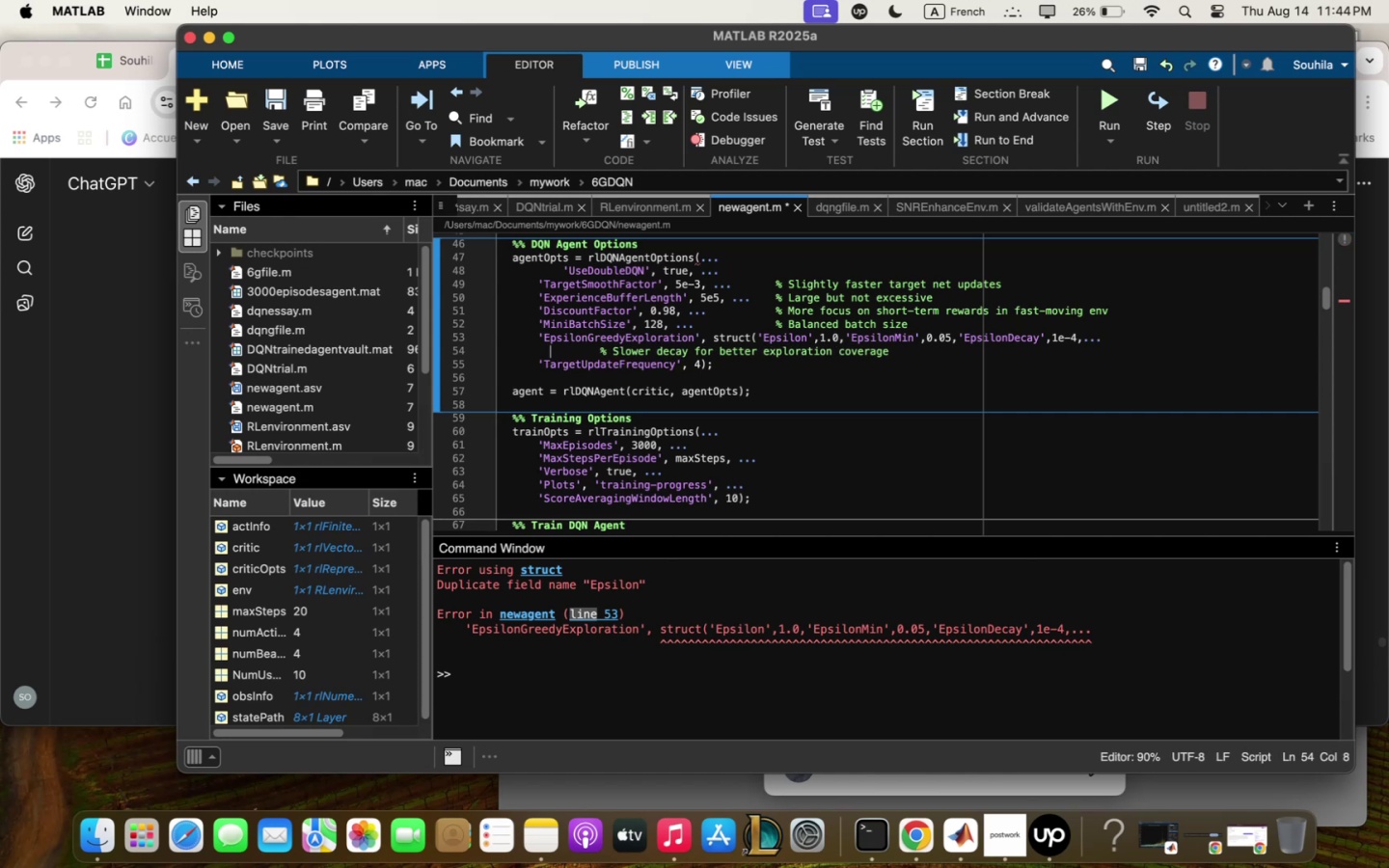 
key(Backspace)
 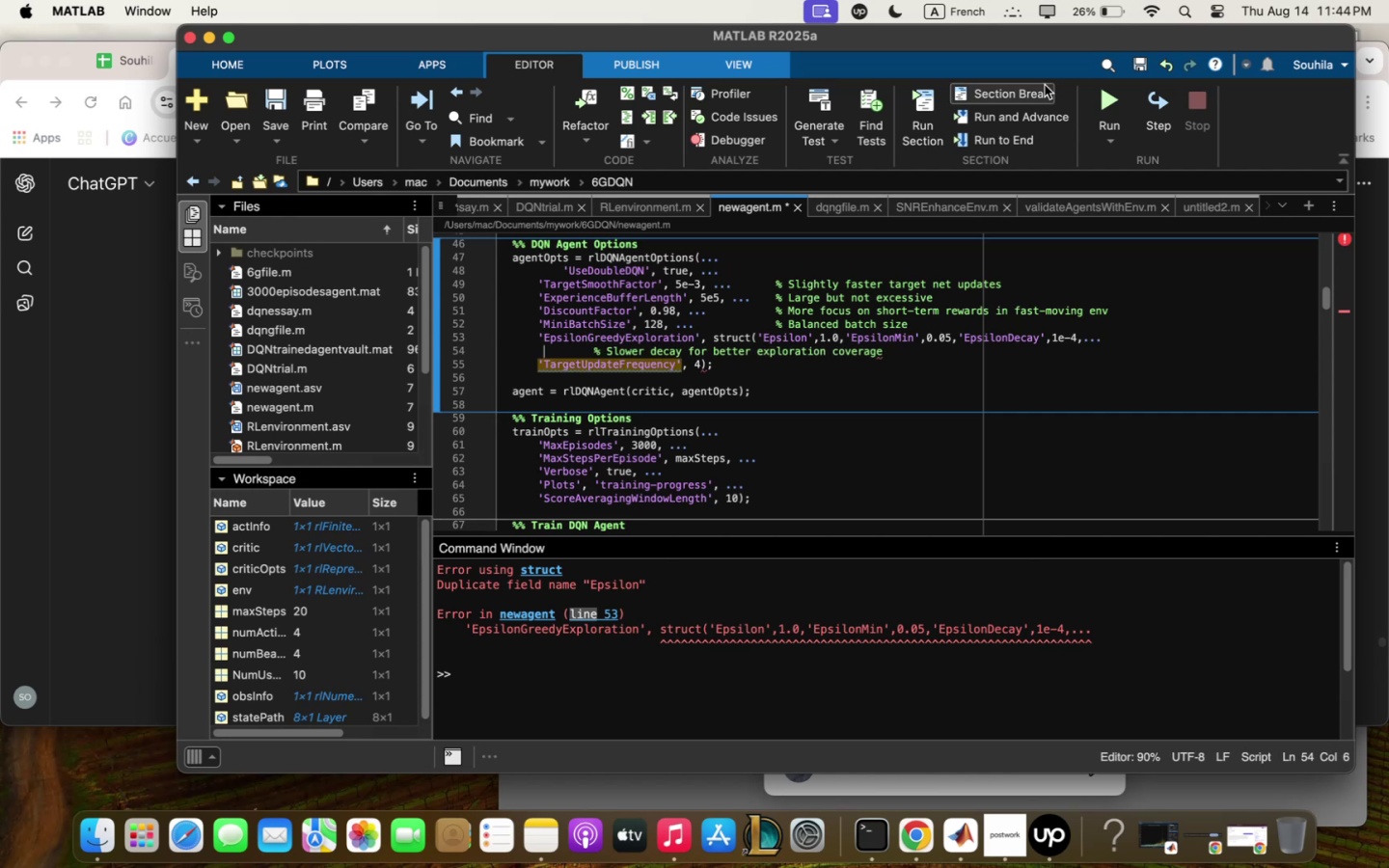 
left_click([1112, 95])
 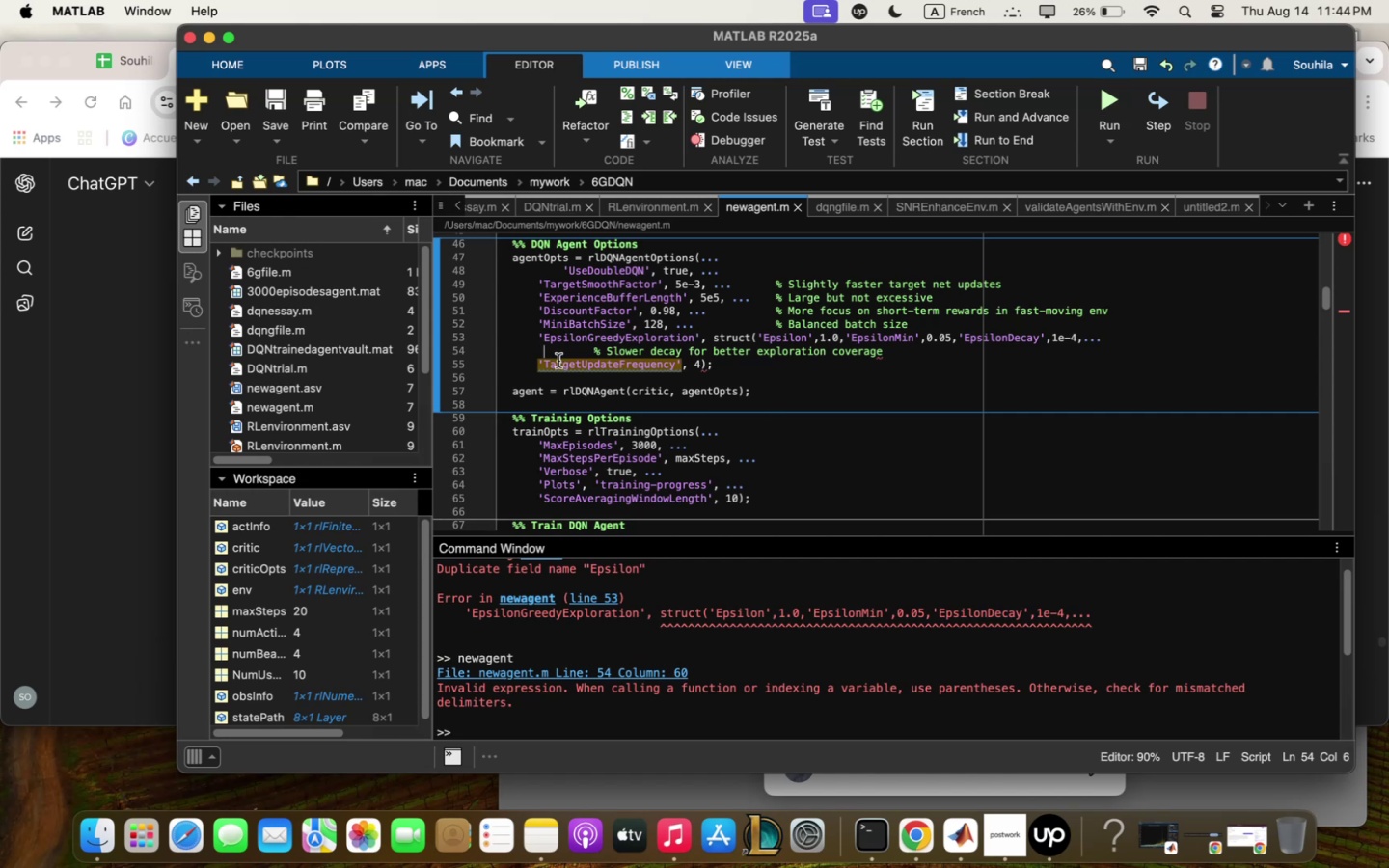 
wait(6.68)
 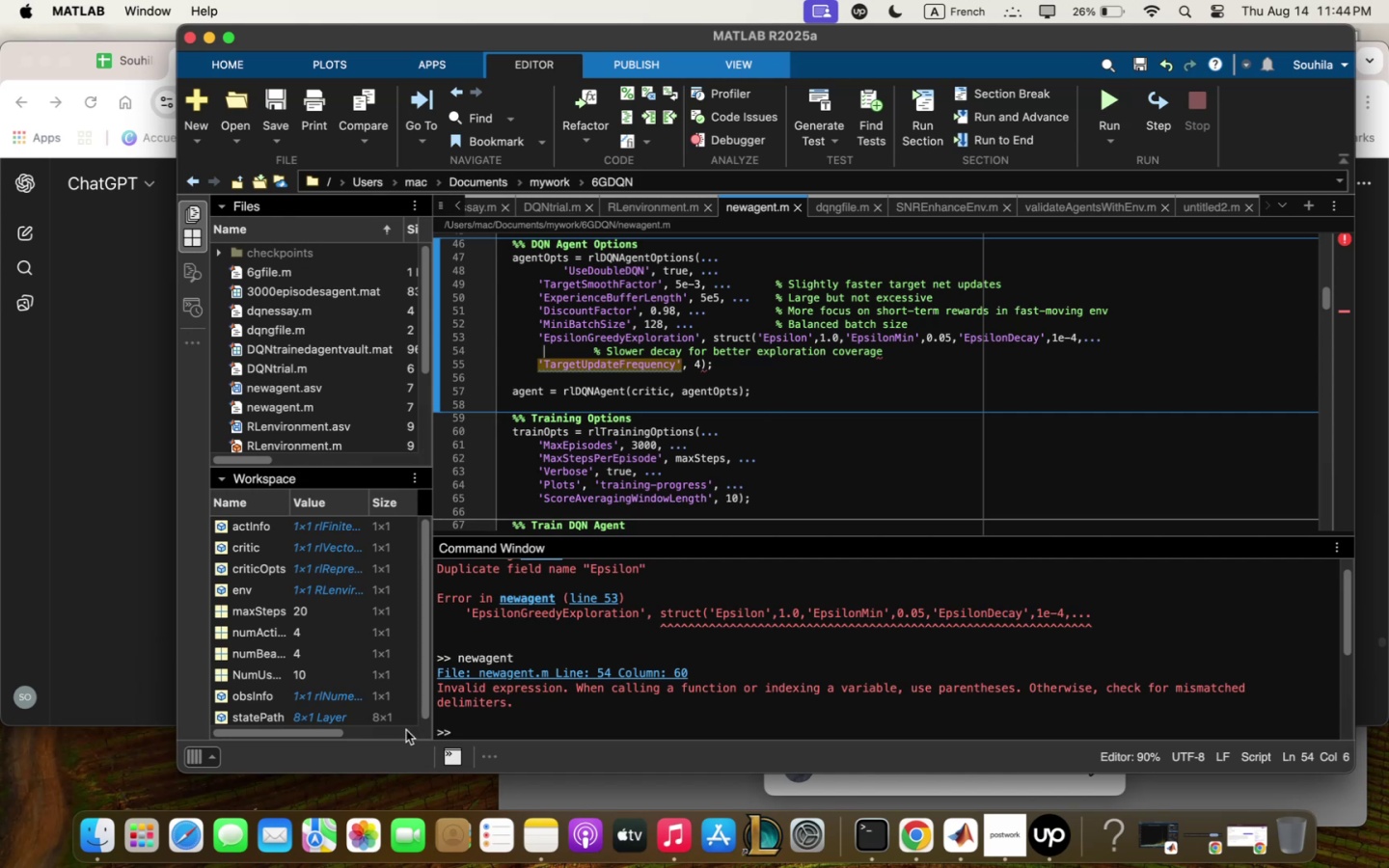 
left_click_drag(start_coordinate=[601, 346], to_coordinate=[916, 351])
 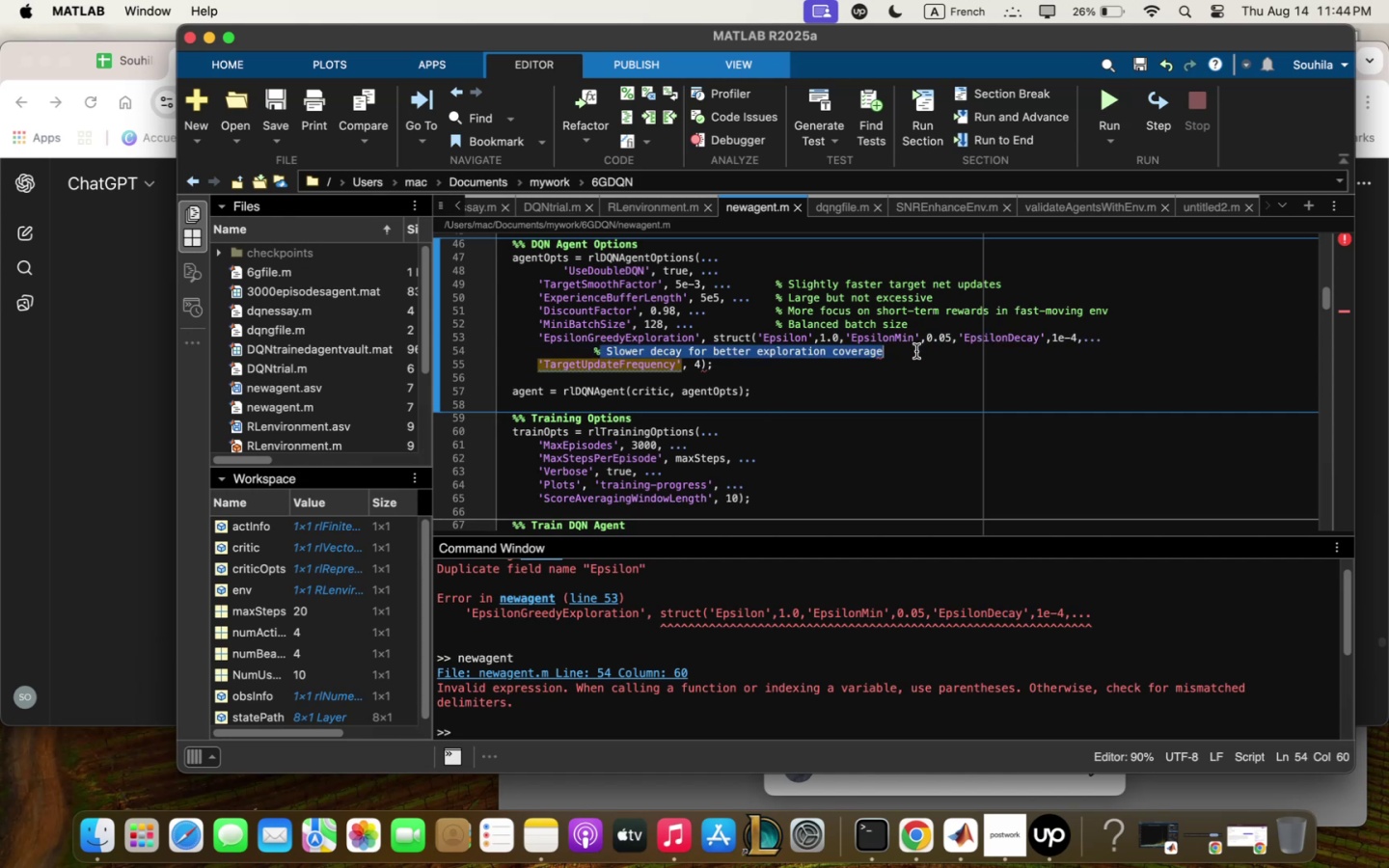 
key(Meta+X)
 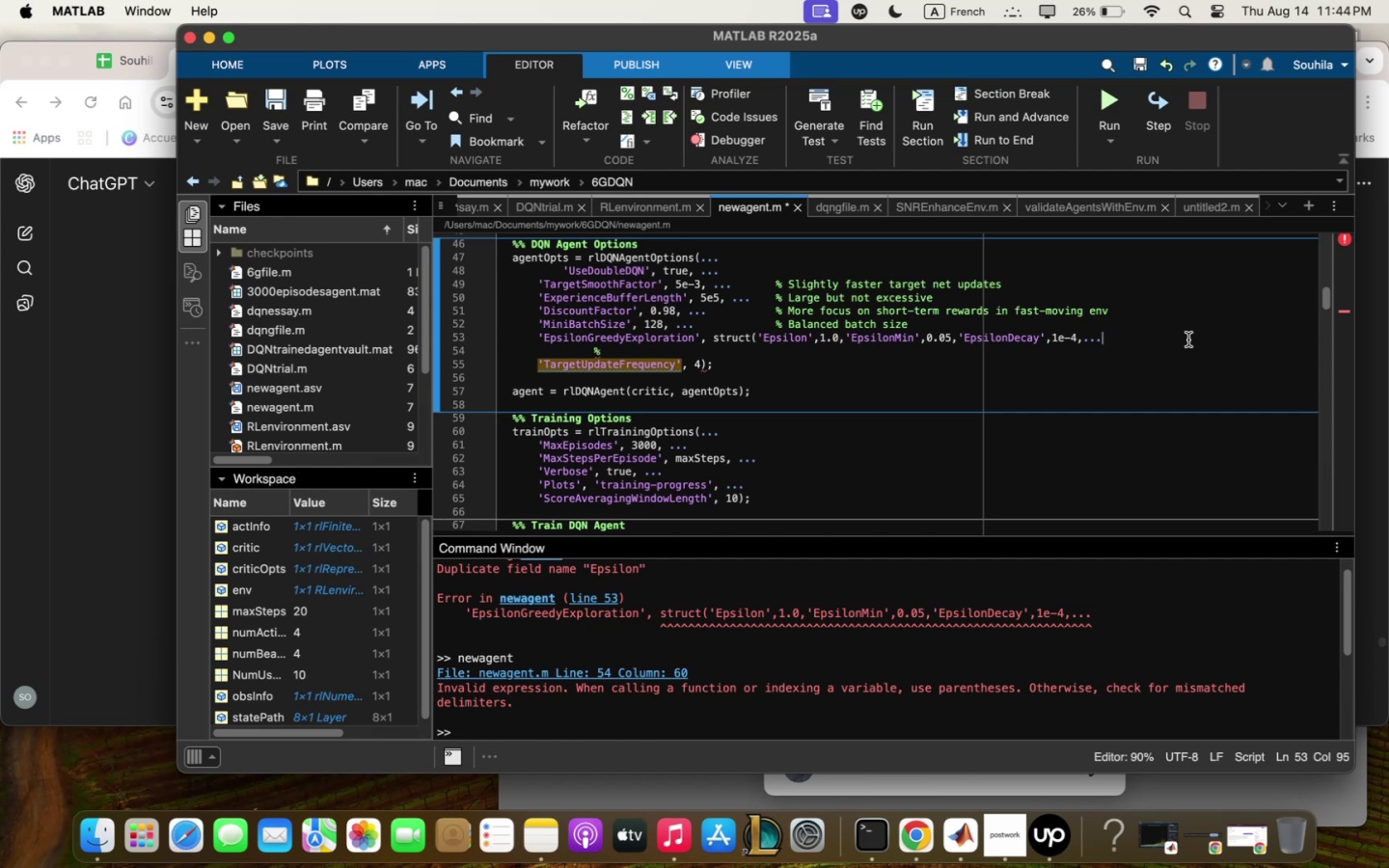 
key(Space)
 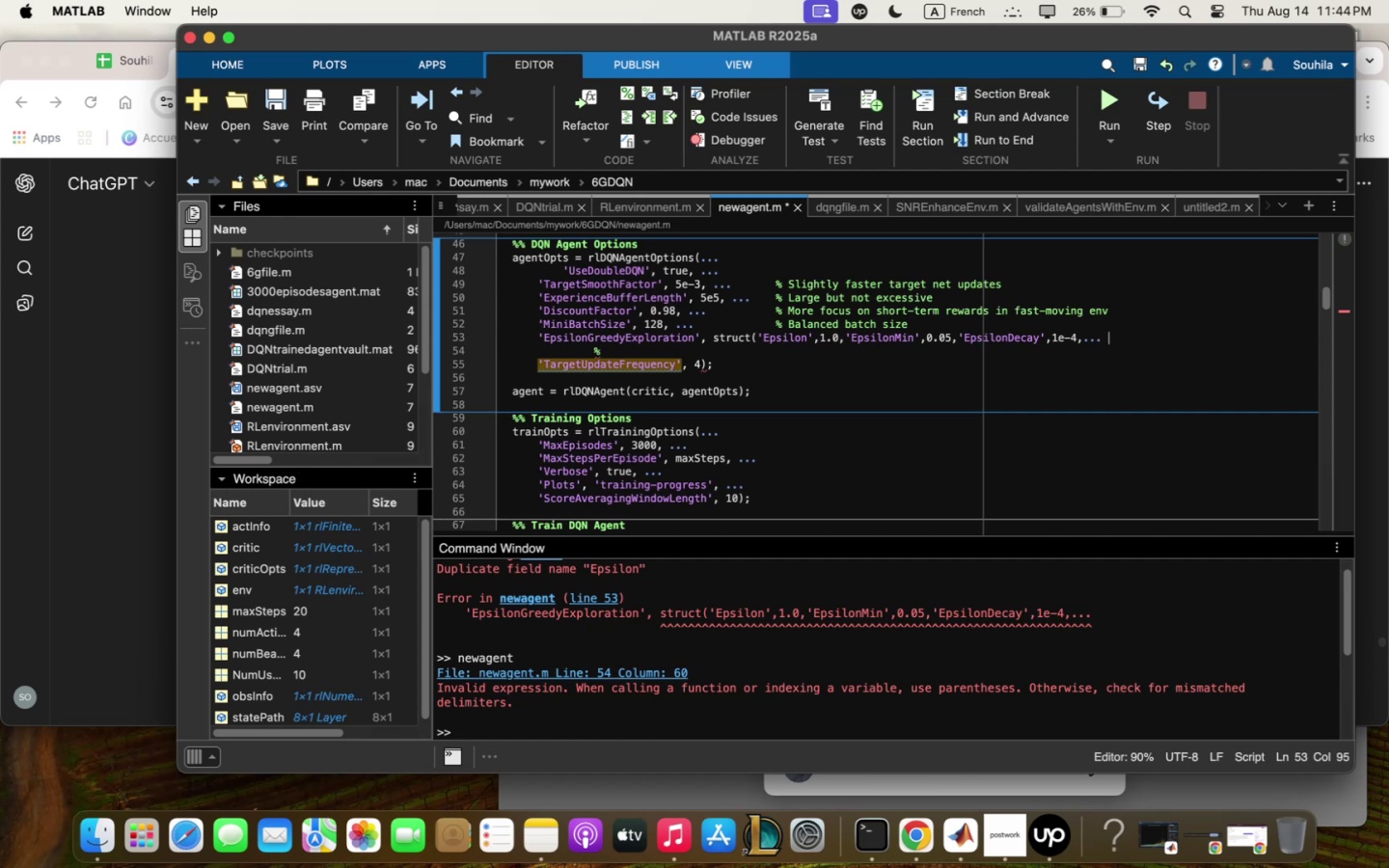 
key(Shift+Quote)
 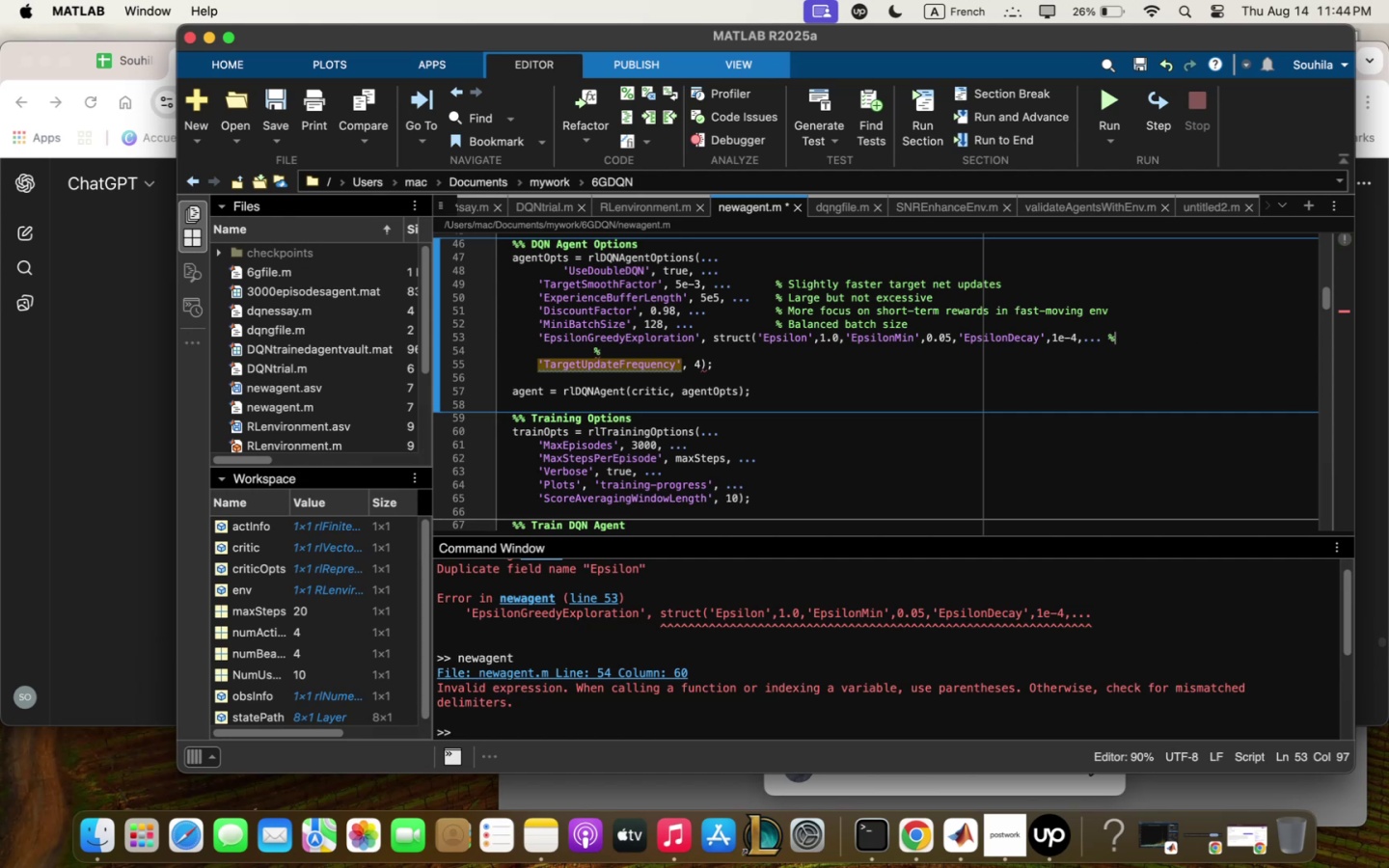 
key(Meta+V)
 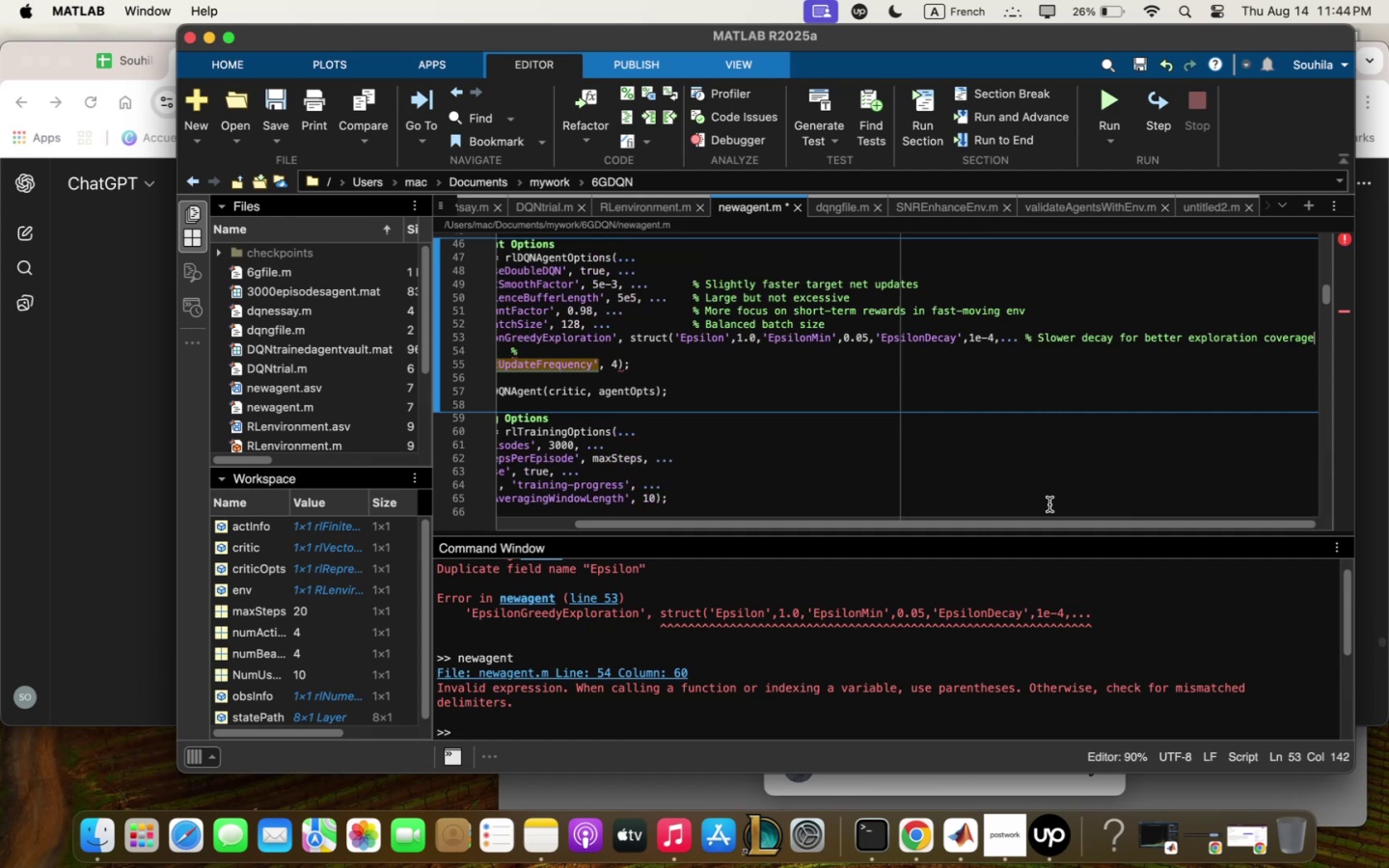 
left_click_drag(start_coordinate=[1054, 524], to_coordinate=[922, 553])
 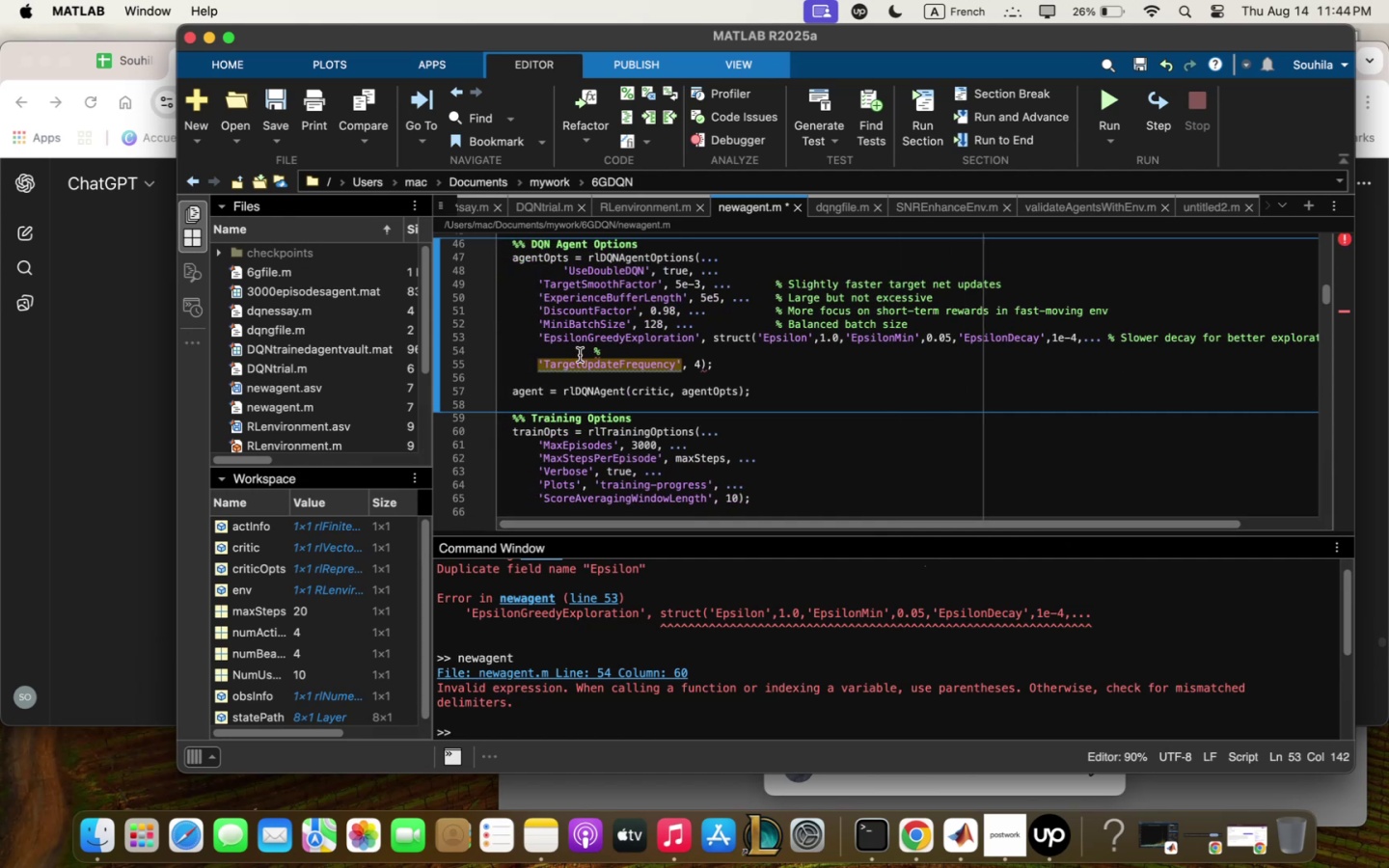 
left_click_drag(start_coordinate=[587, 354], to_coordinate=[607, 352])
 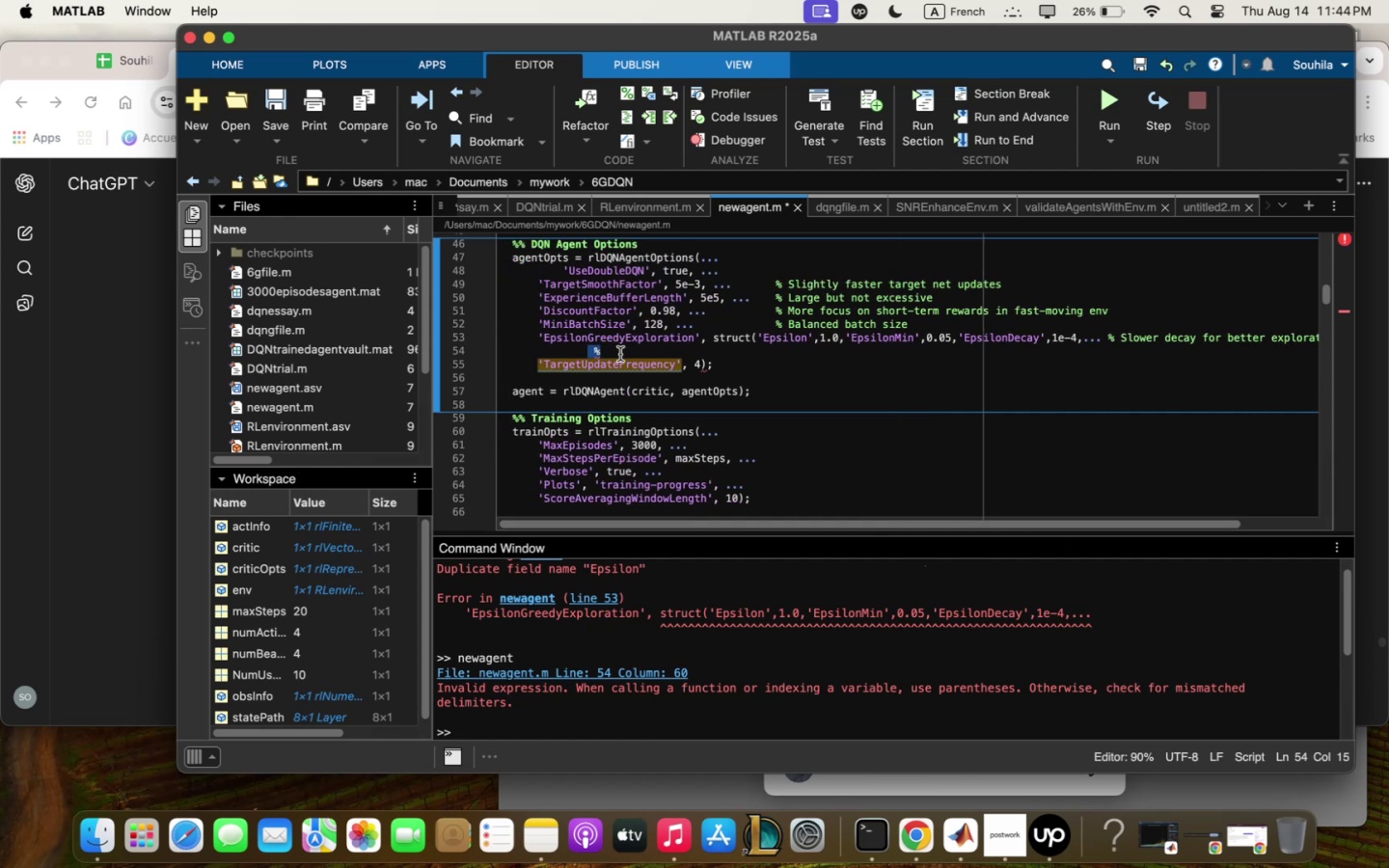 
key(Backspace)
 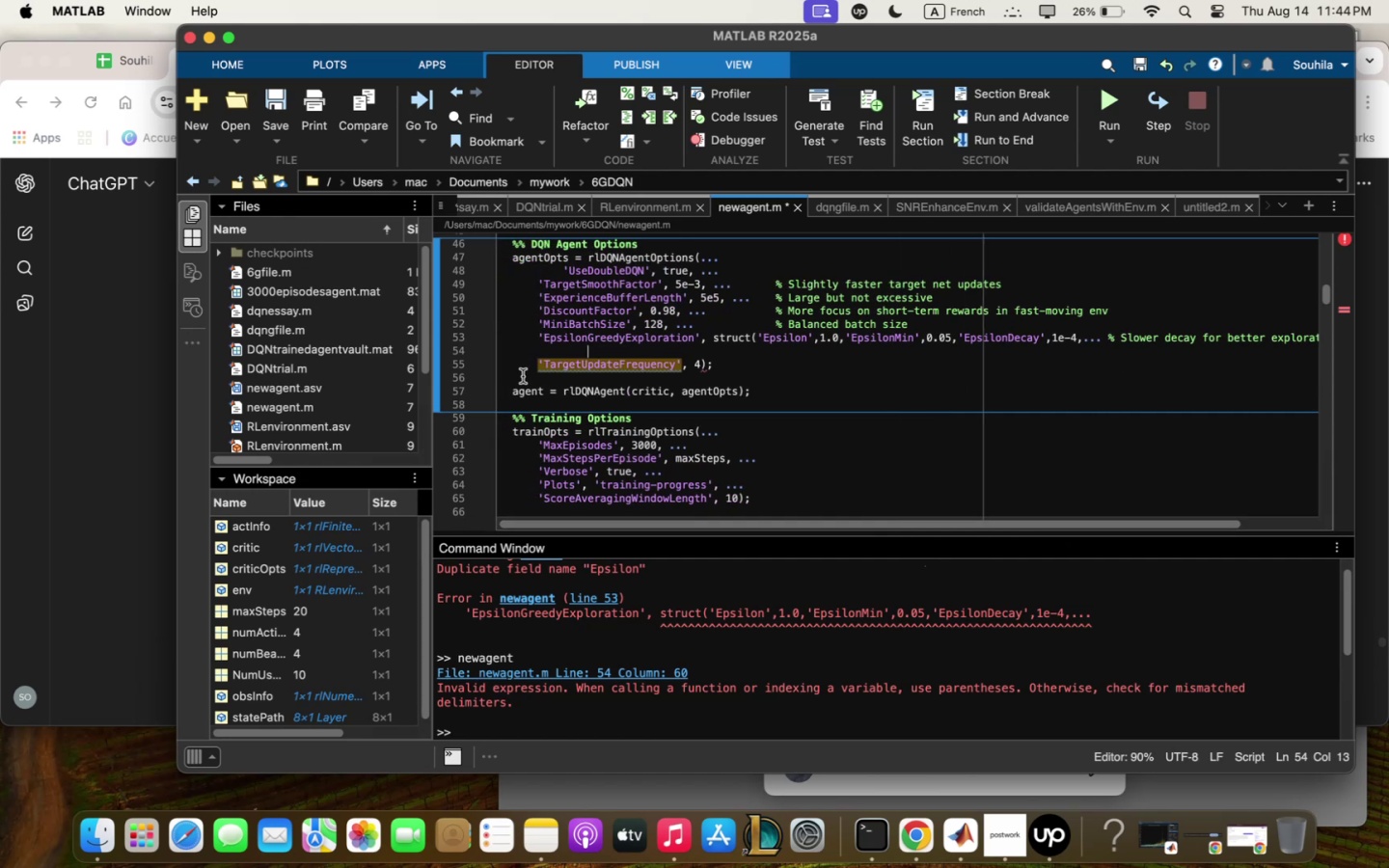 
left_click_drag(start_coordinate=[529, 370], to_coordinate=[443, 362])
 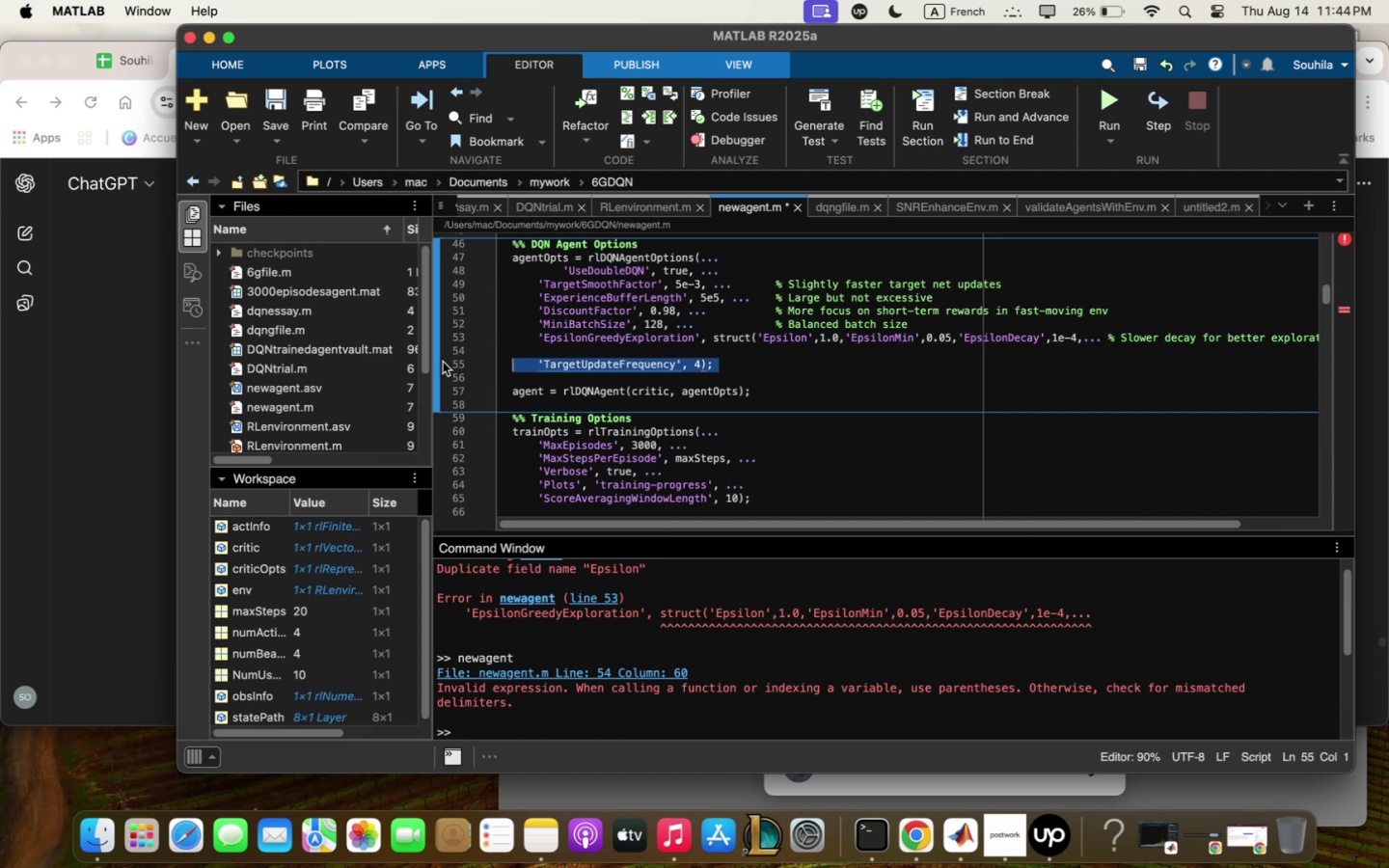 
key(Meta+X)
 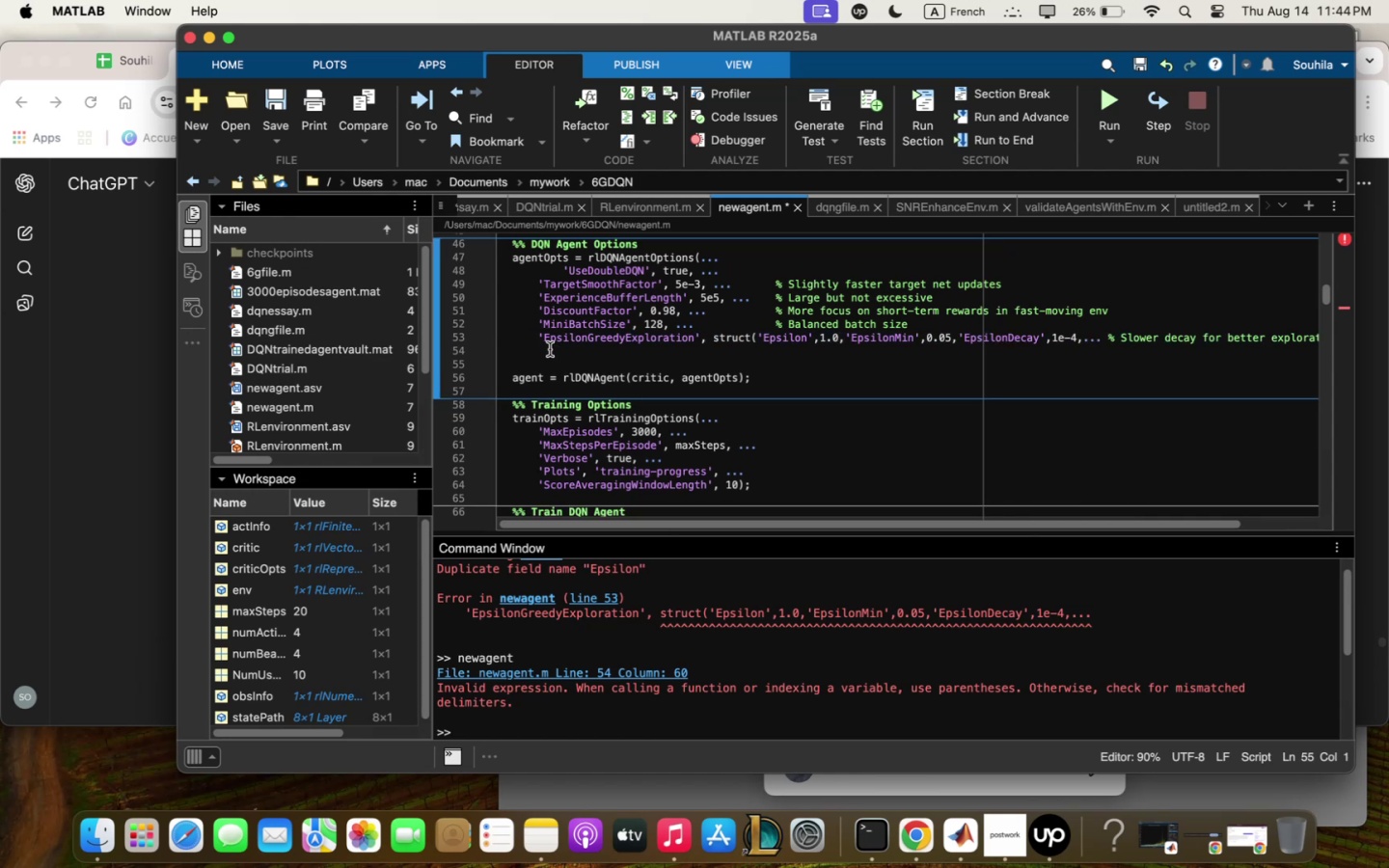 
left_click([548, 349])
 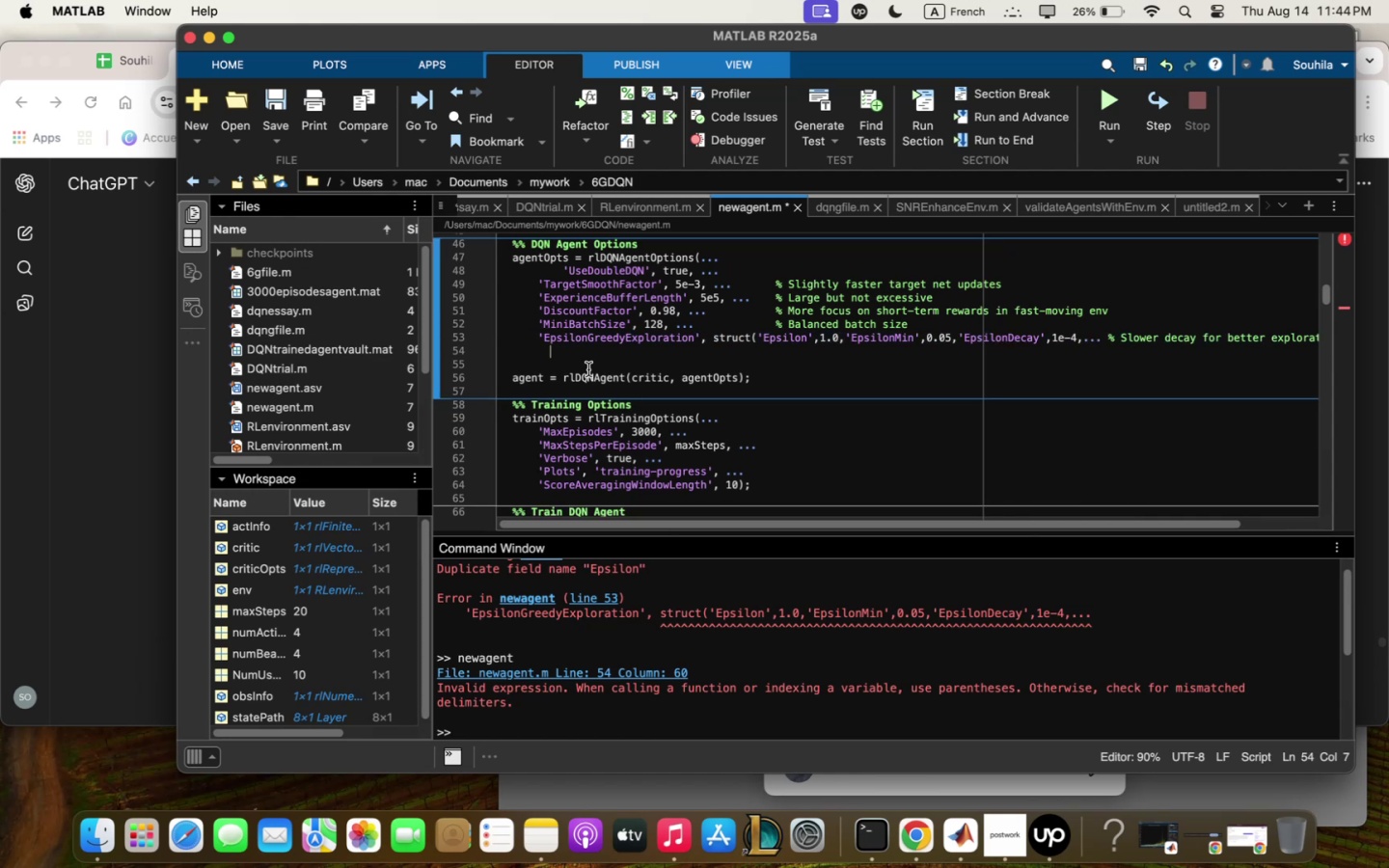 
key(Meta+V)
 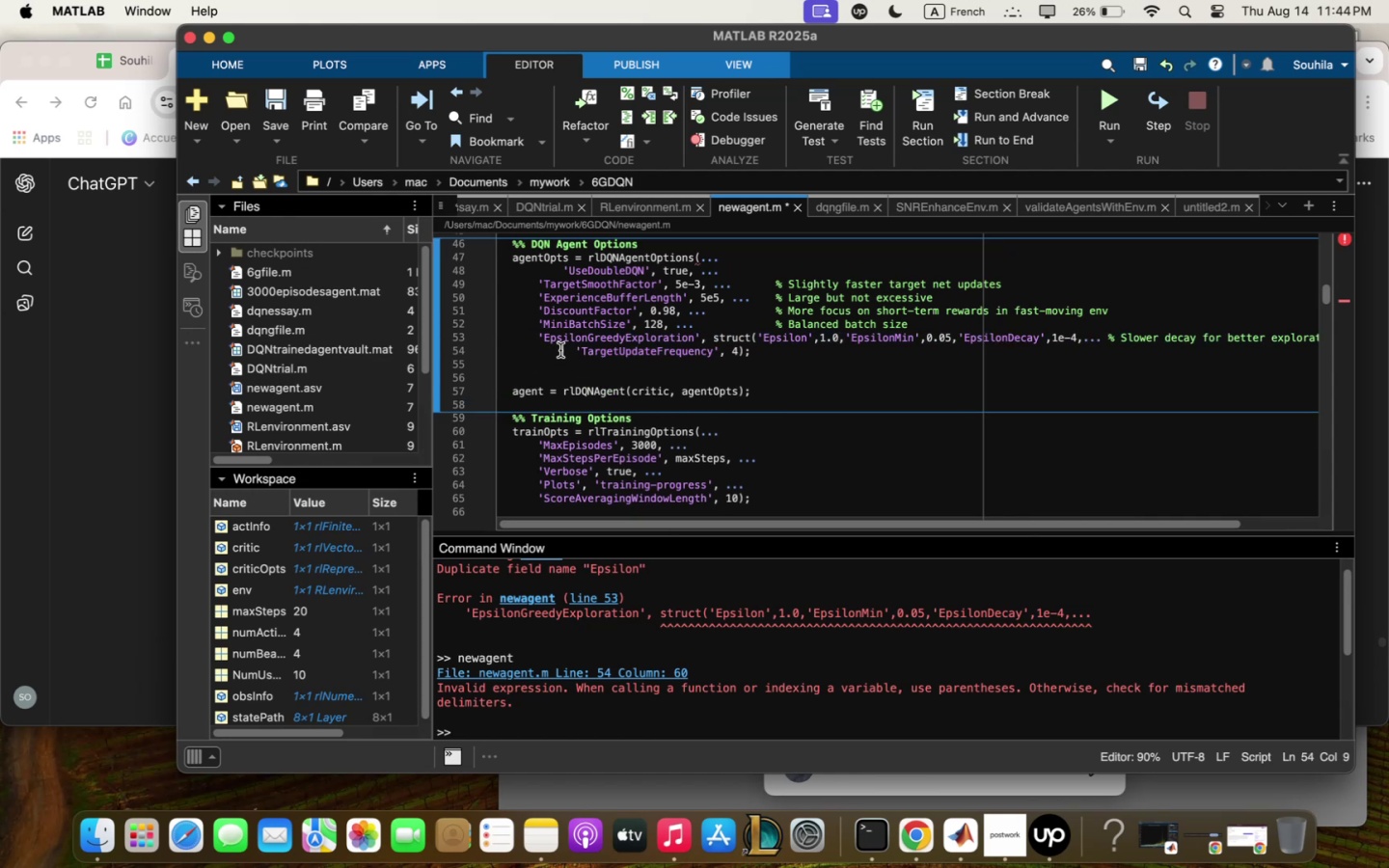 
left_click([566, 354])
 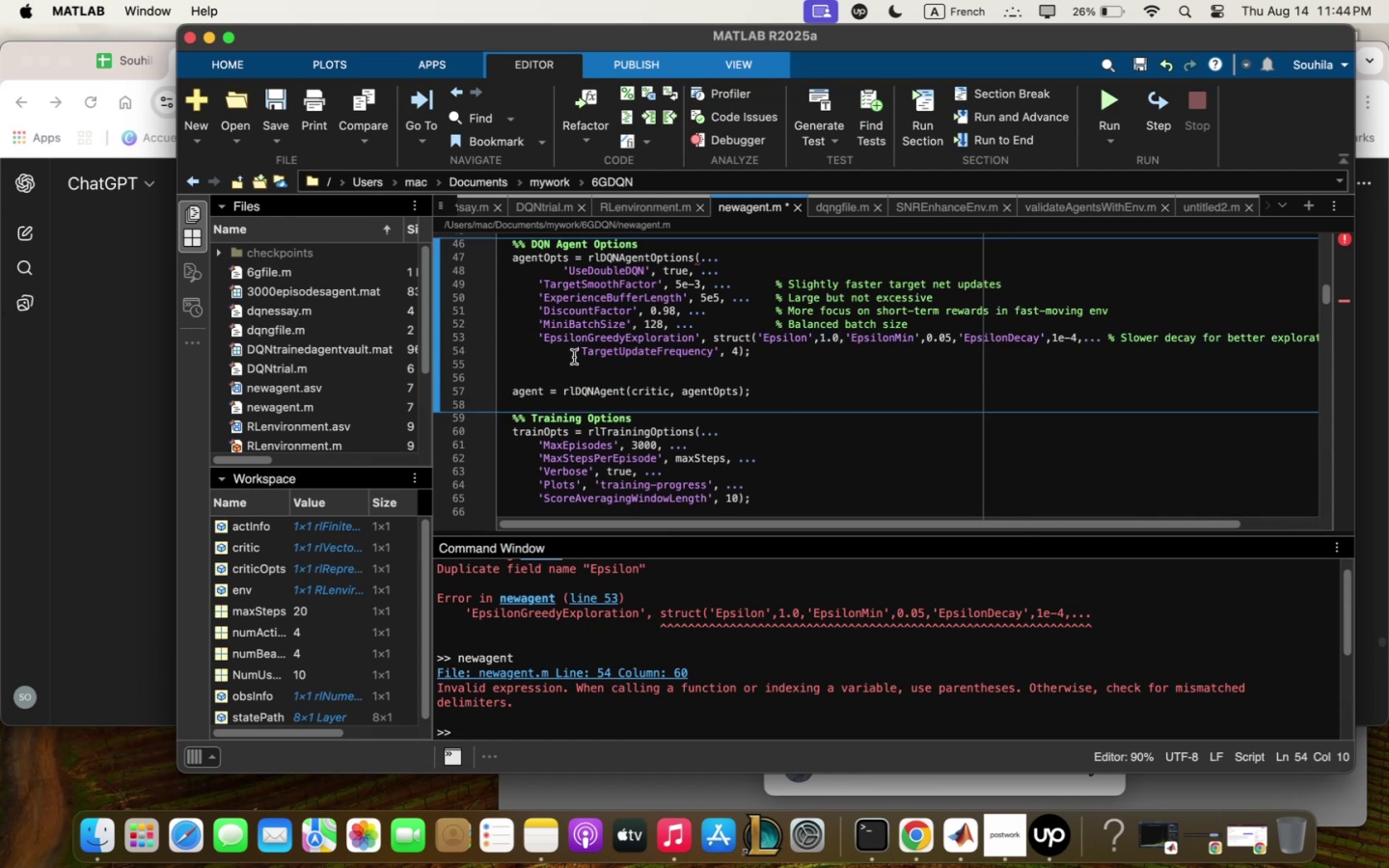 
key(Backspace)
 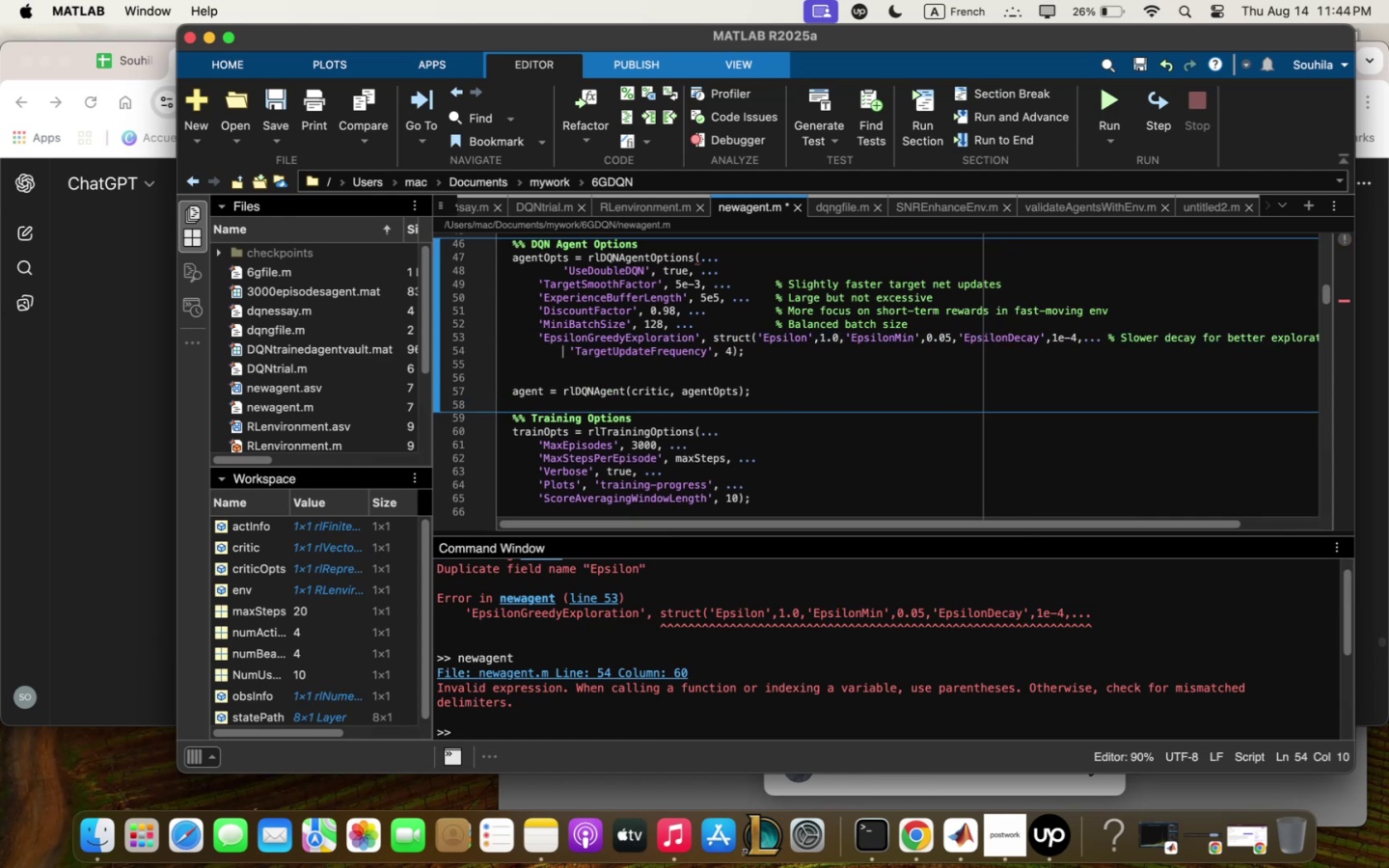 
key(Backspace)
 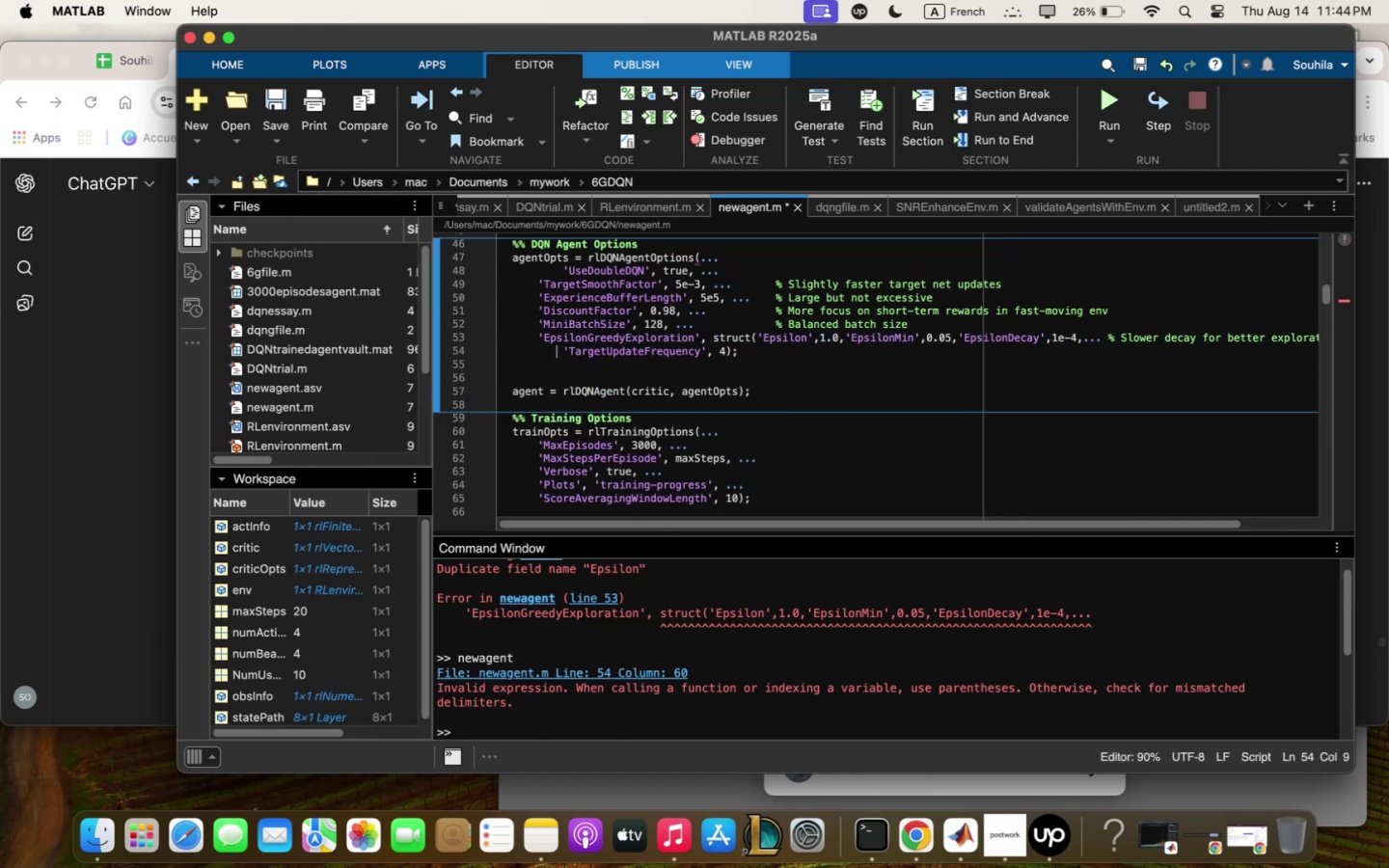 
key(Backspace)
 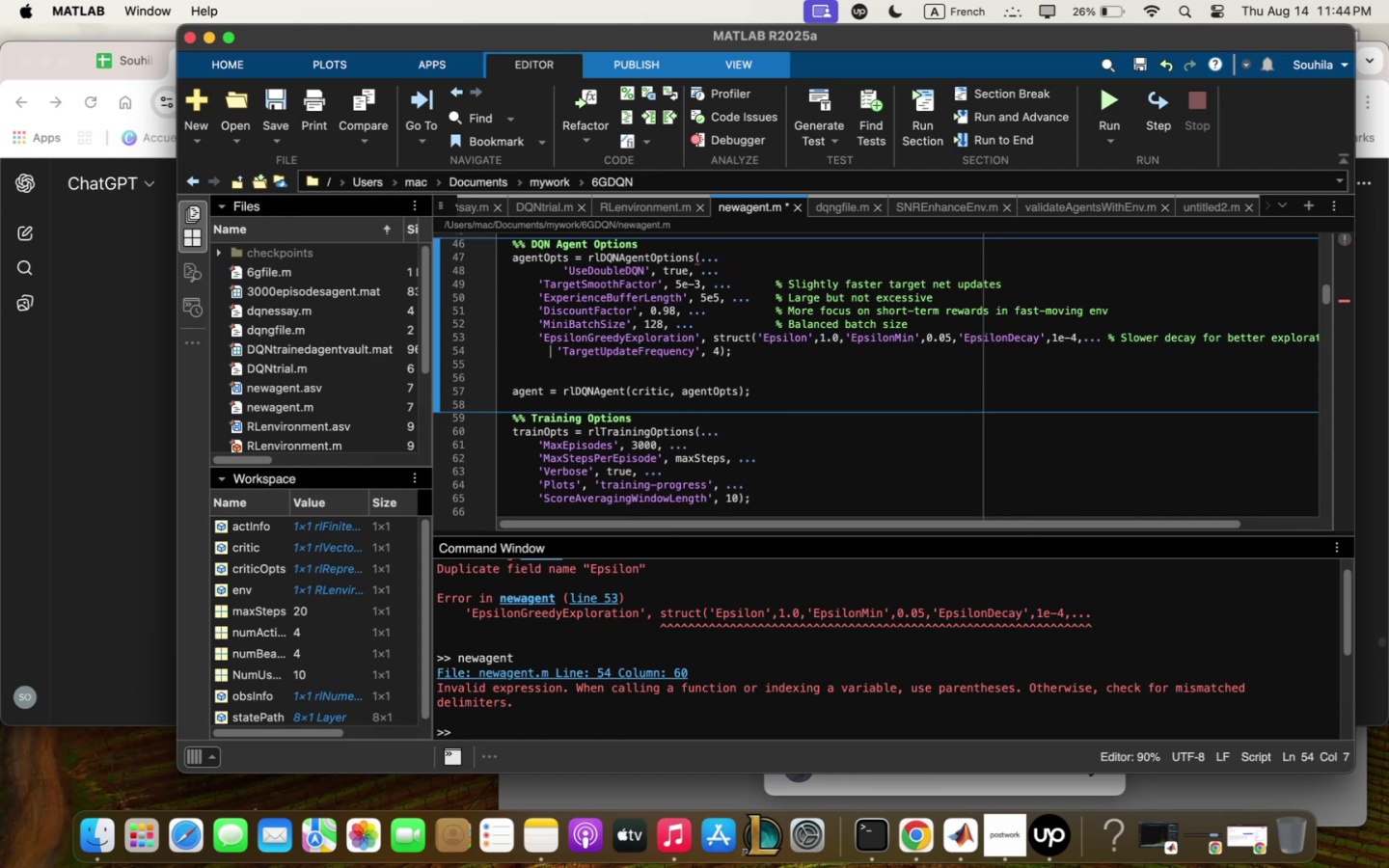 
key(Backspace)
 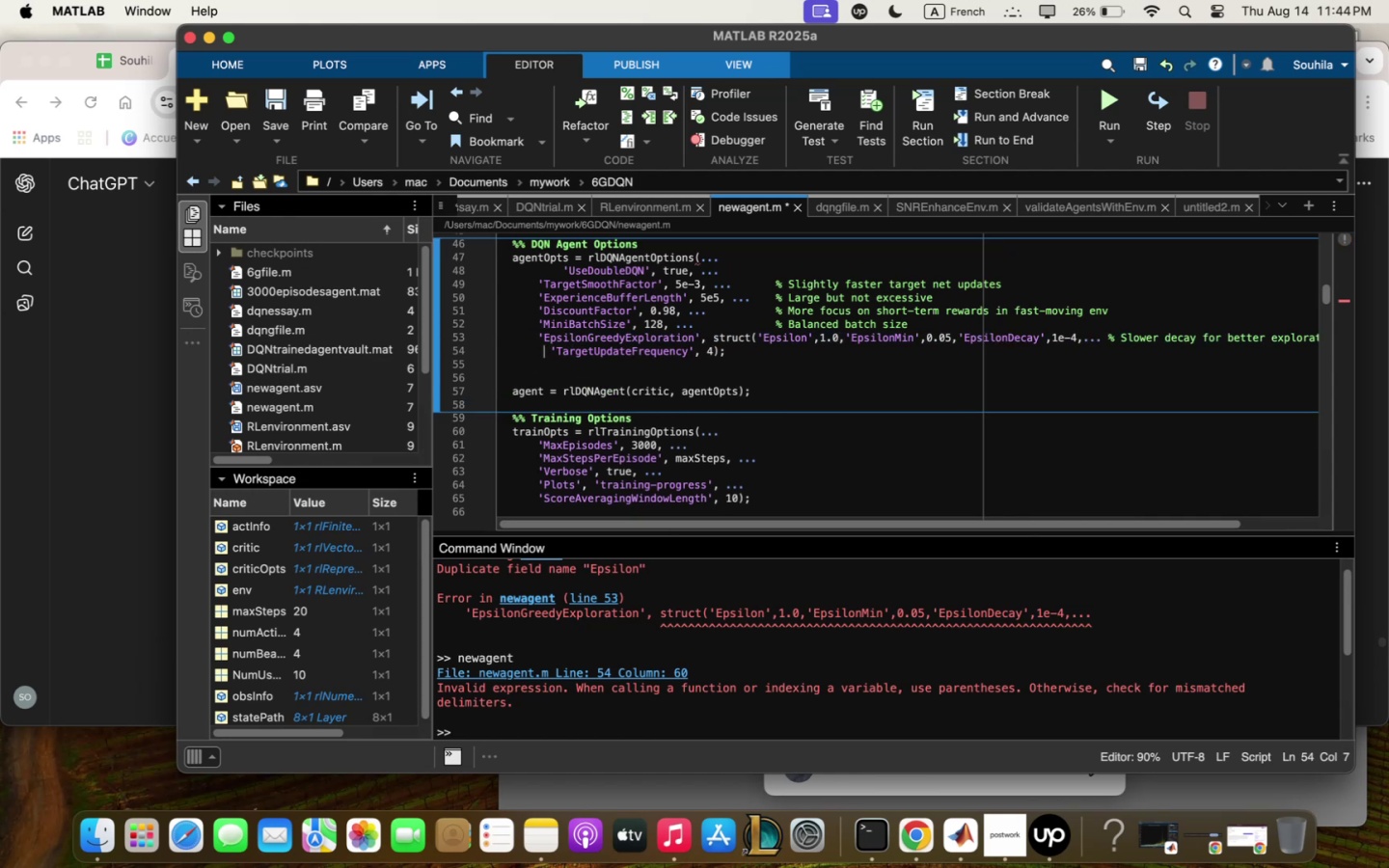 
key(Backspace)
 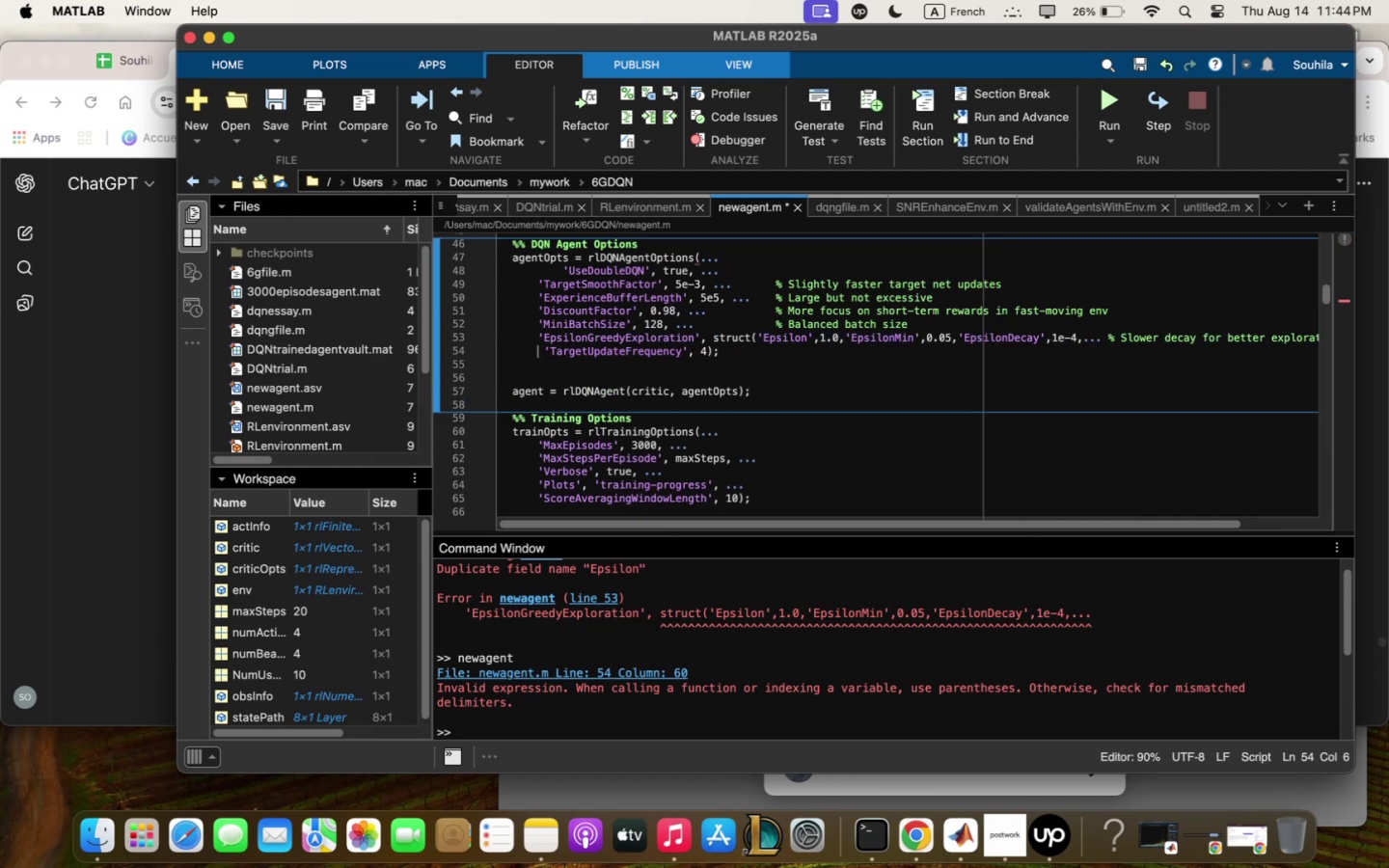 
key(Backspace)
 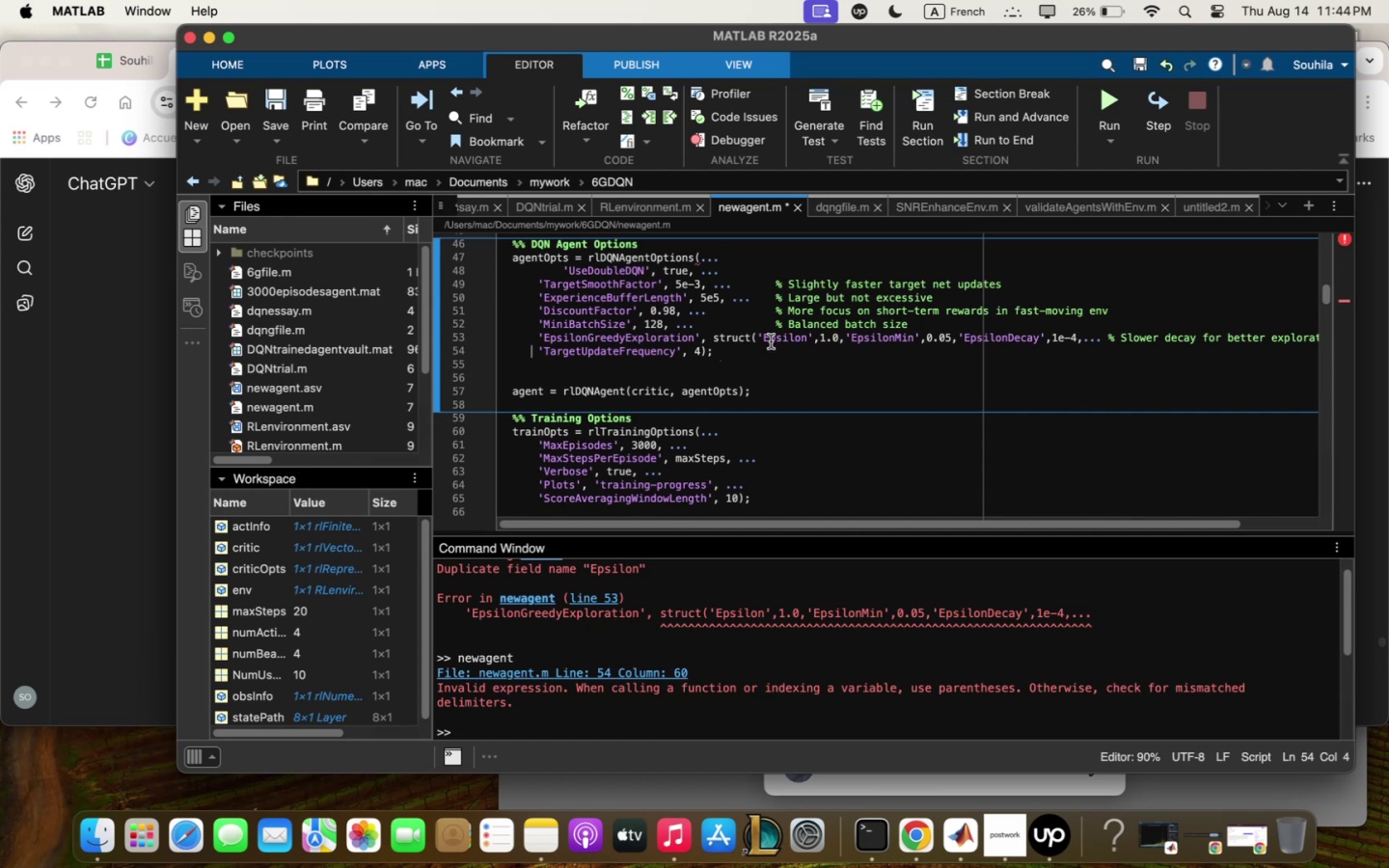 
wait(6.91)
 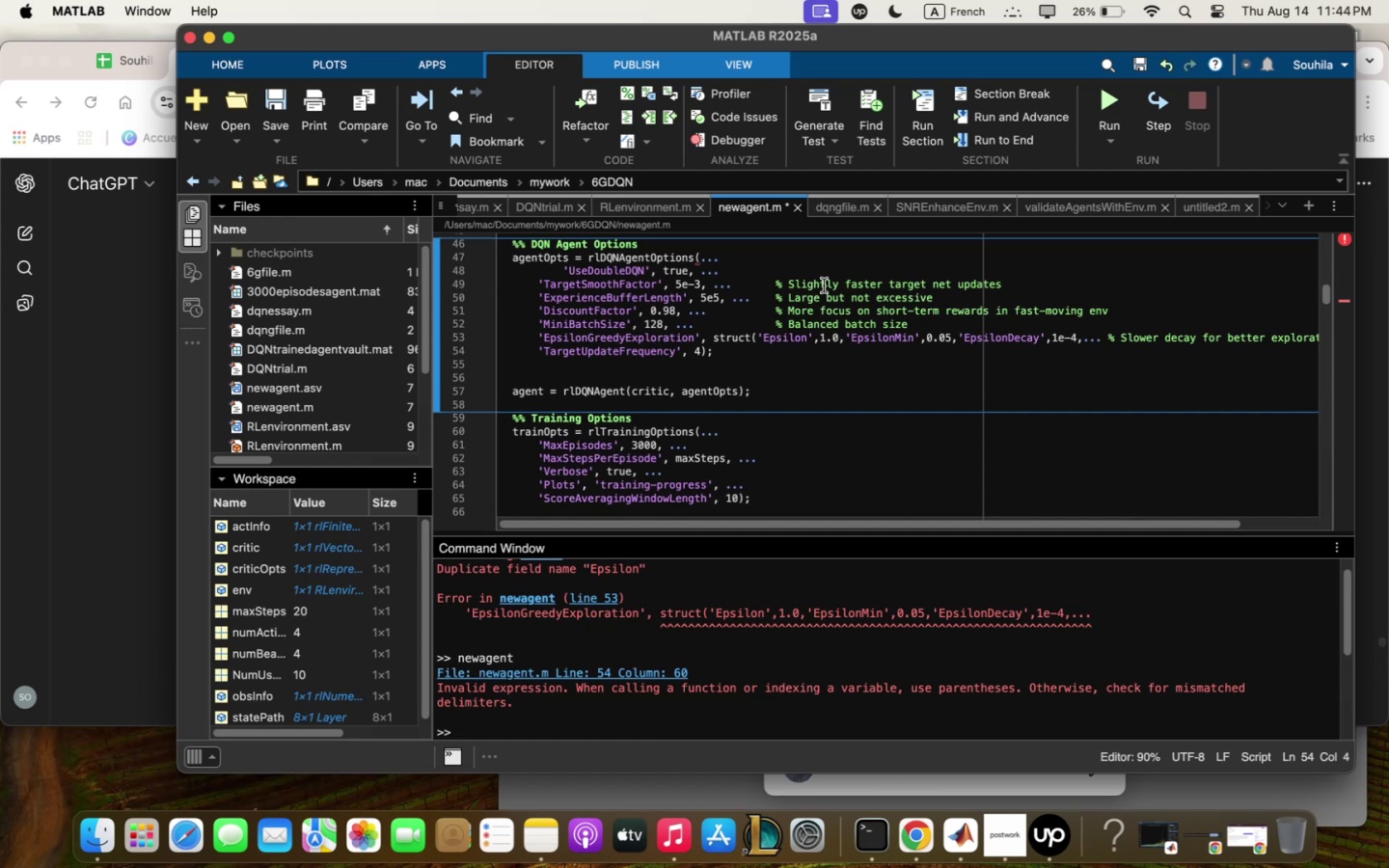 
left_click([1116, 96])
 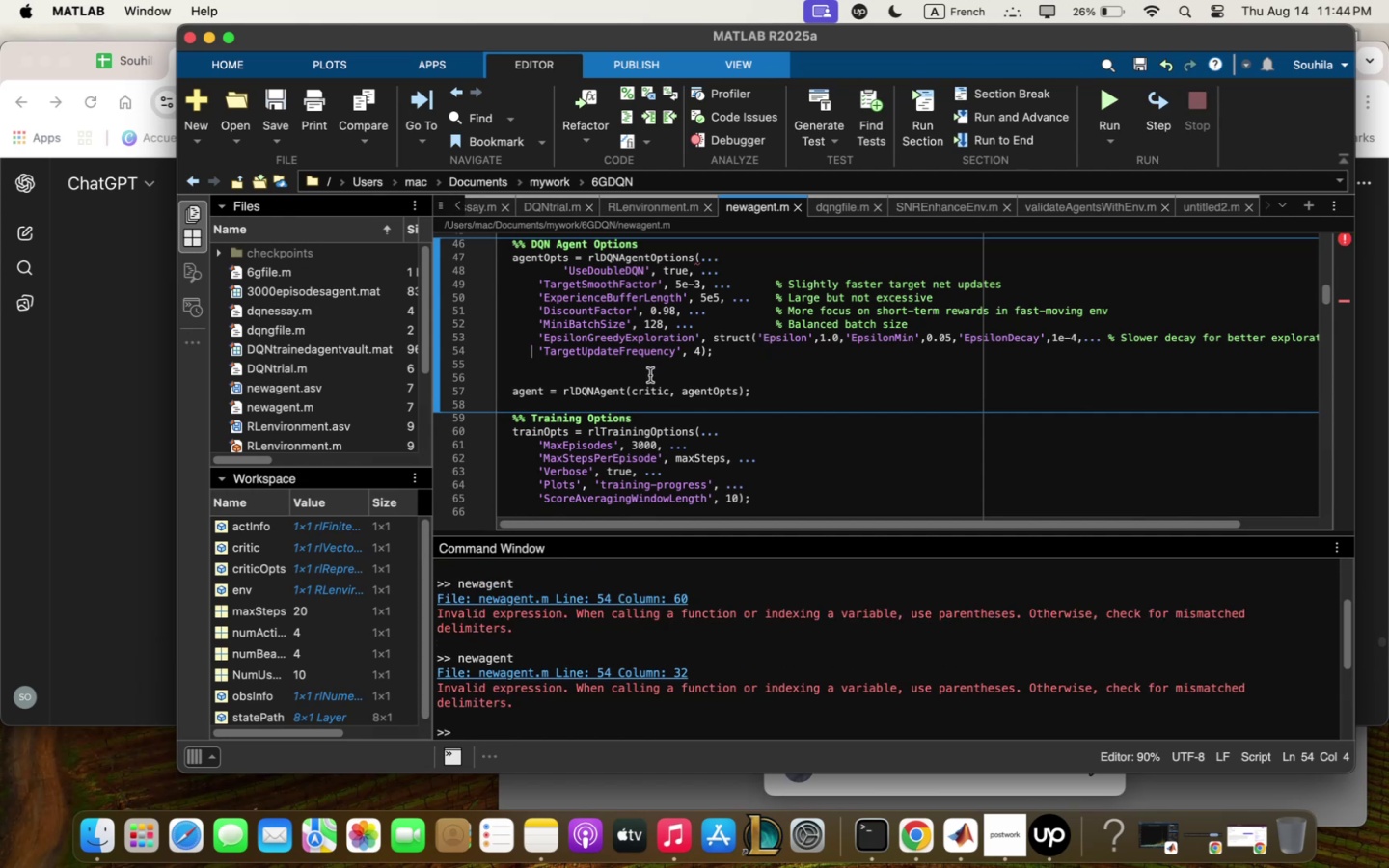 
left_click_drag(start_coordinate=[650, 369], to_coordinate=[631, 366])
 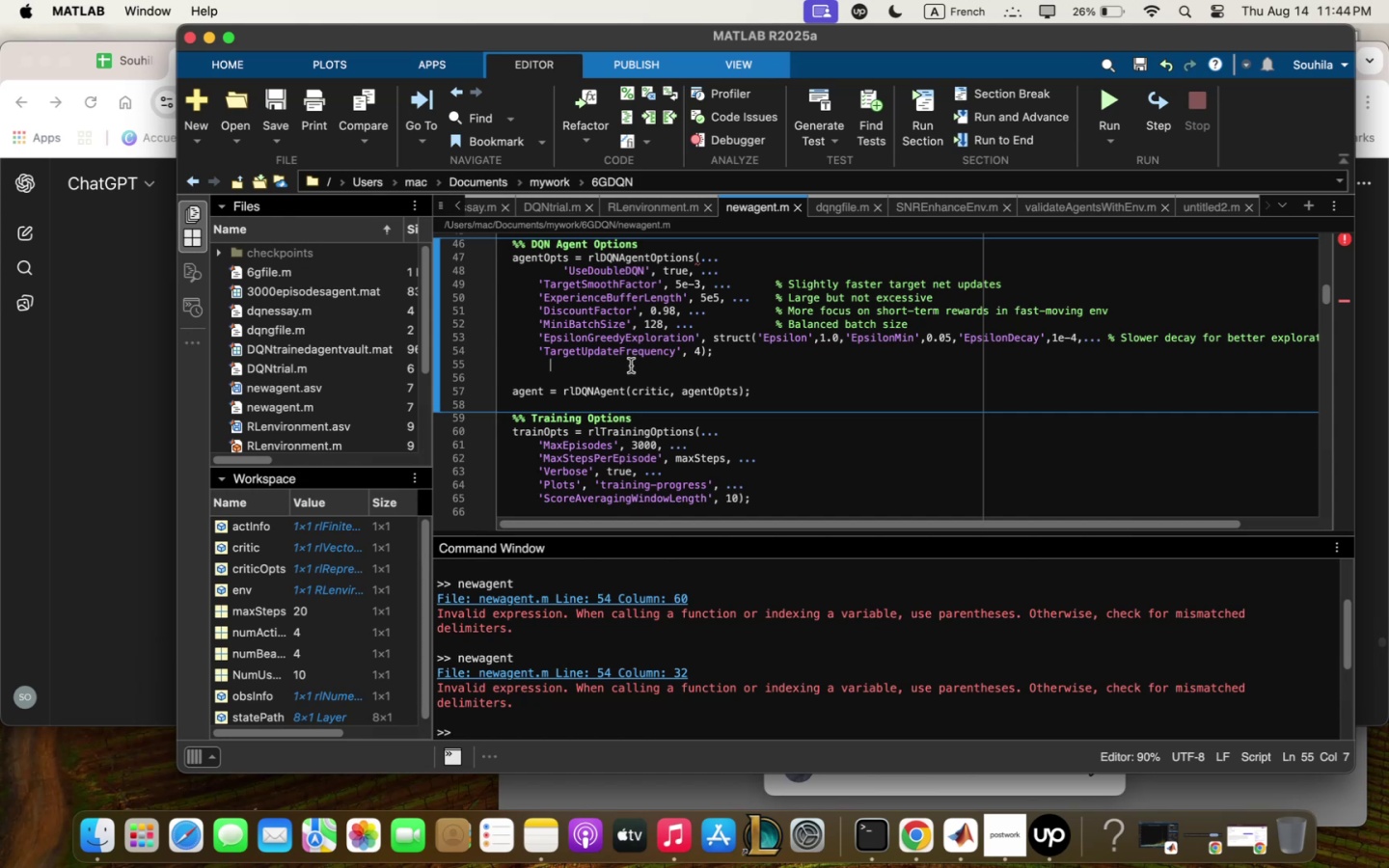 
key(Meta+CommandLeft)
 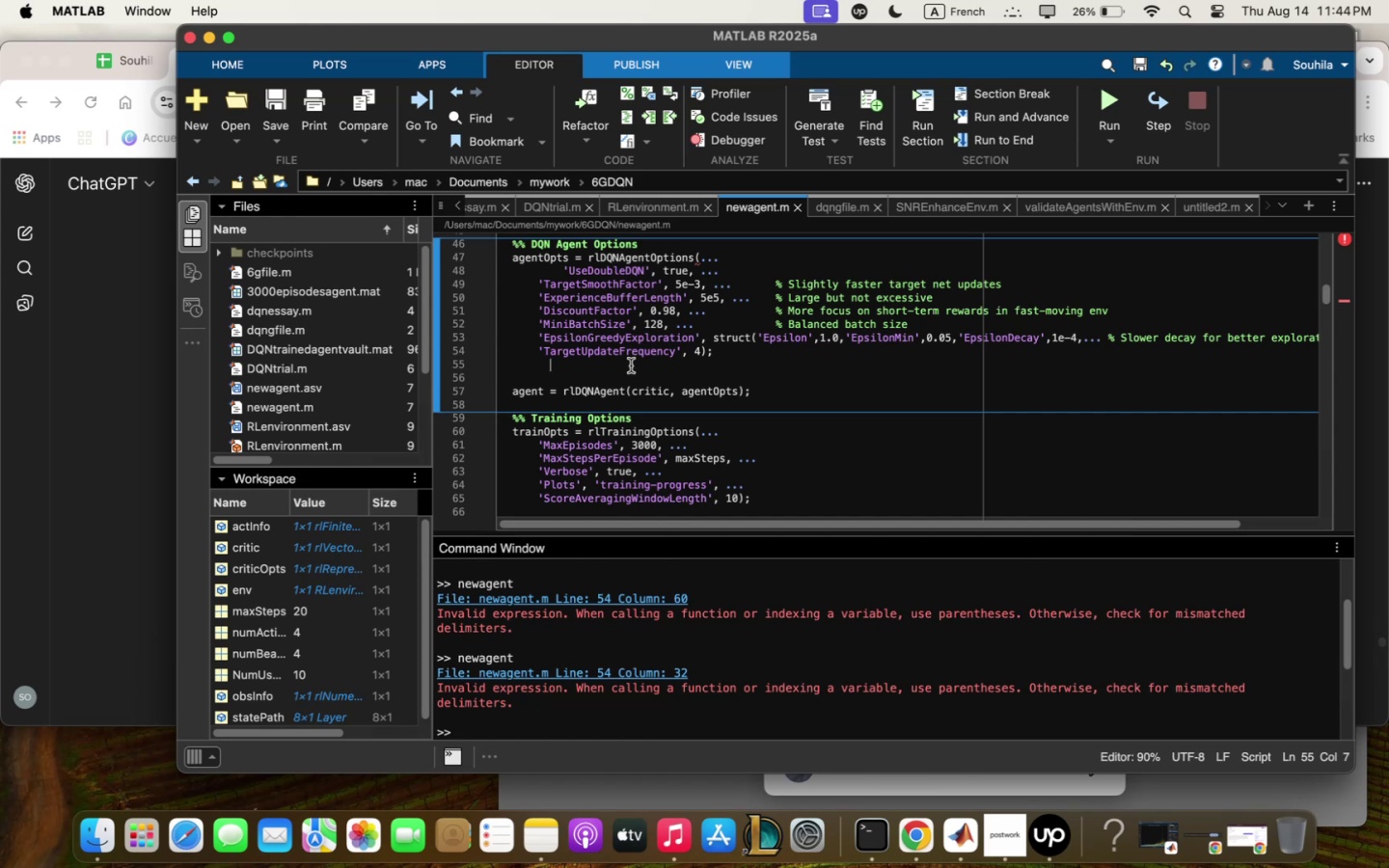 
key(Meta+Q)
 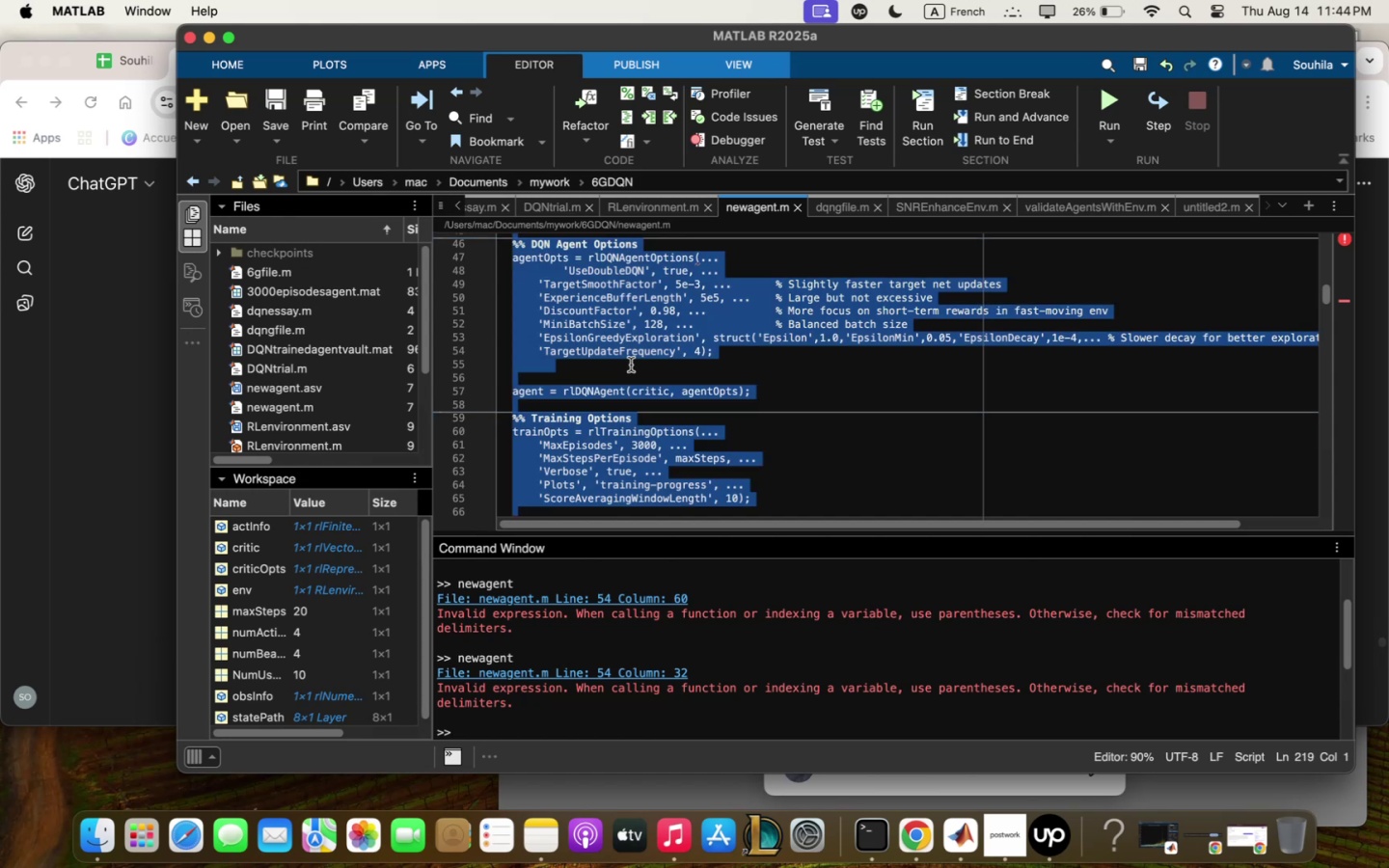 
key(Meta+C)
 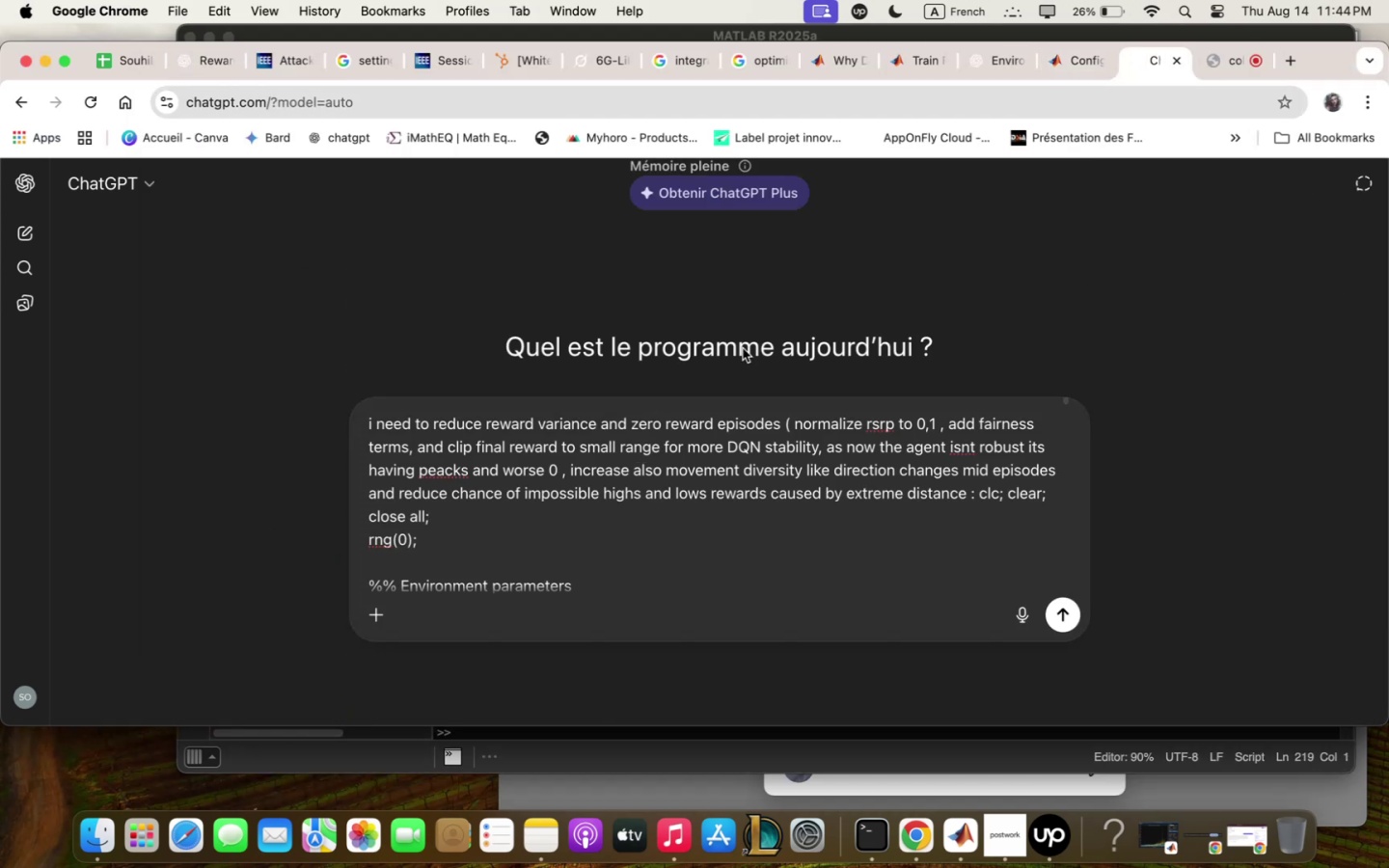 
left_click([1004, 72])
 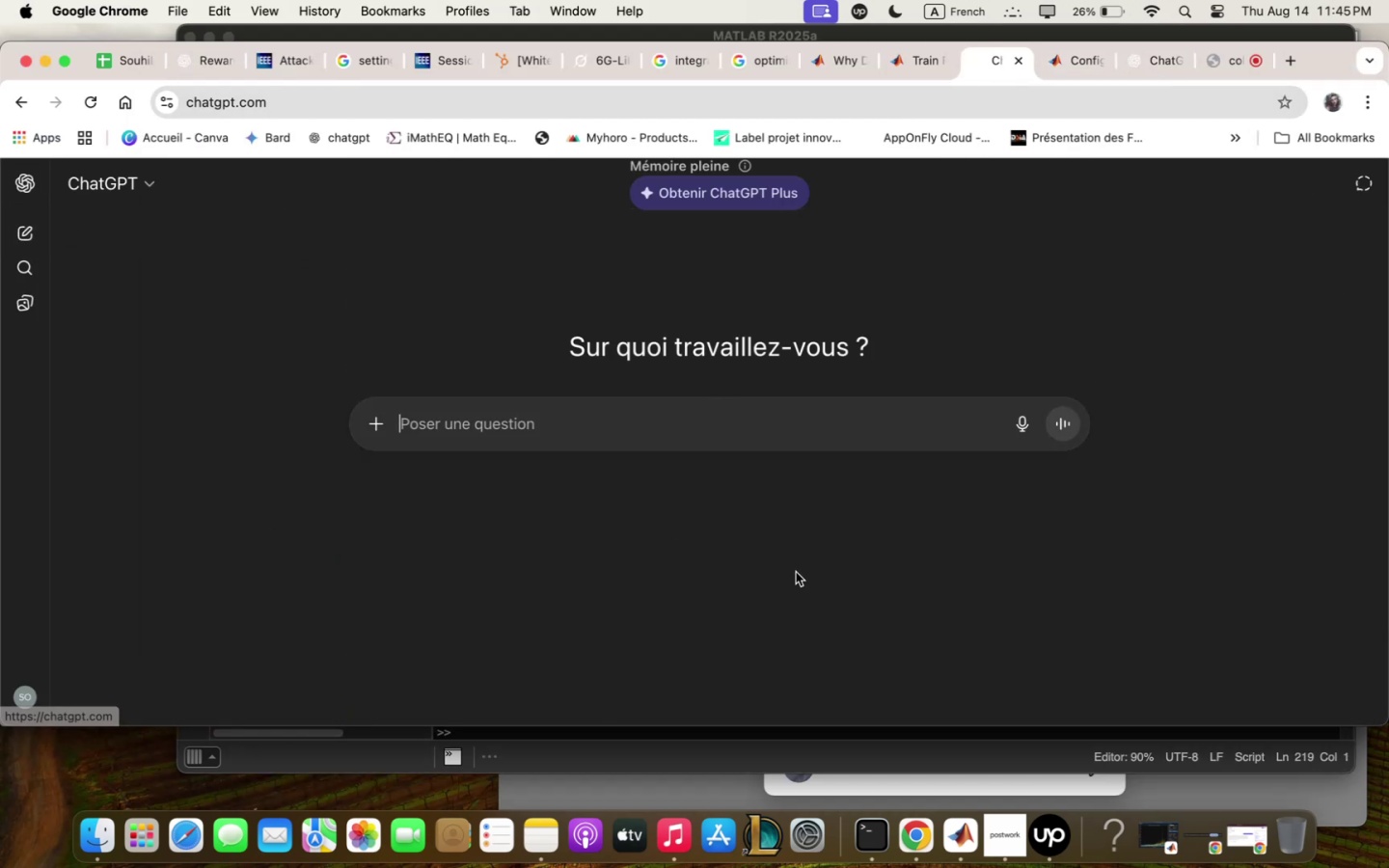 
key(Meta+CommandLeft)
 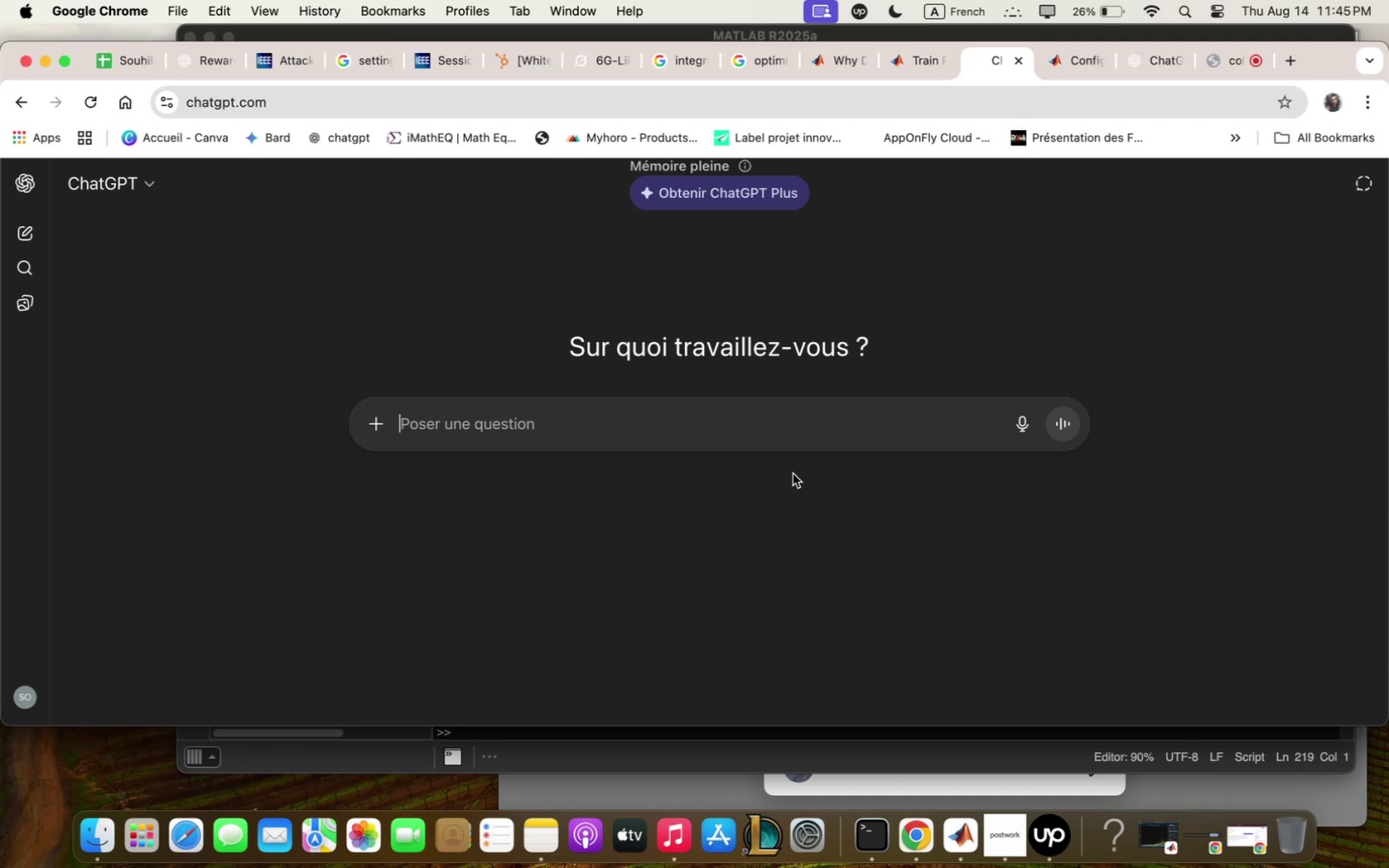 
key(Meta+V)
 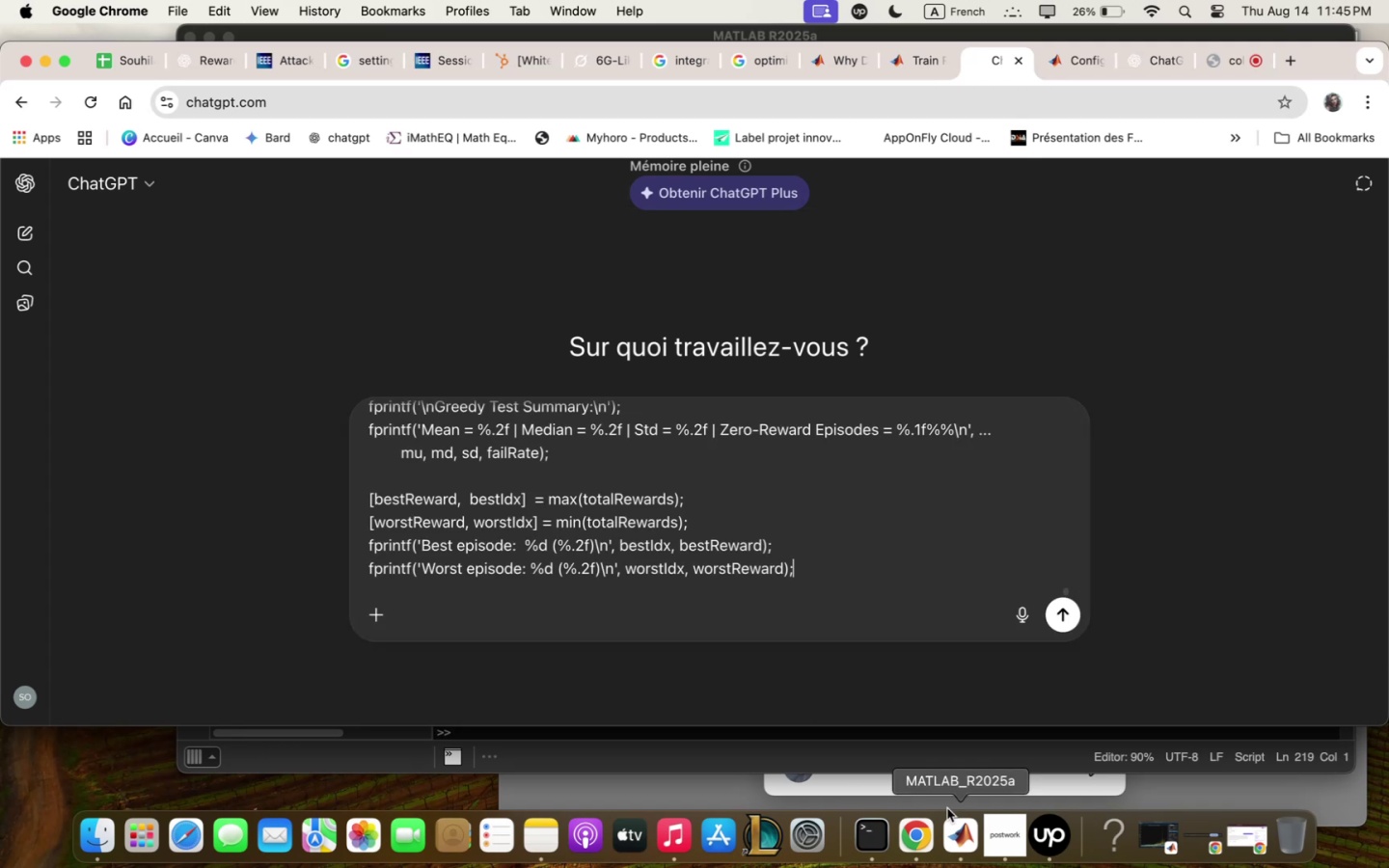 
left_click([957, 827])
 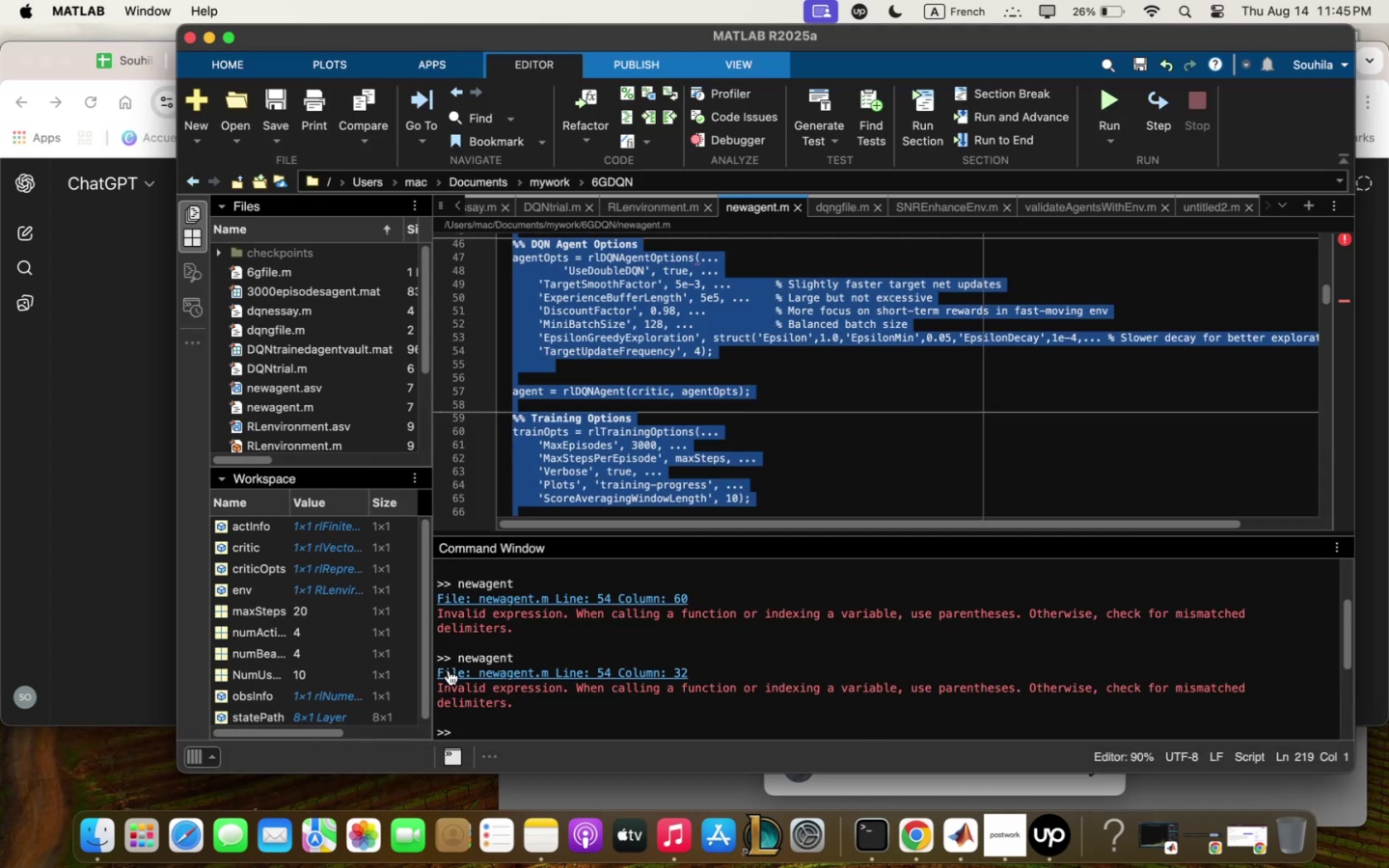 
left_click_drag(start_coordinate=[451, 657], to_coordinate=[582, 736])
 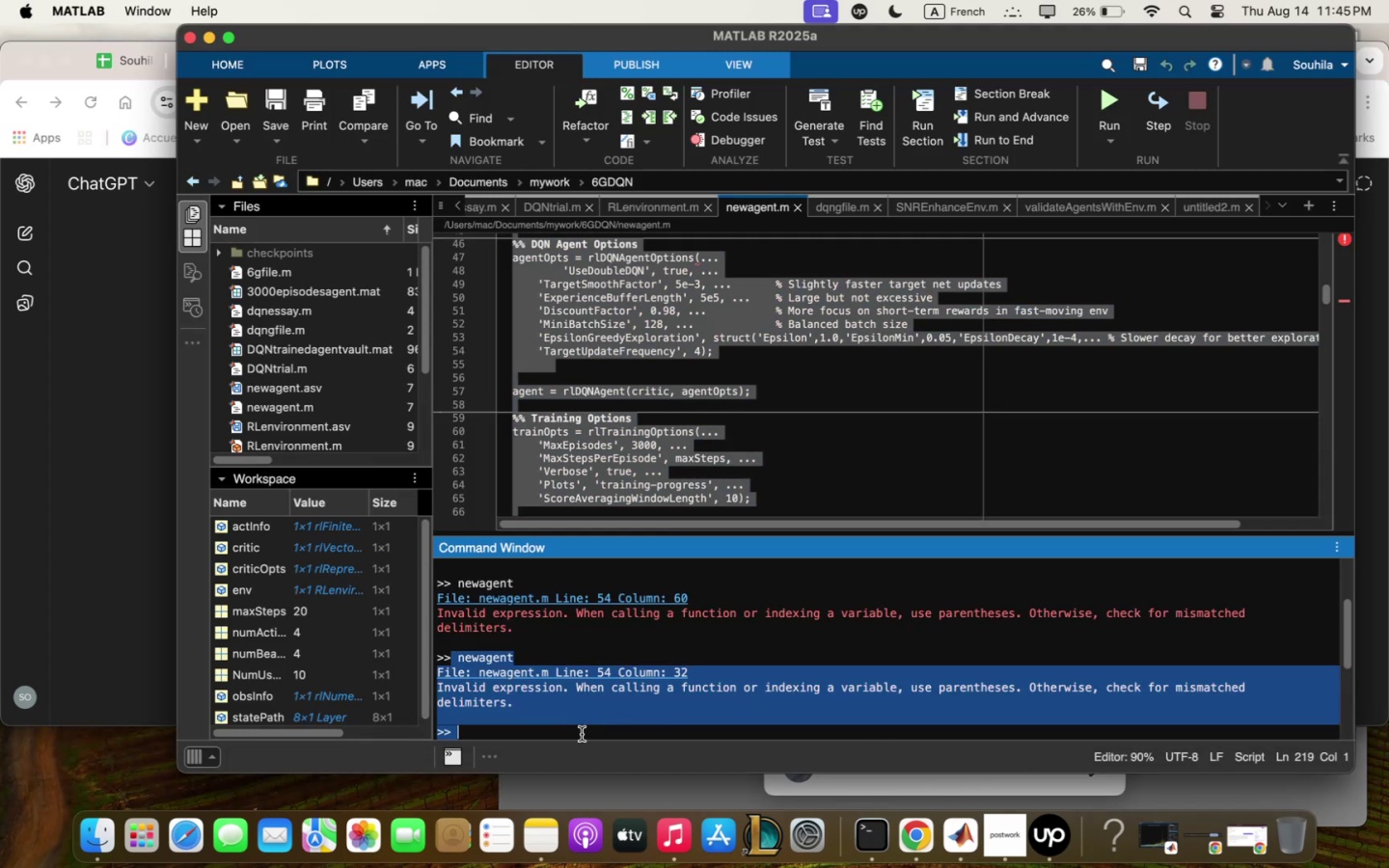 
key(Meta+C)
 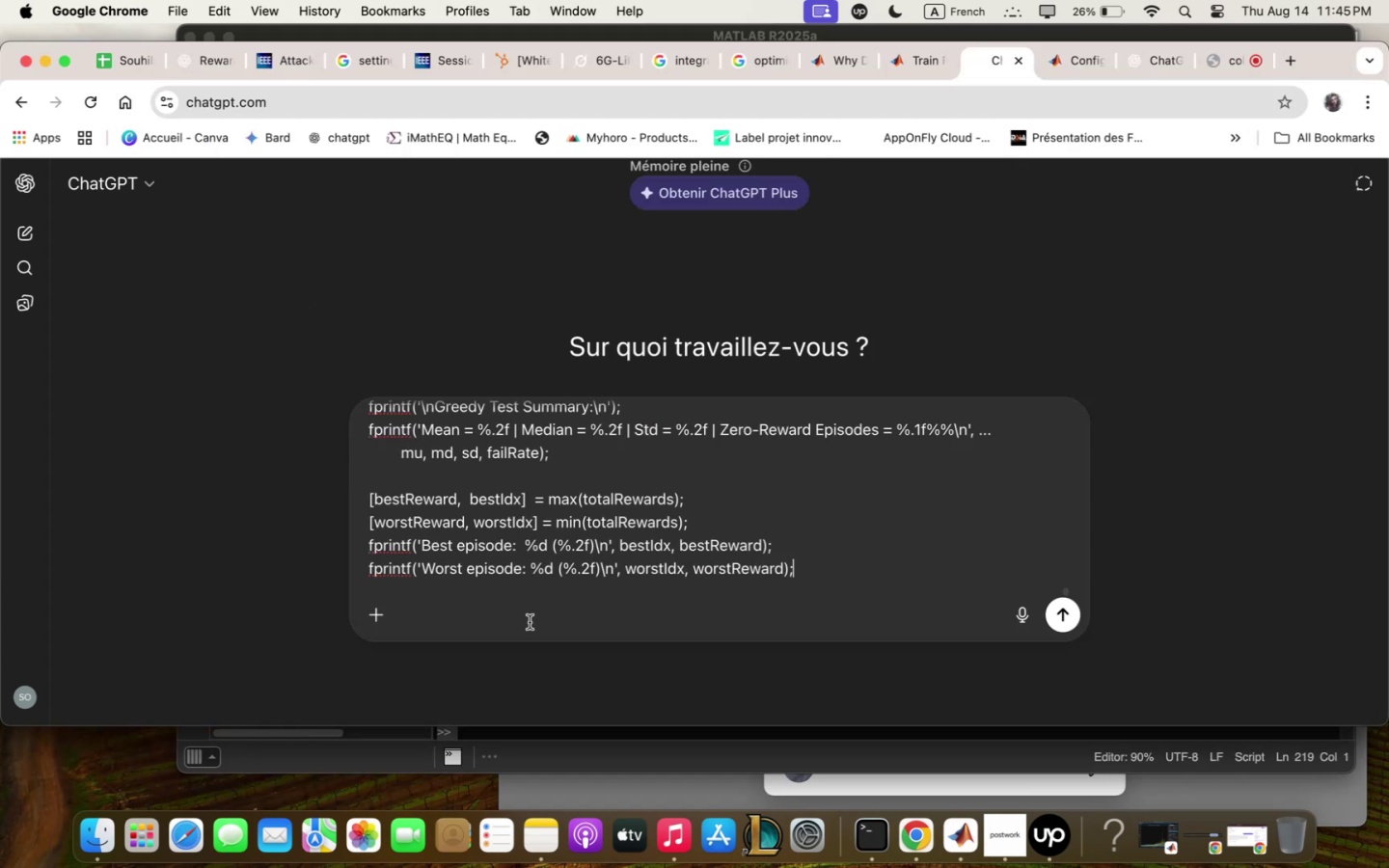 
left_click([531, 620])
 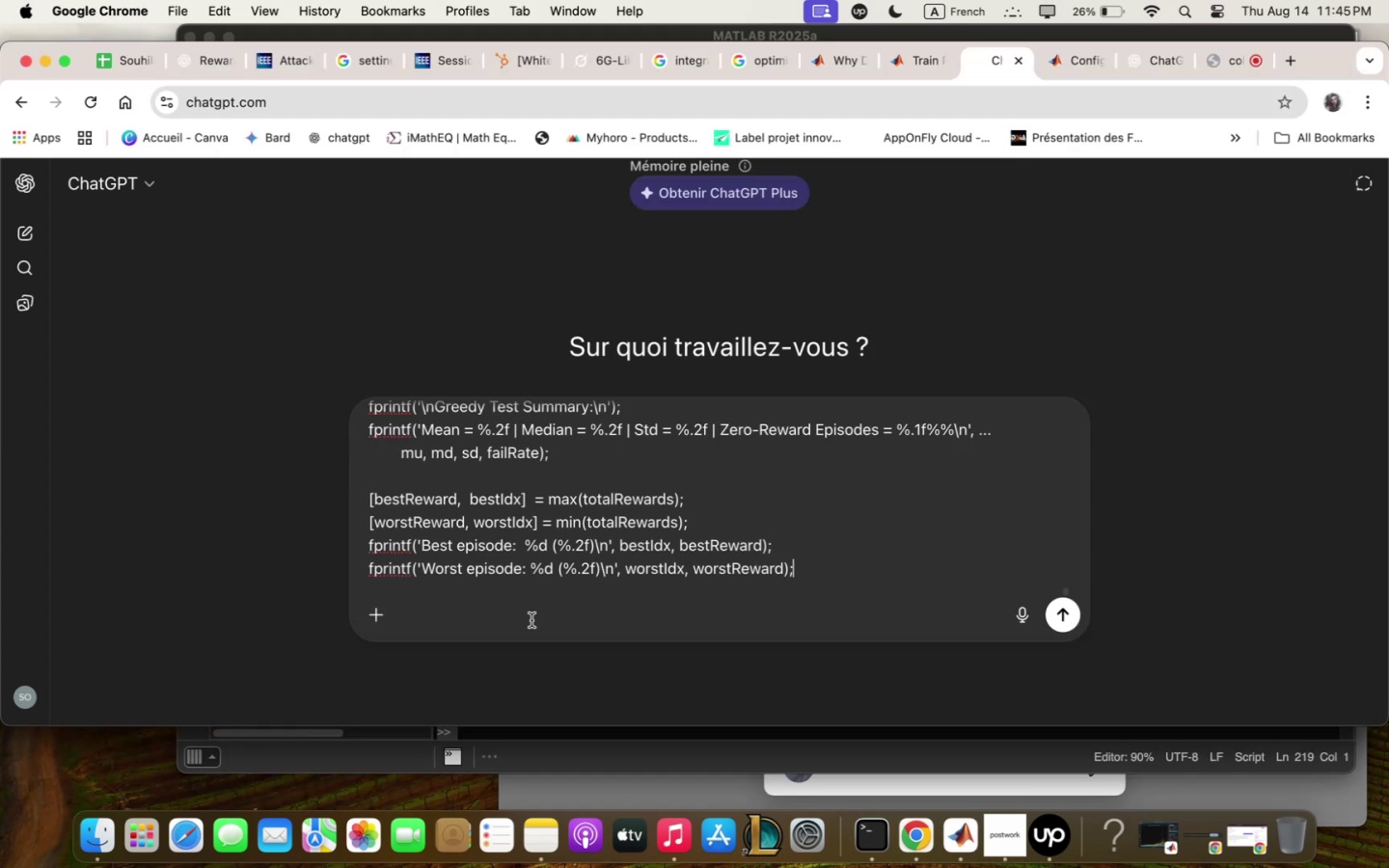 
key(Meta+V)
 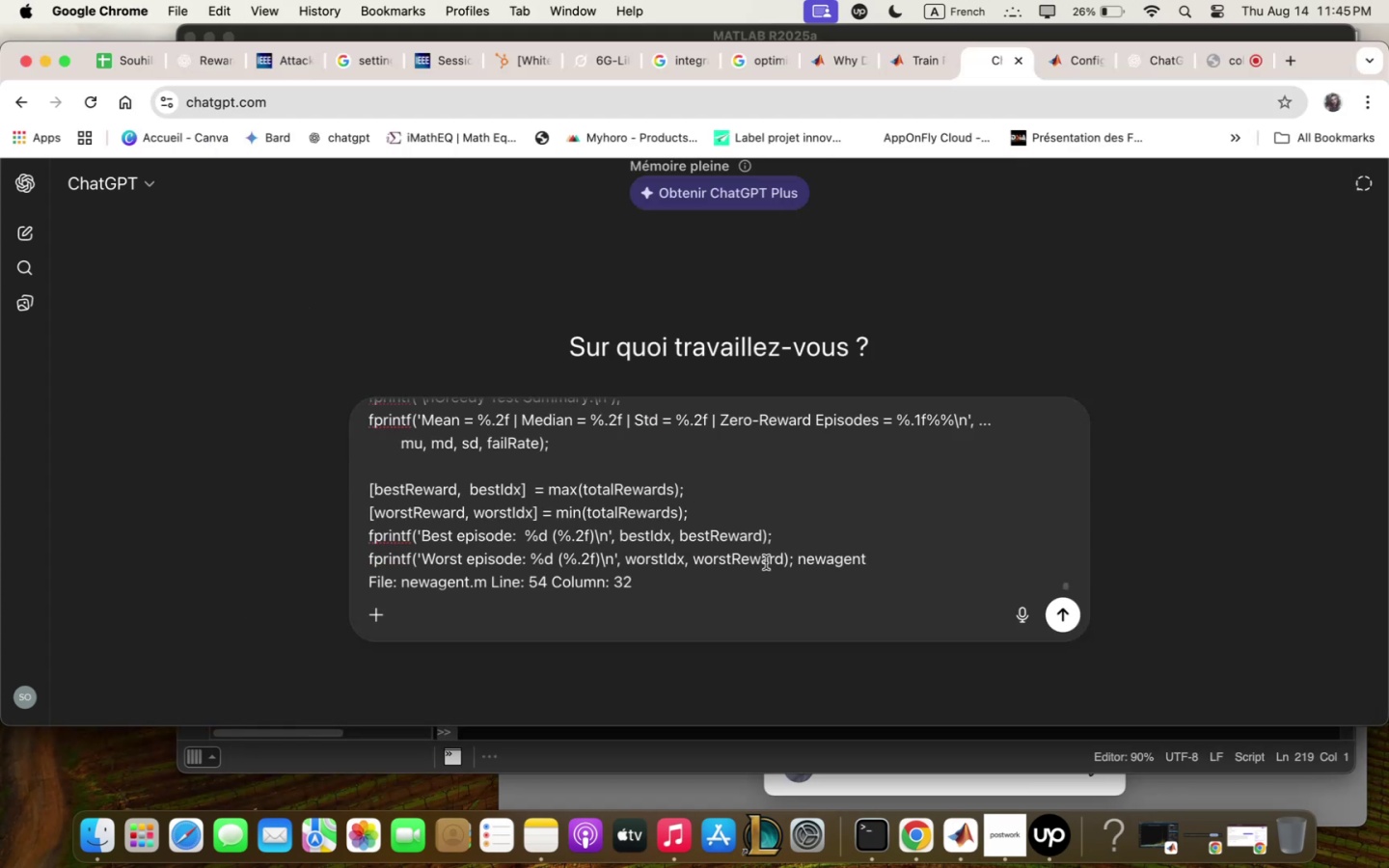 
key(Enter)
 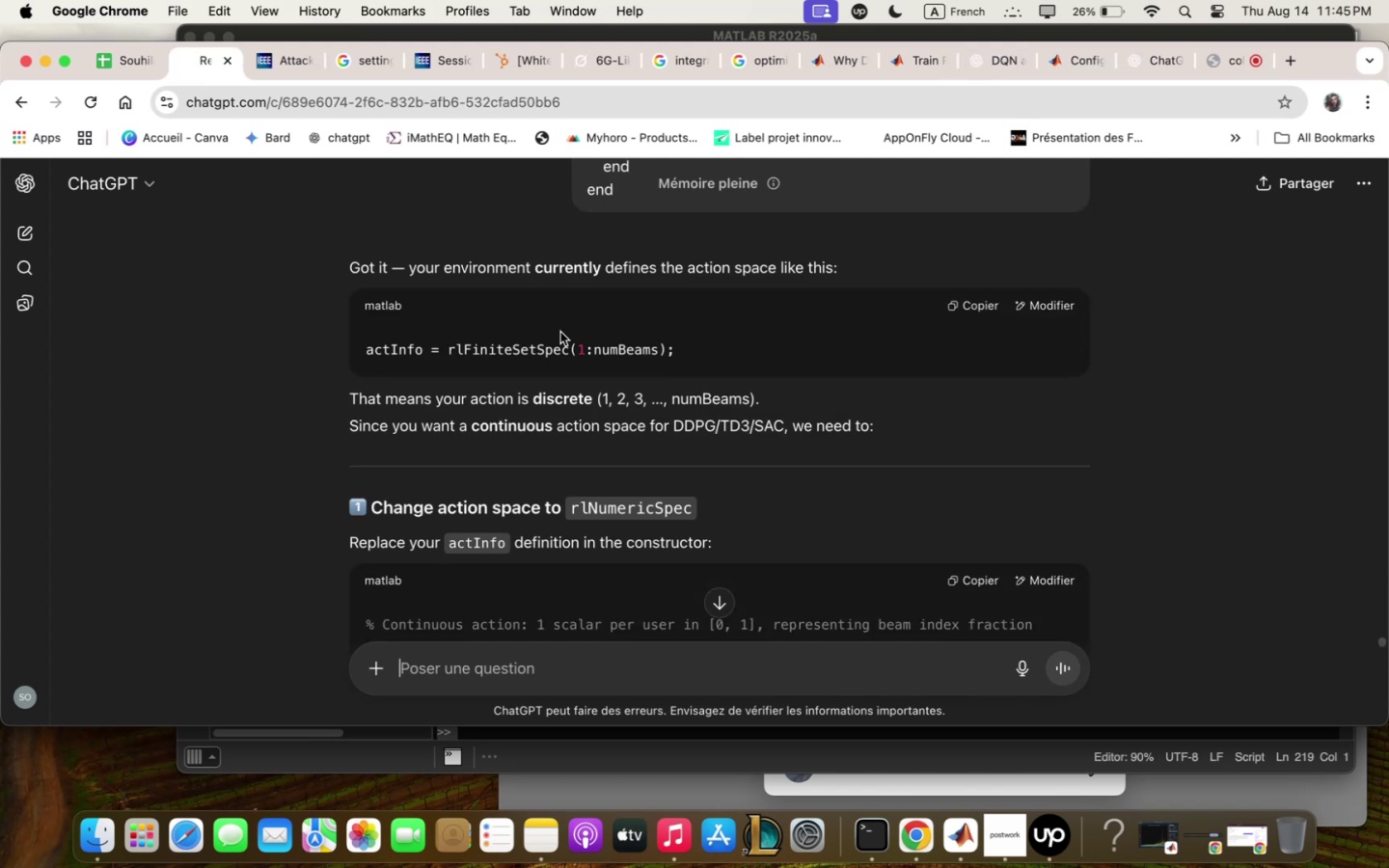 
scroll: coordinate [560, 331], scroll_direction: down, amount: 4.0
 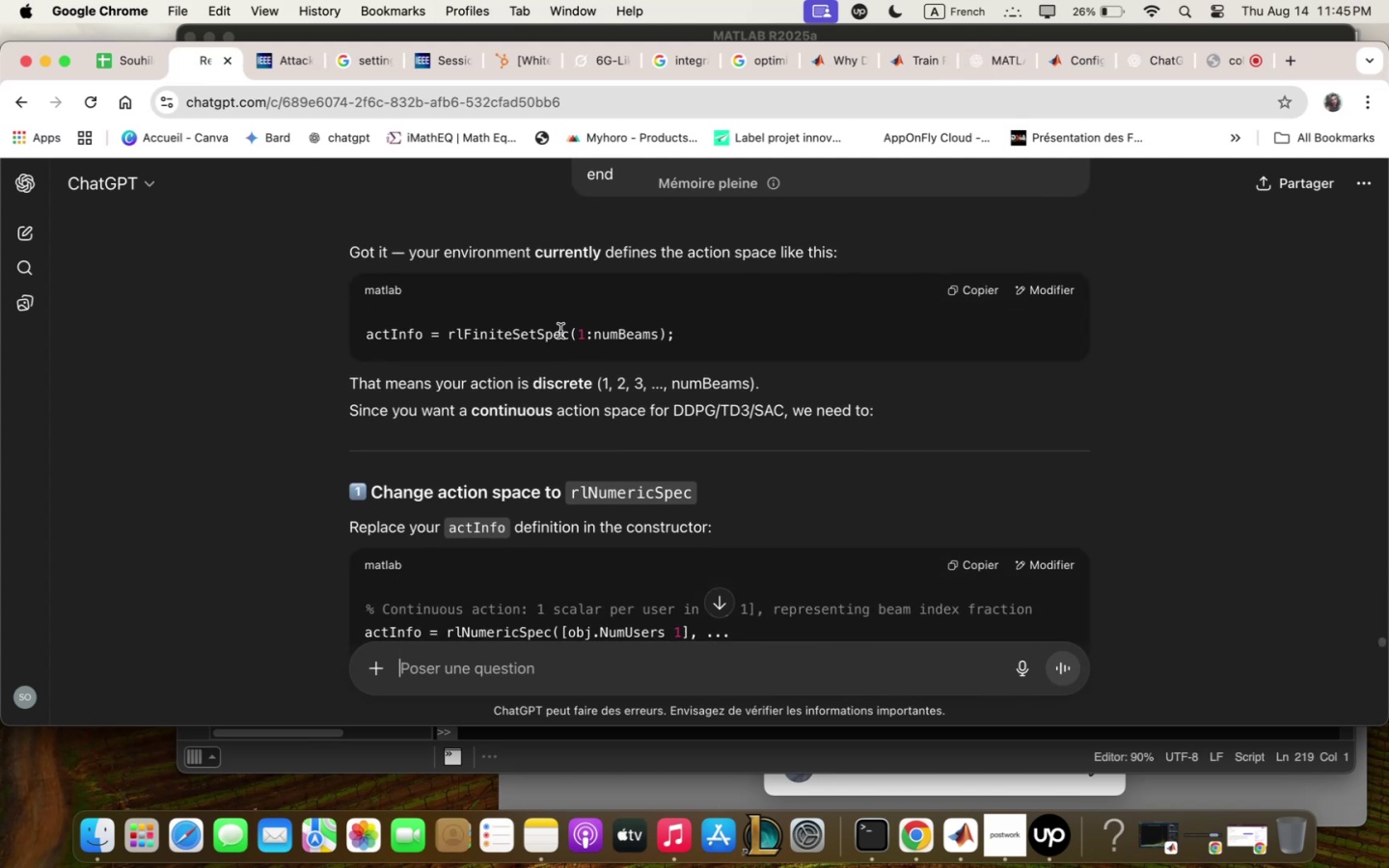 
scroll: coordinate [560, 331], scroll_direction: up, amount: 6.0
 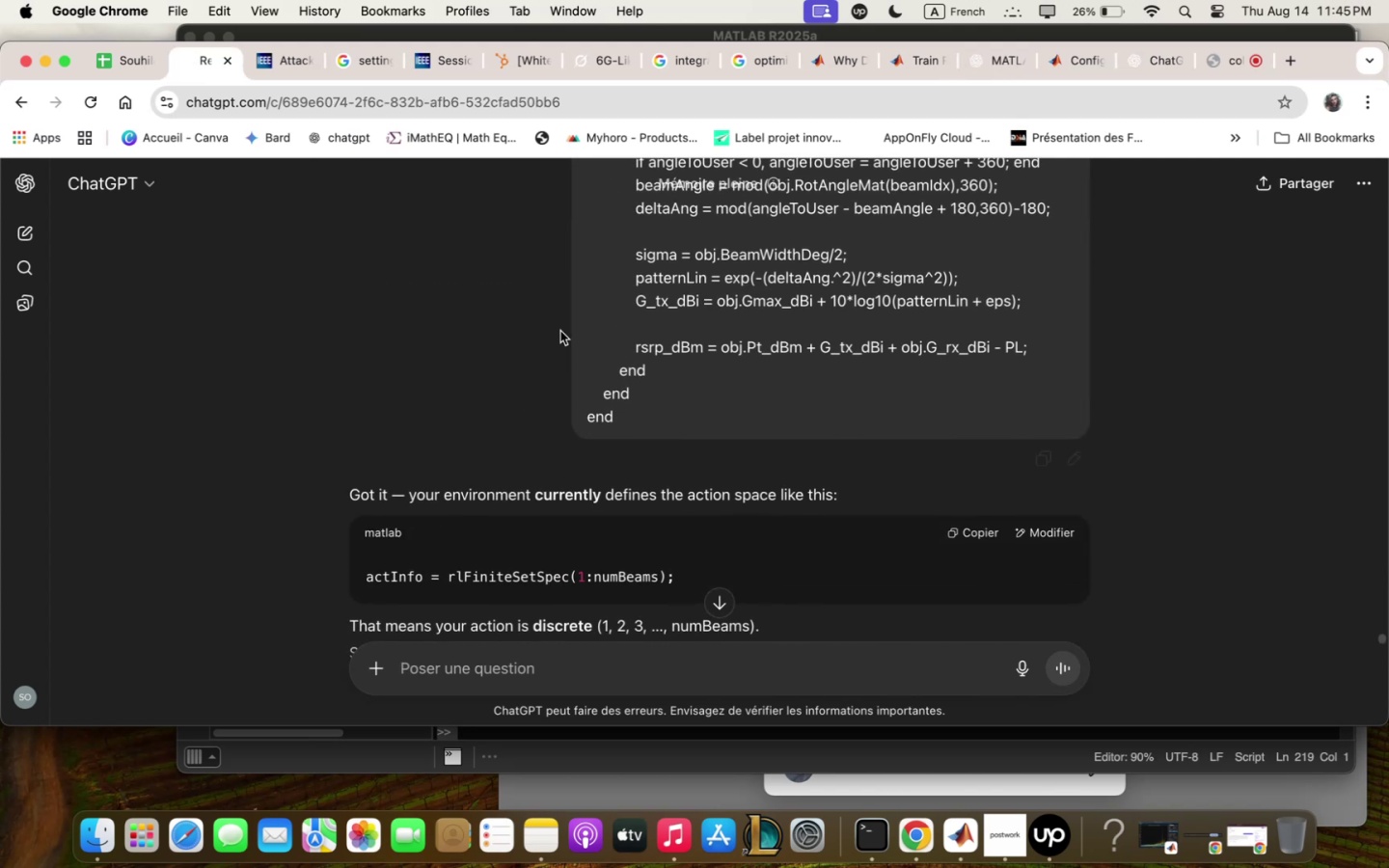 
scroll: coordinate [560, 331], scroll_direction: down, amount: 6.0
 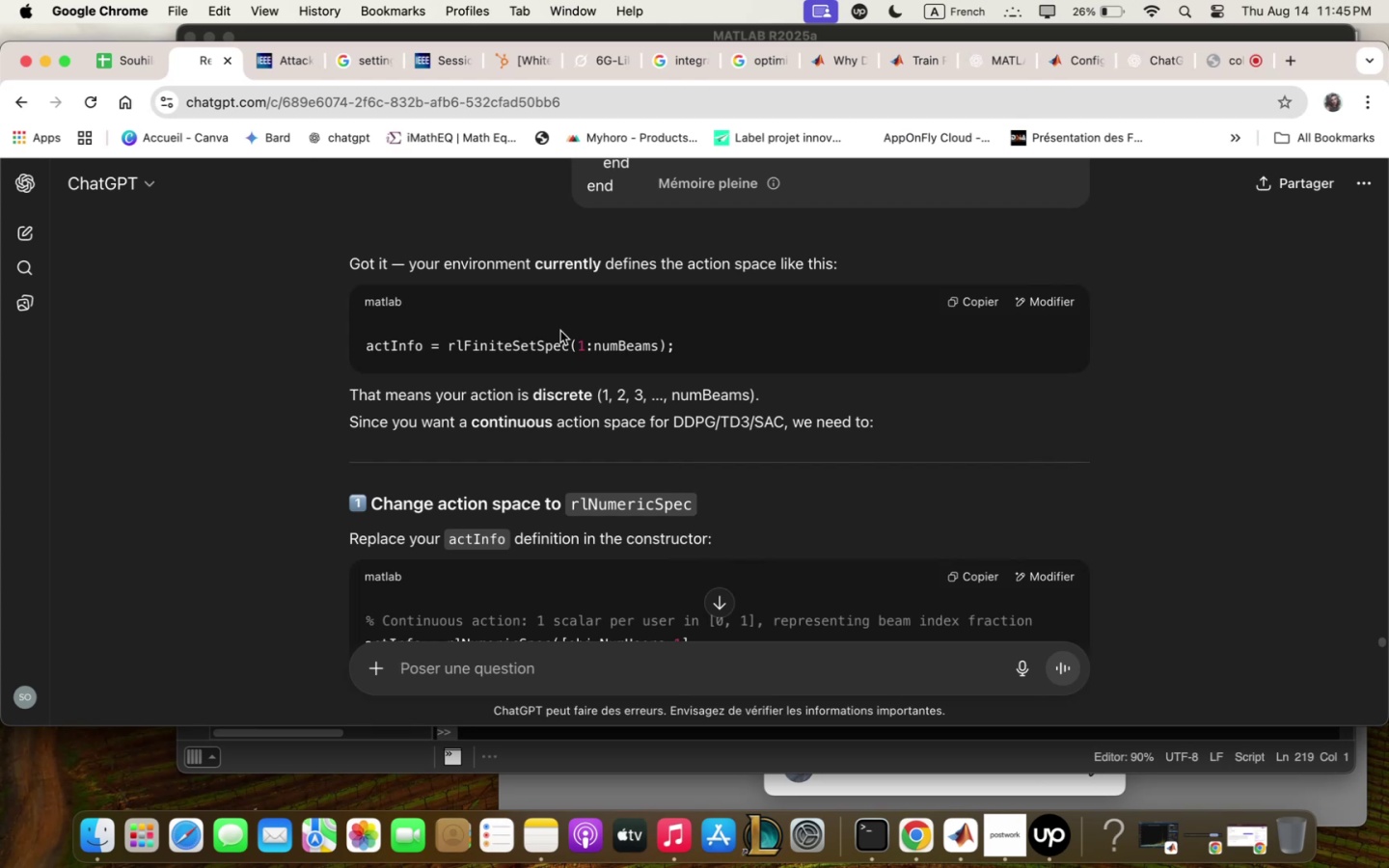 
wait(7.78)
 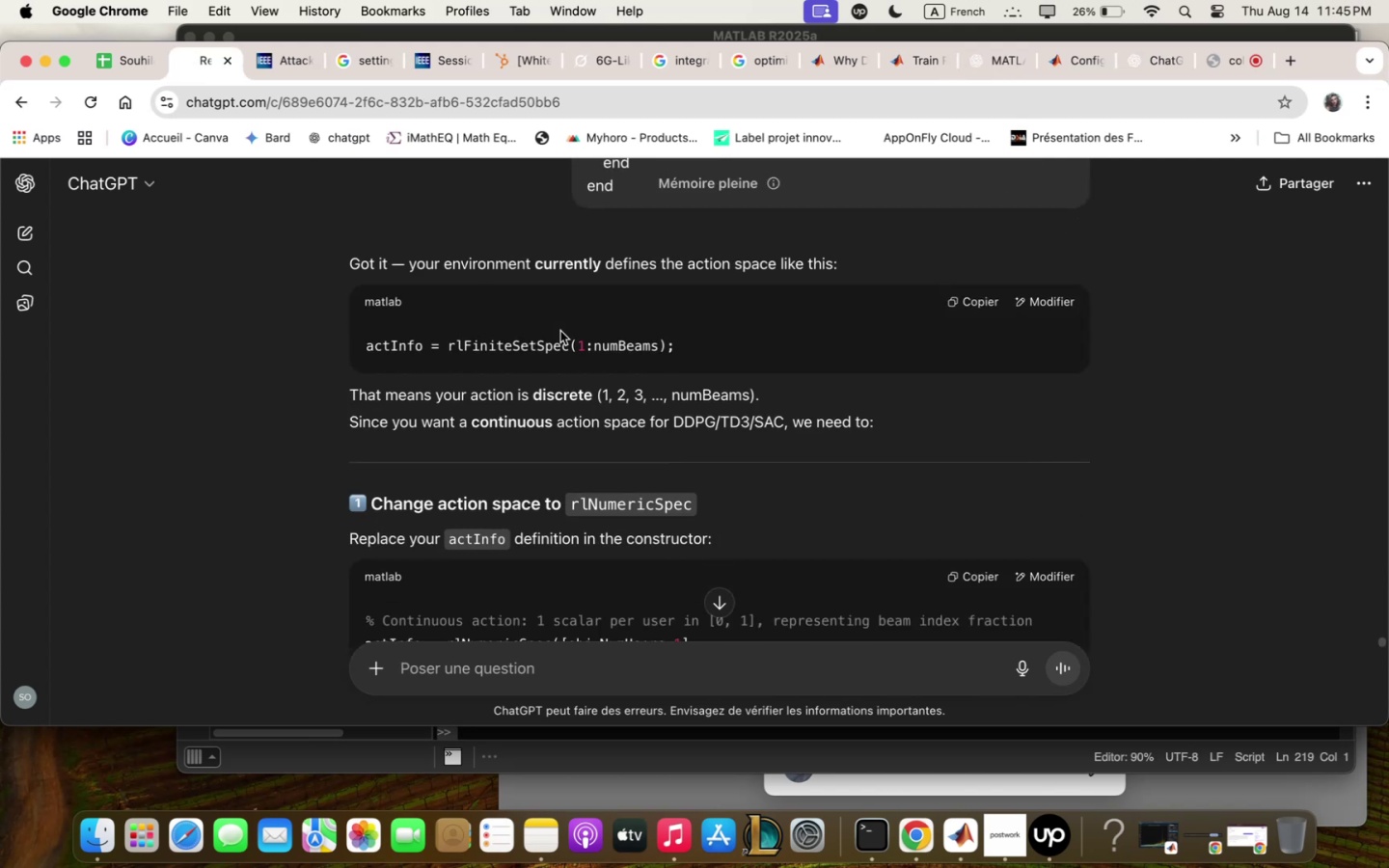 
scroll: coordinate [560, 330], scroll_direction: down, amount: 42.0
 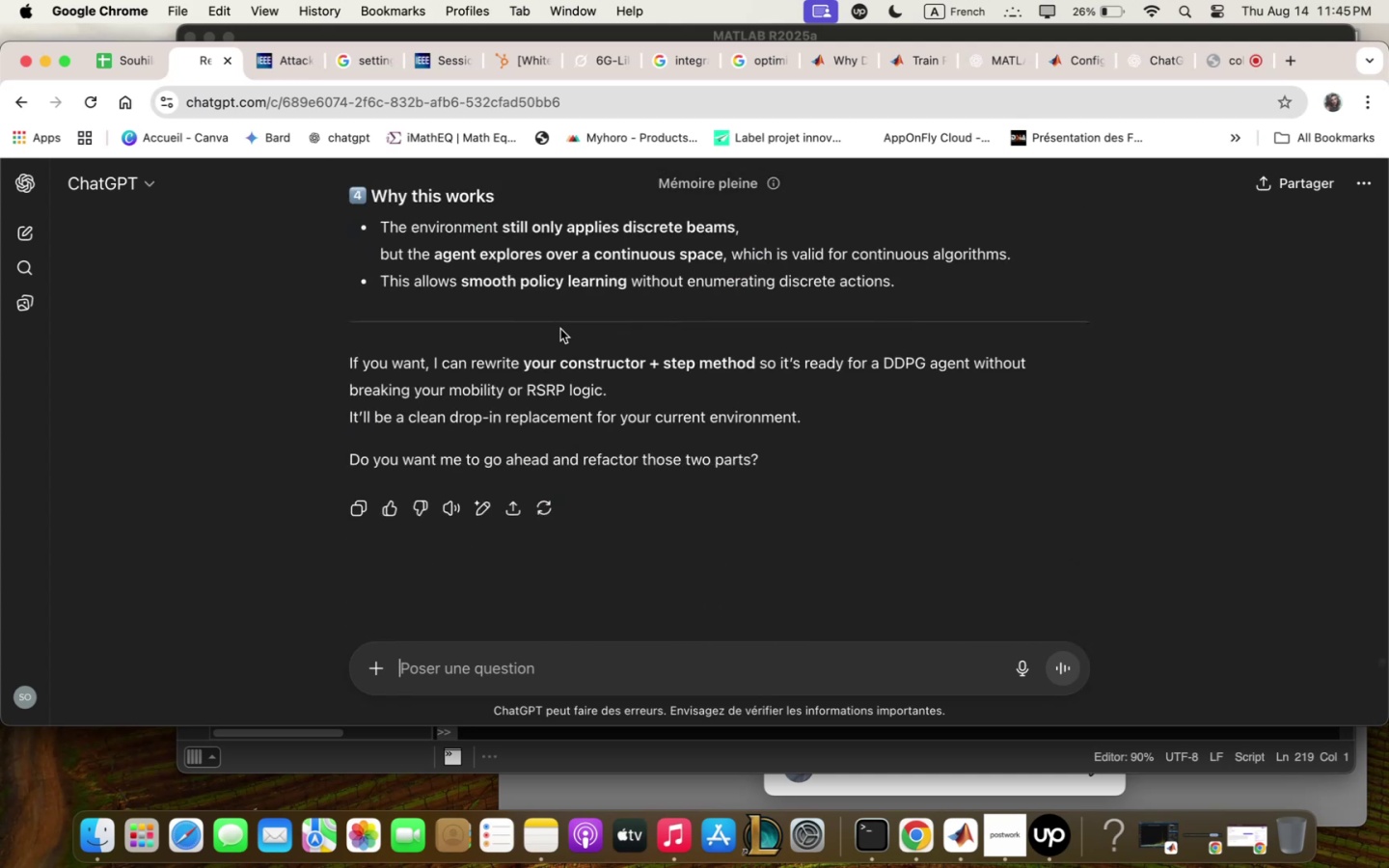 
type(no q; using dan)
 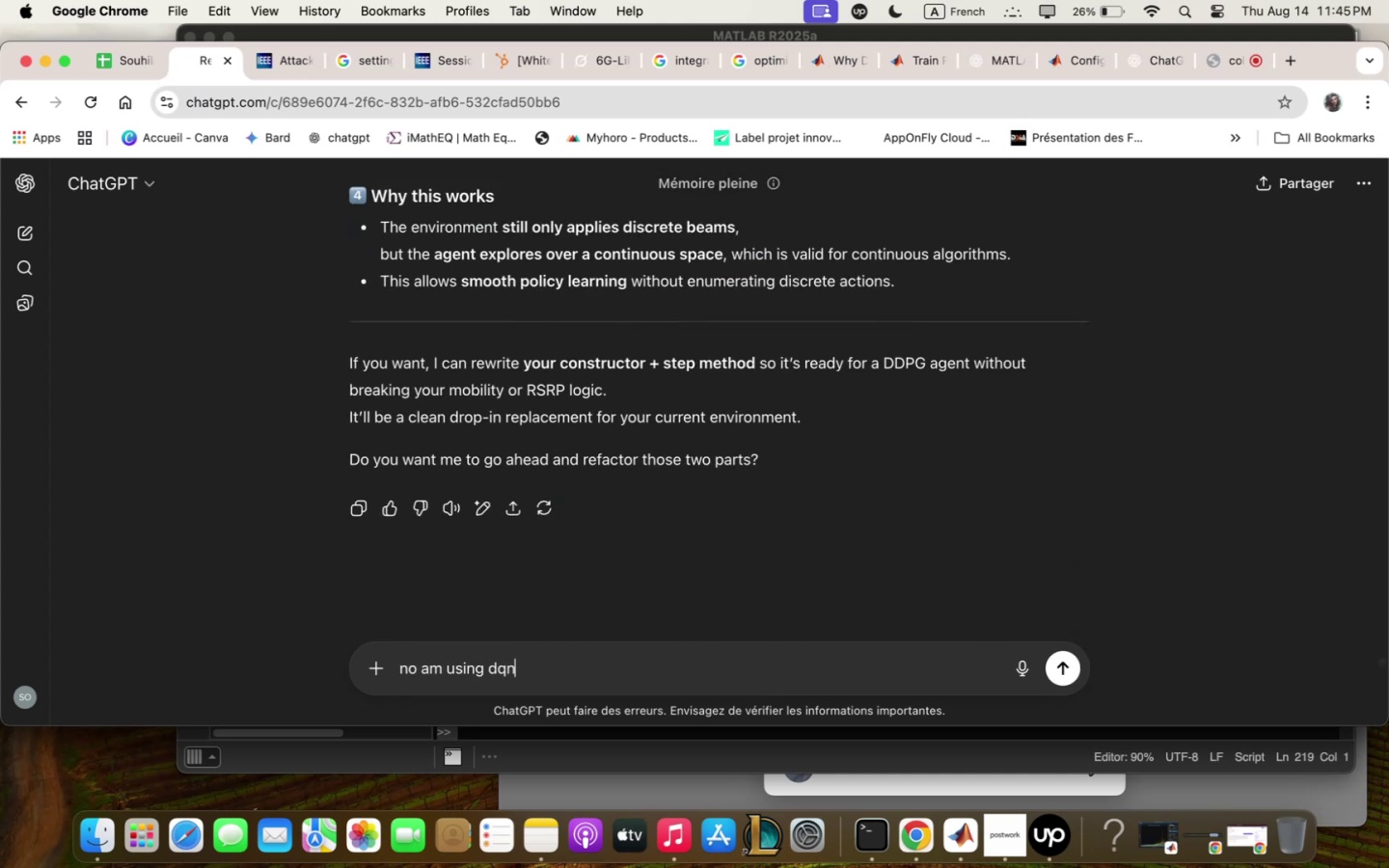 
key(Enter)
 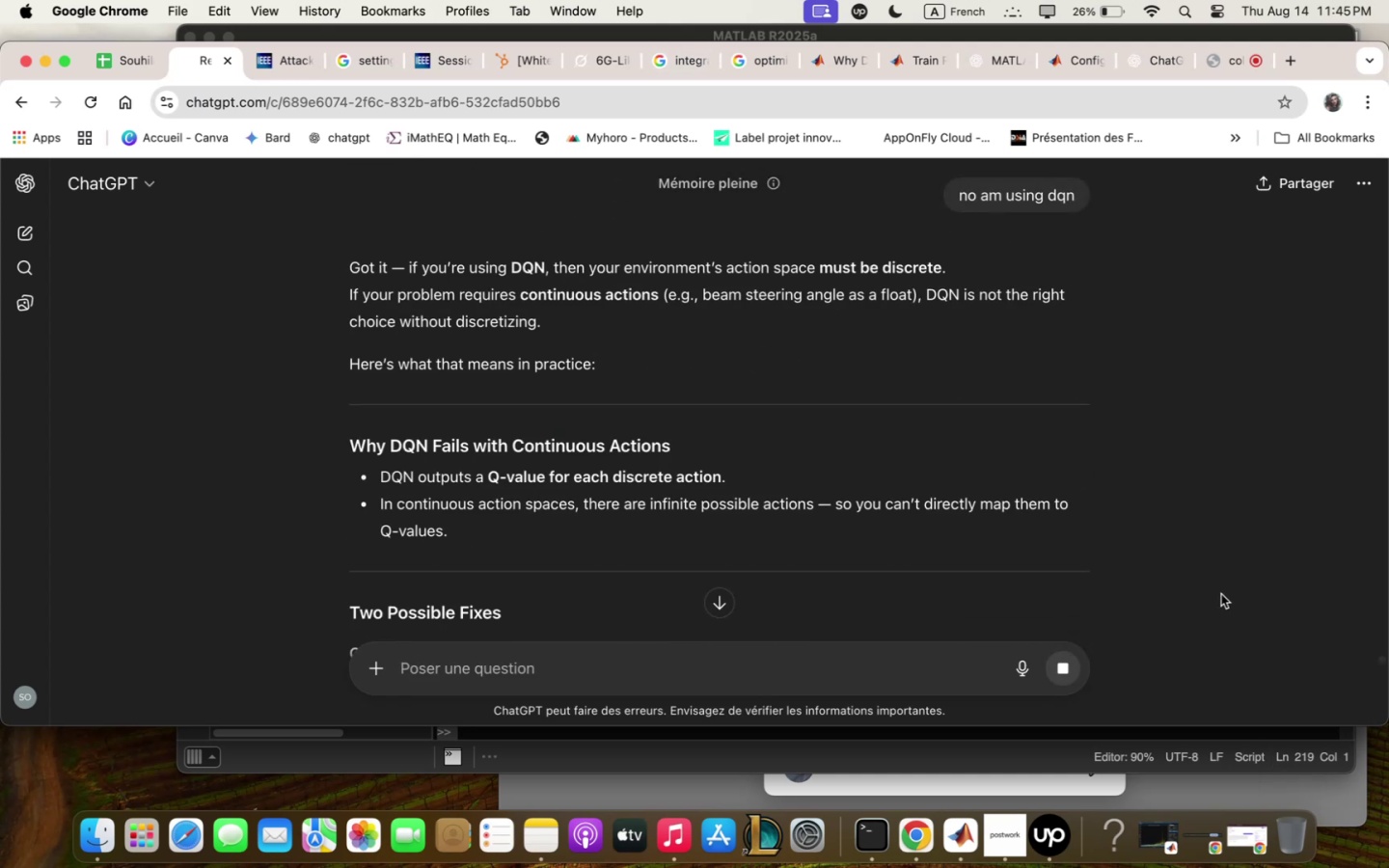 
wait(8.93)
 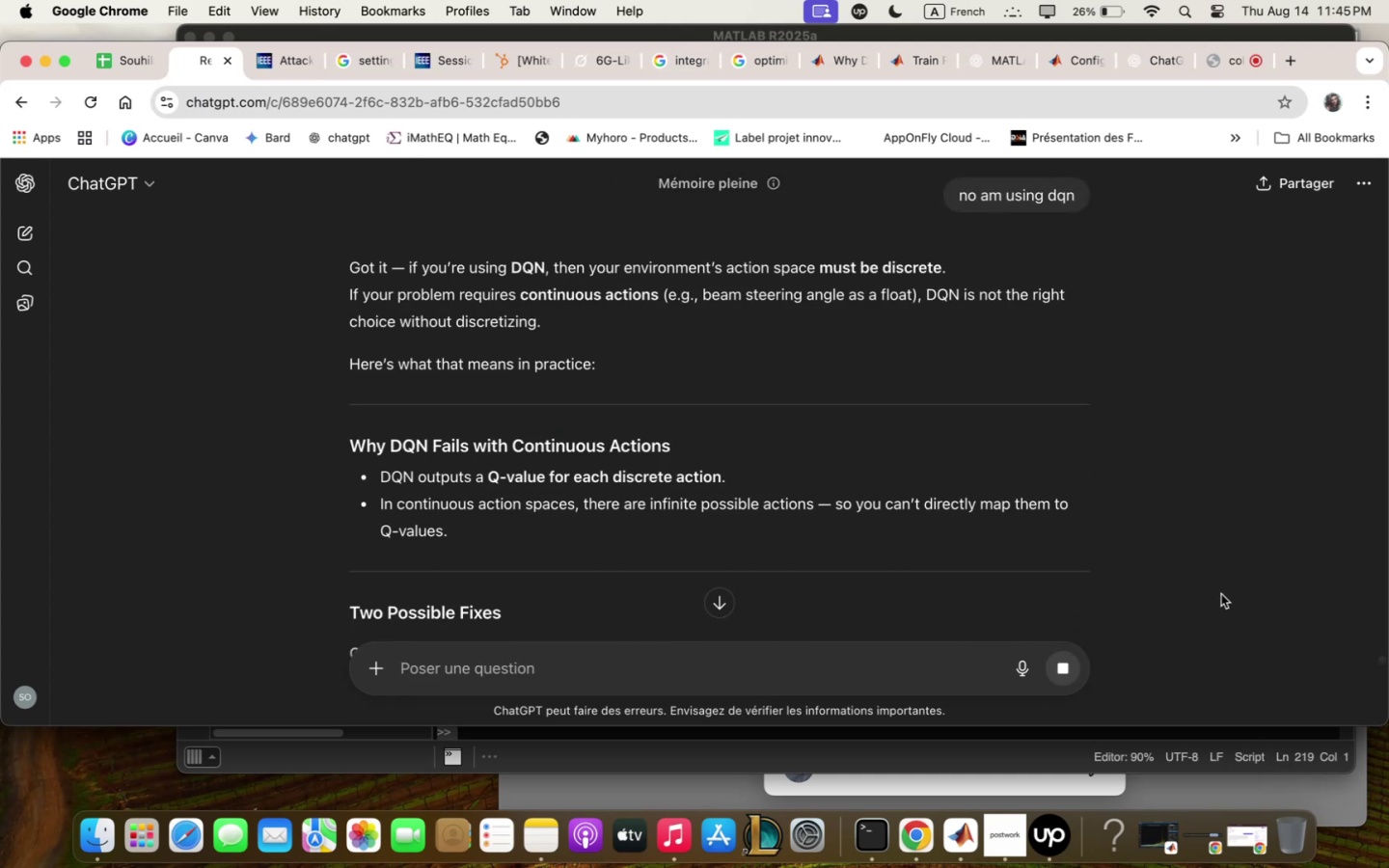 
scroll: coordinate [1035, 553], scroll_direction: down, amount: 6.0
 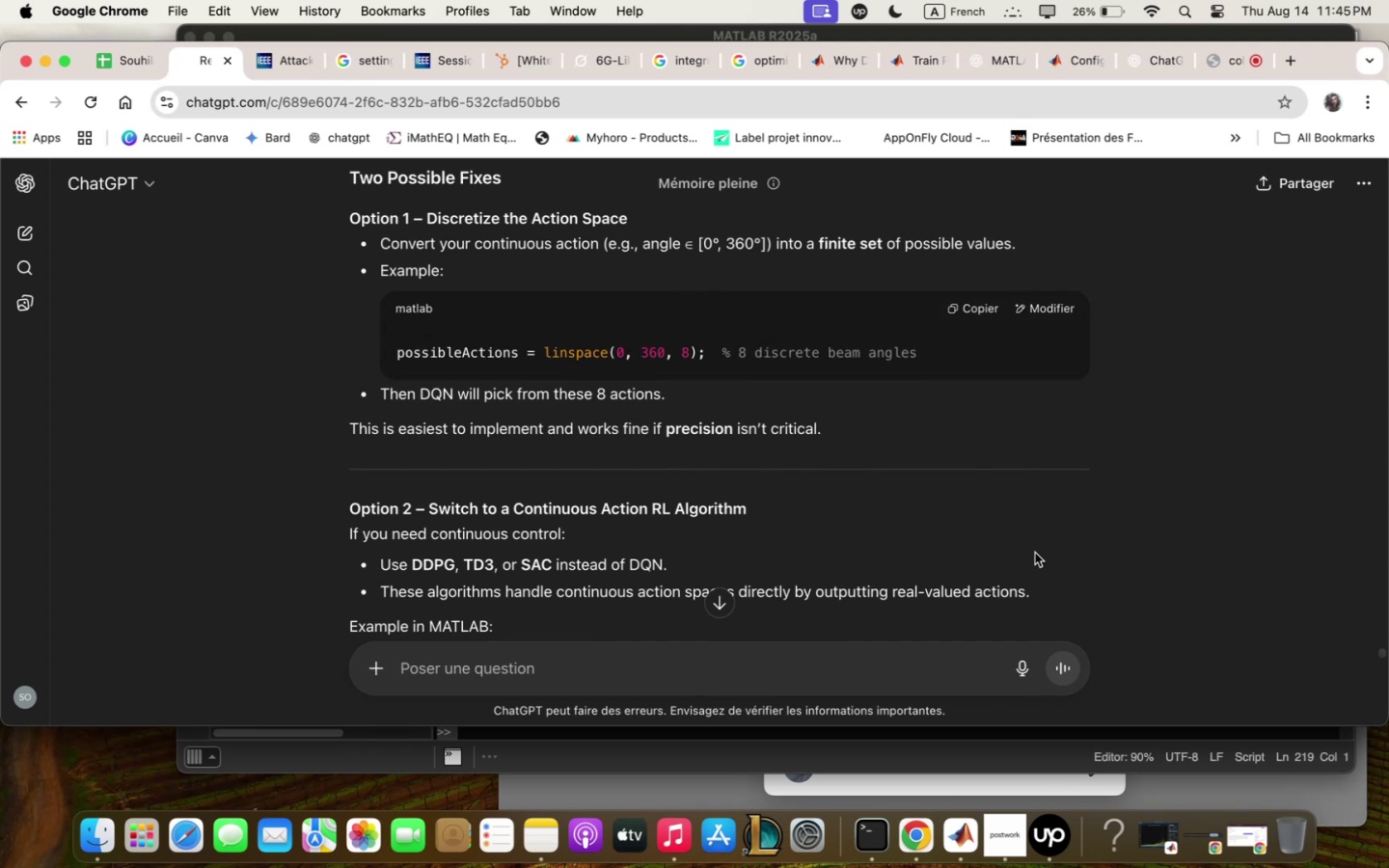 
wait(6.48)
 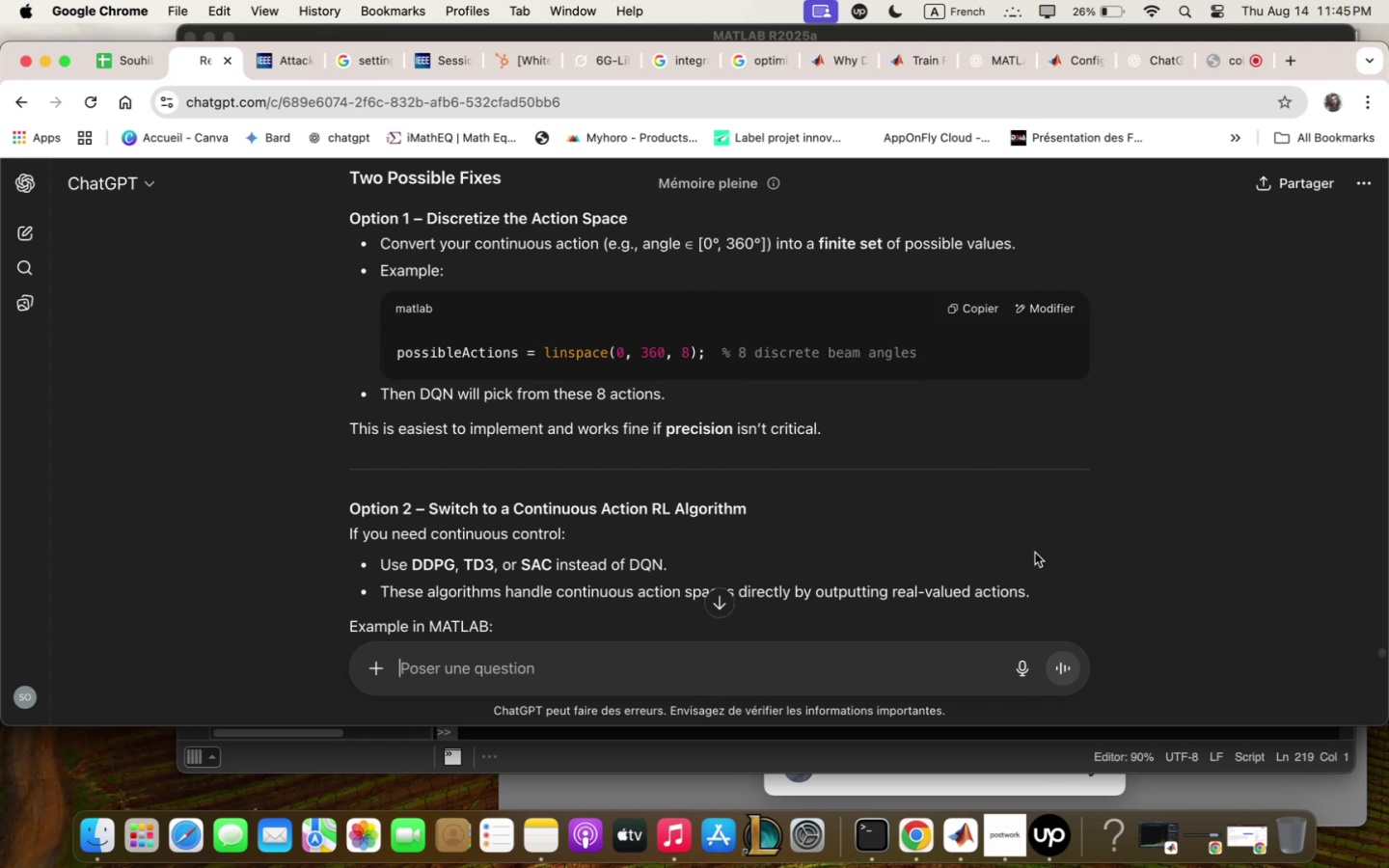 
scroll: coordinate [920, 475], scroll_direction: down, amount: 4.0
 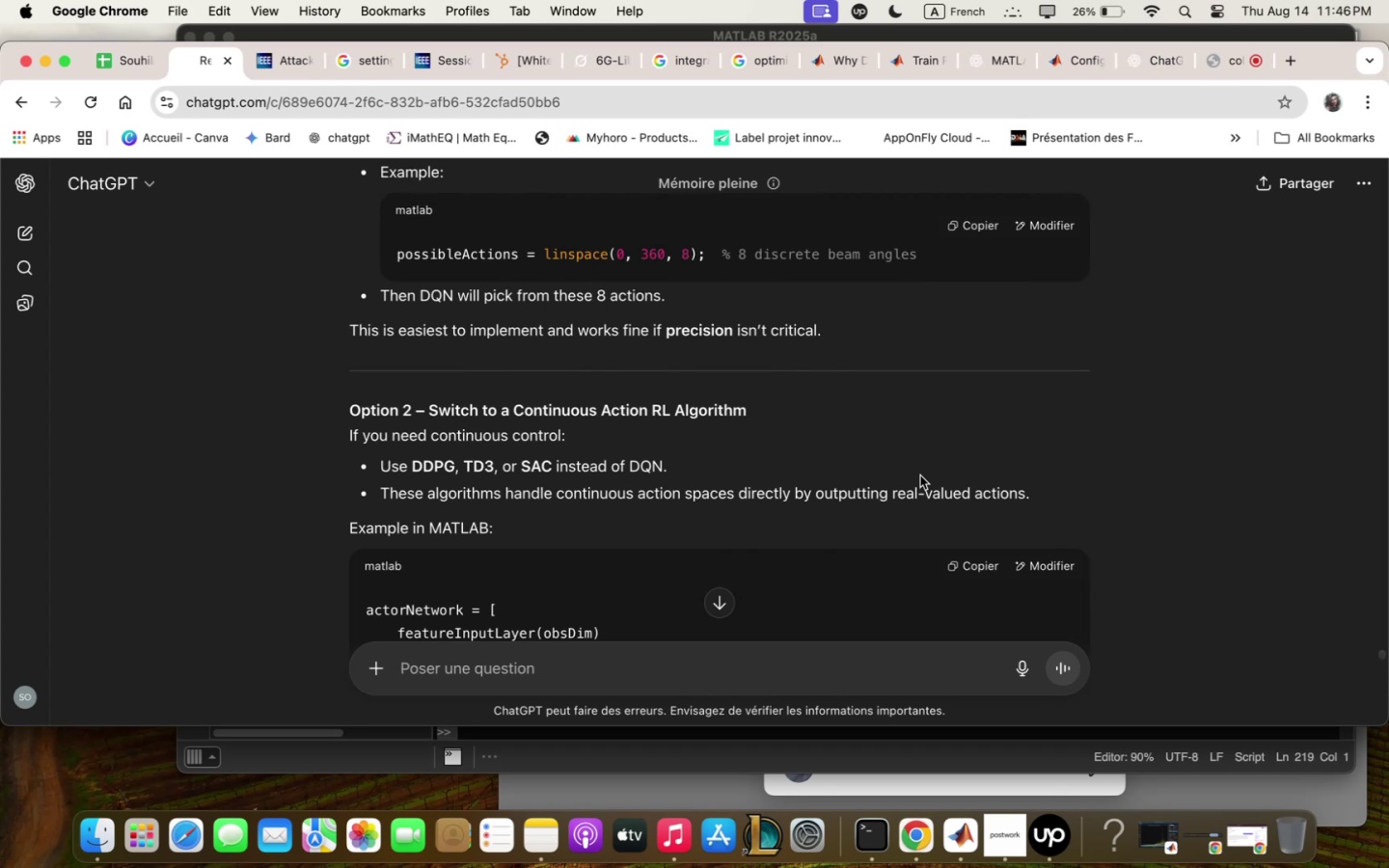 
scroll: coordinate [920, 475], scroll_direction: up, amount: 2.0
 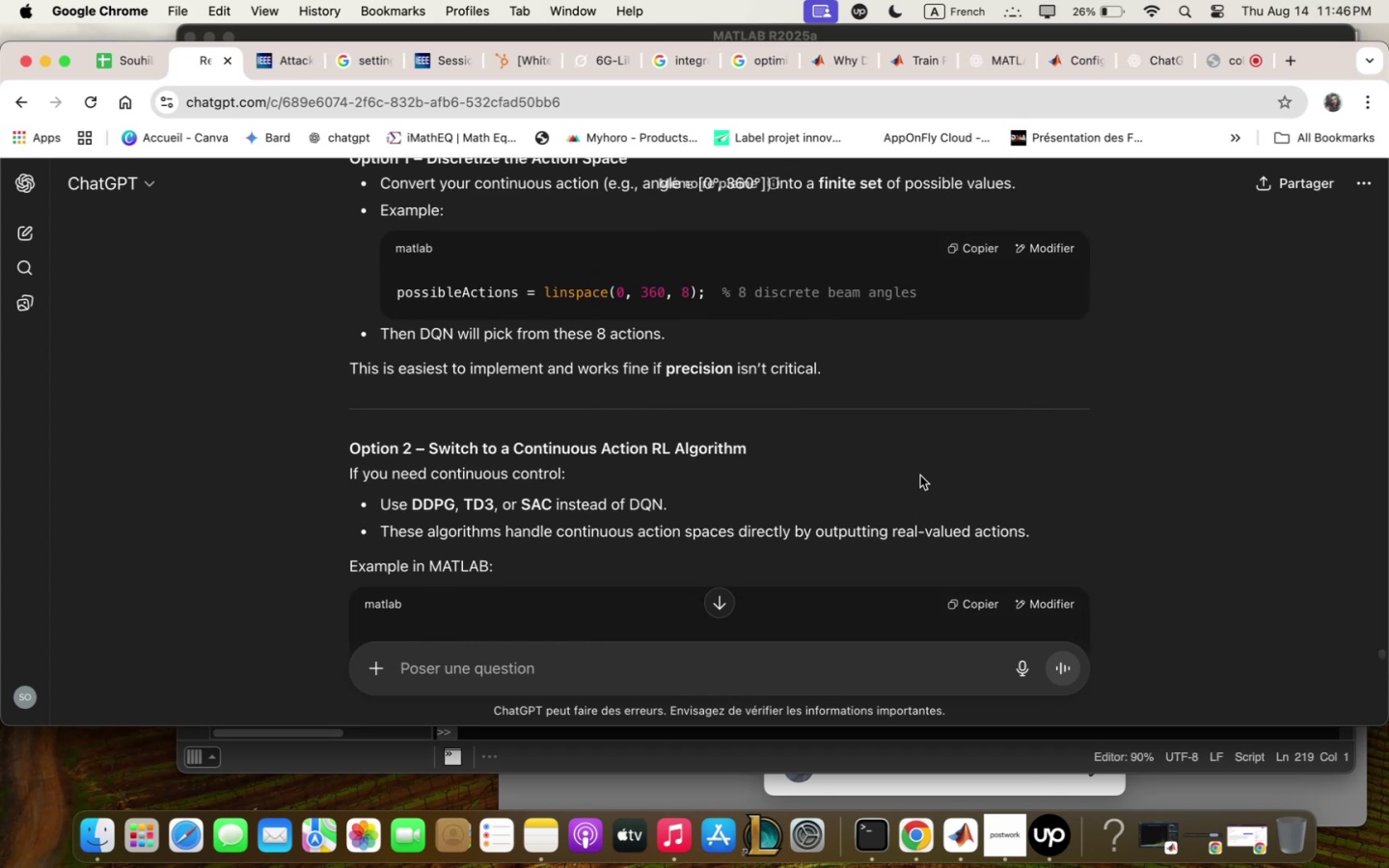 
wait(7.56)
 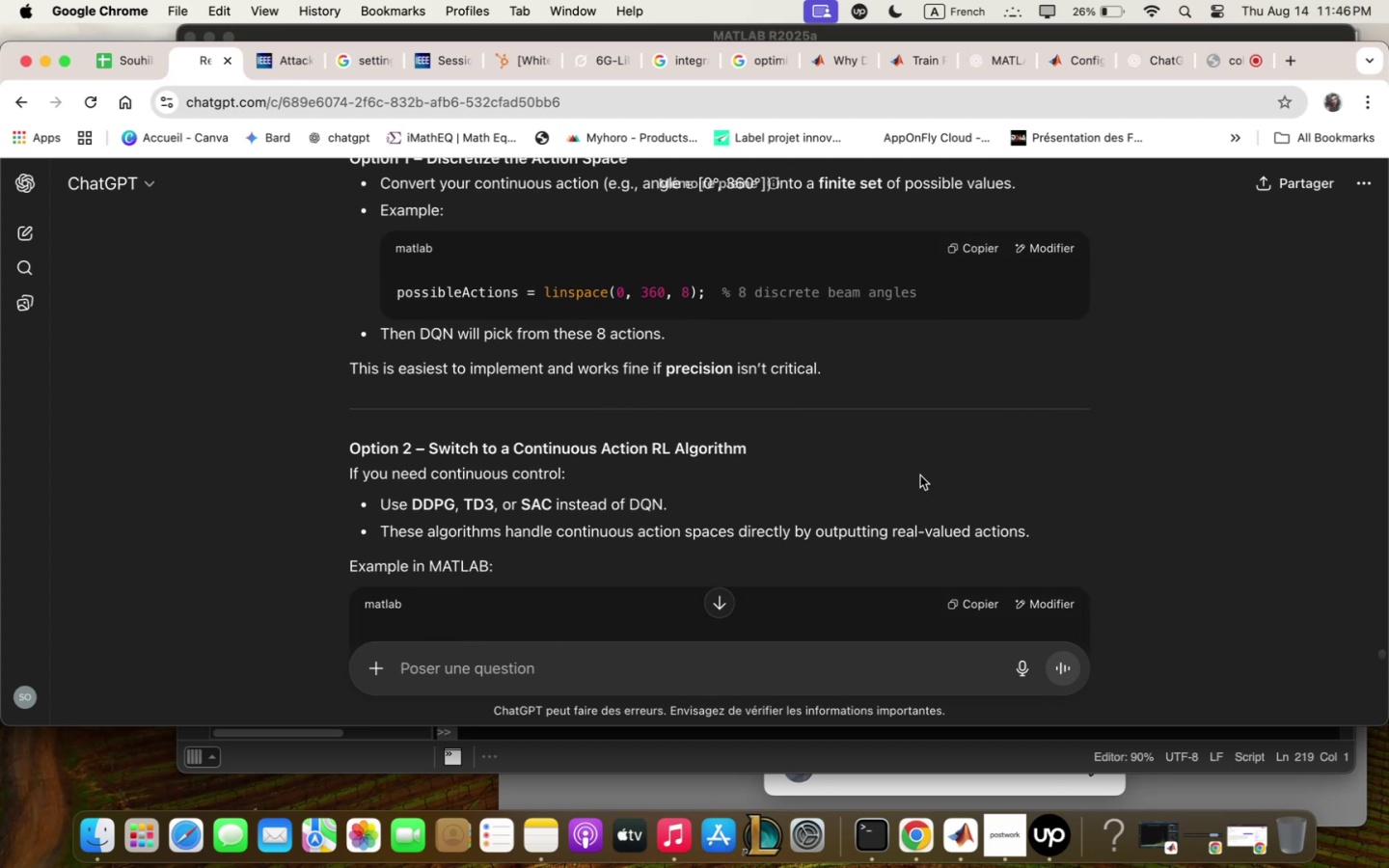 
scroll: coordinate [920, 475], scroll_direction: down, amount: 4.0
 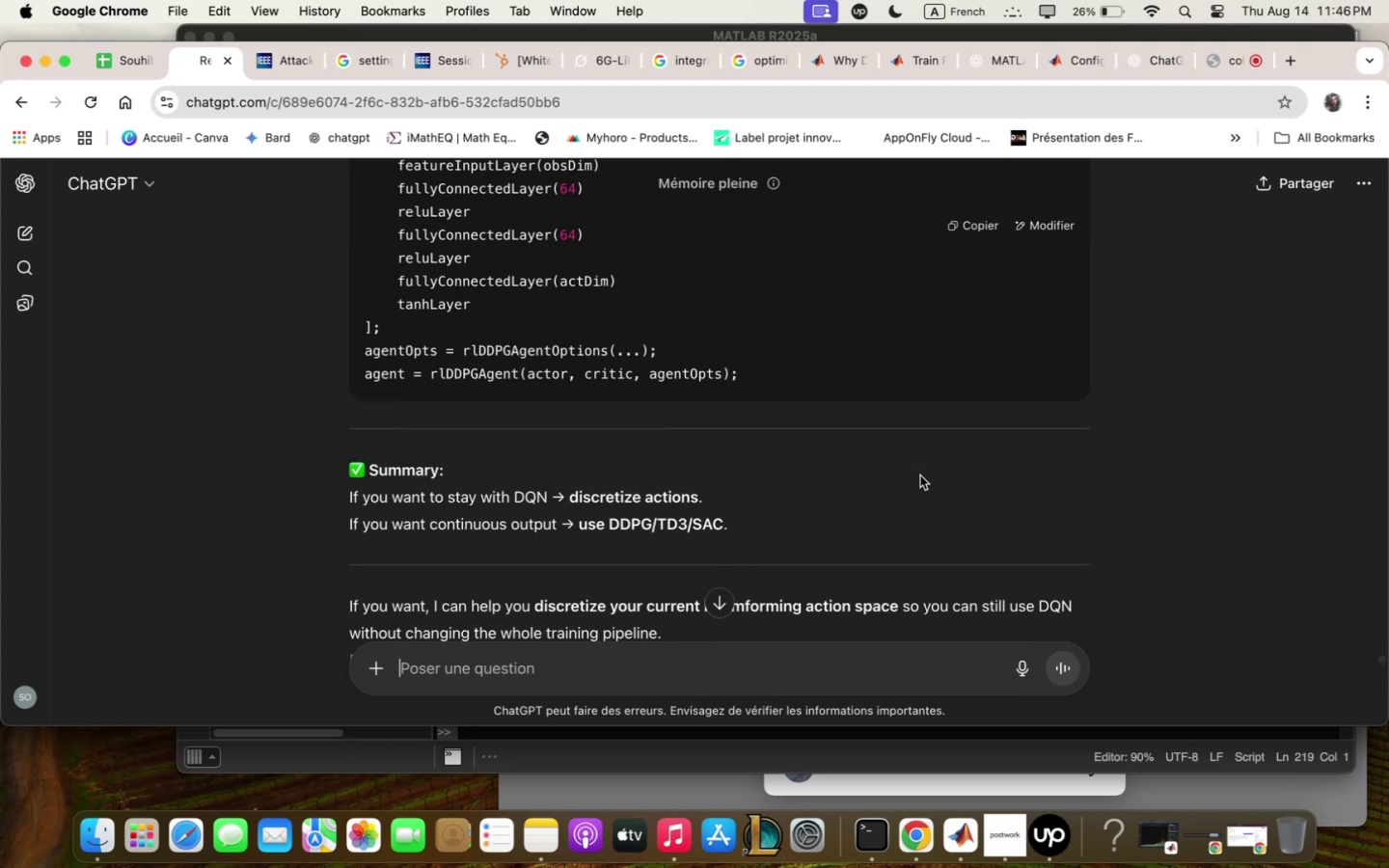 
scroll: coordinate [921, 476], scroll_direction: up, amount: 18.0
 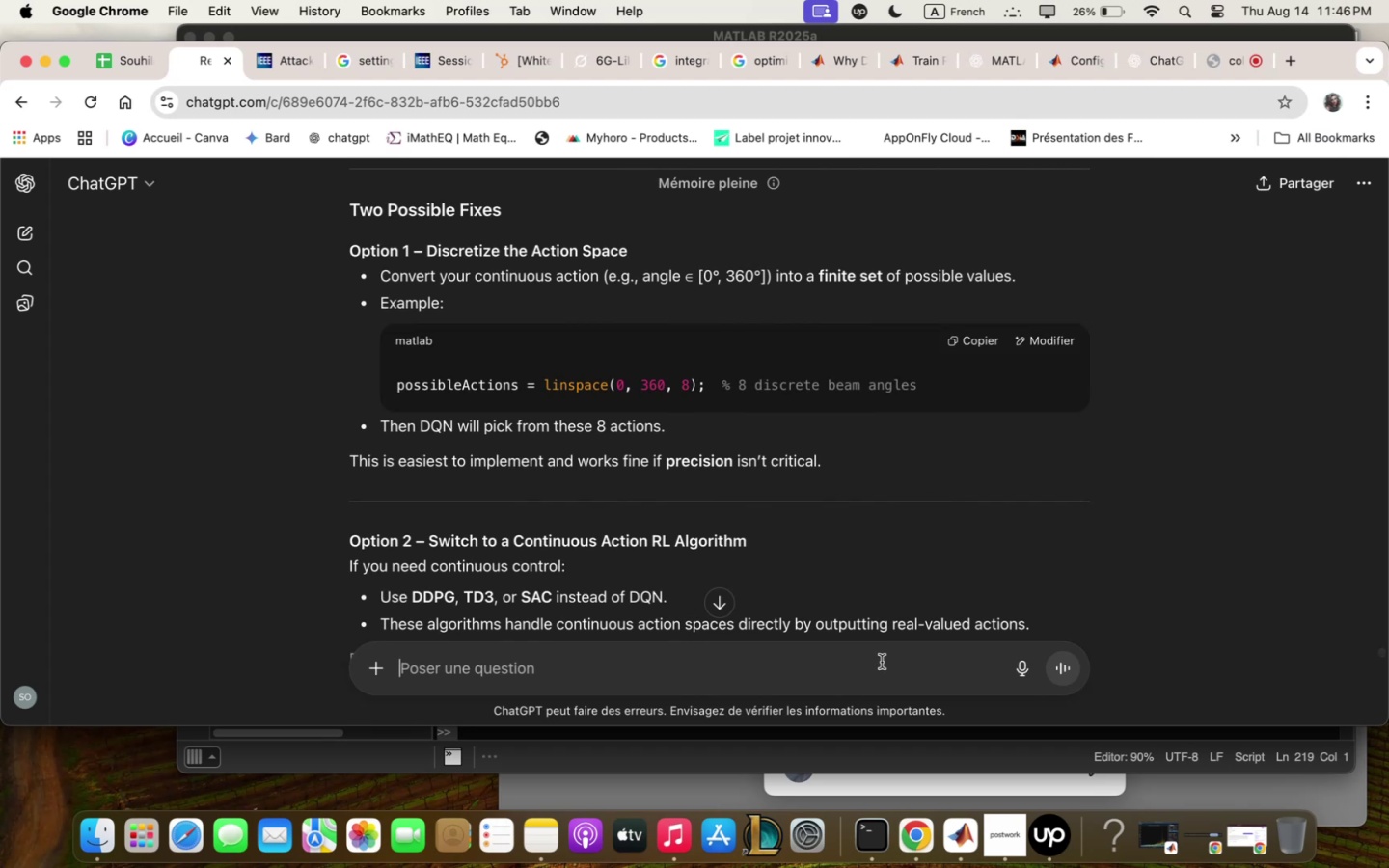 
wait(5.03)
 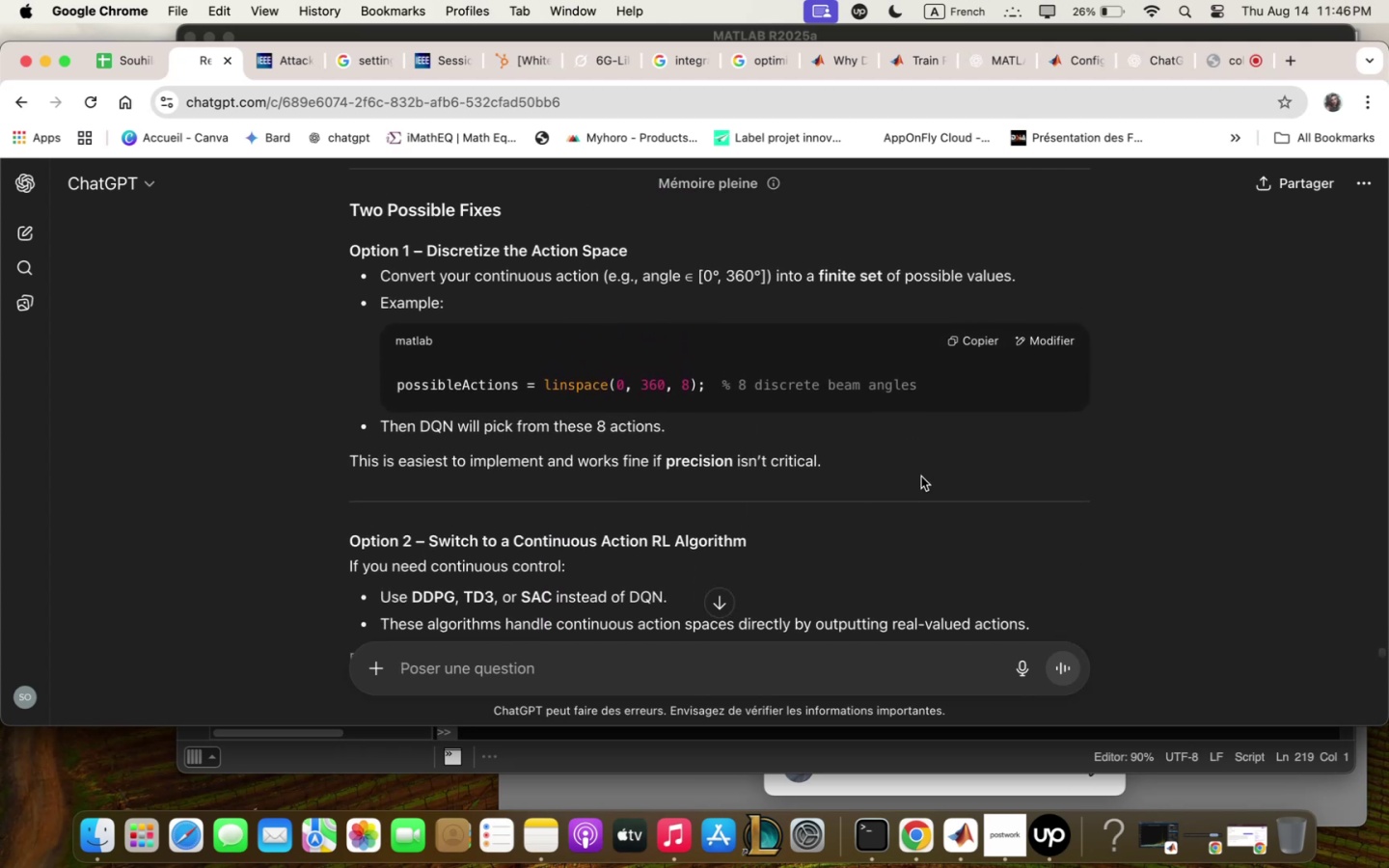 
left_click([967, 836])
 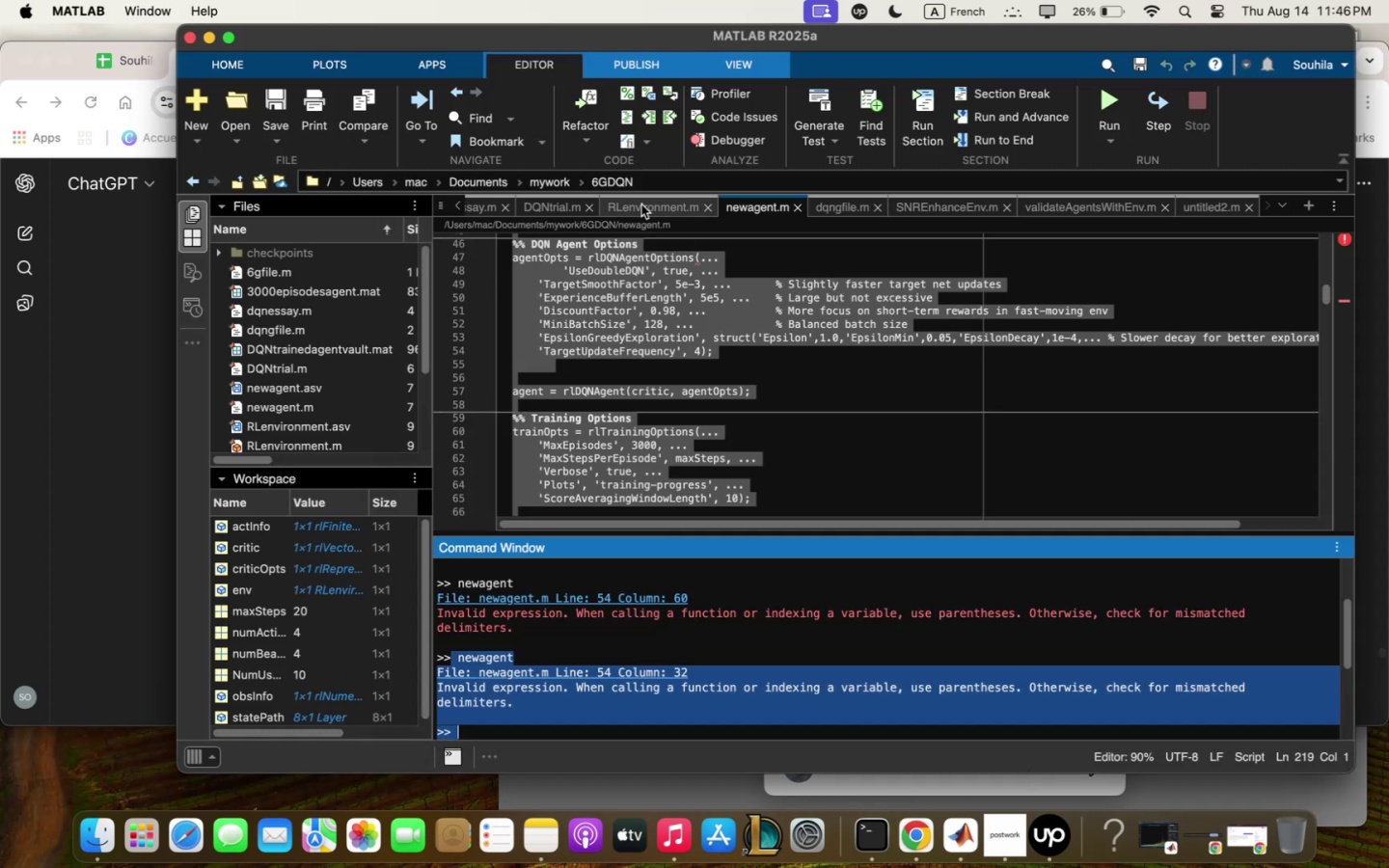 
left_click([640, 203])
 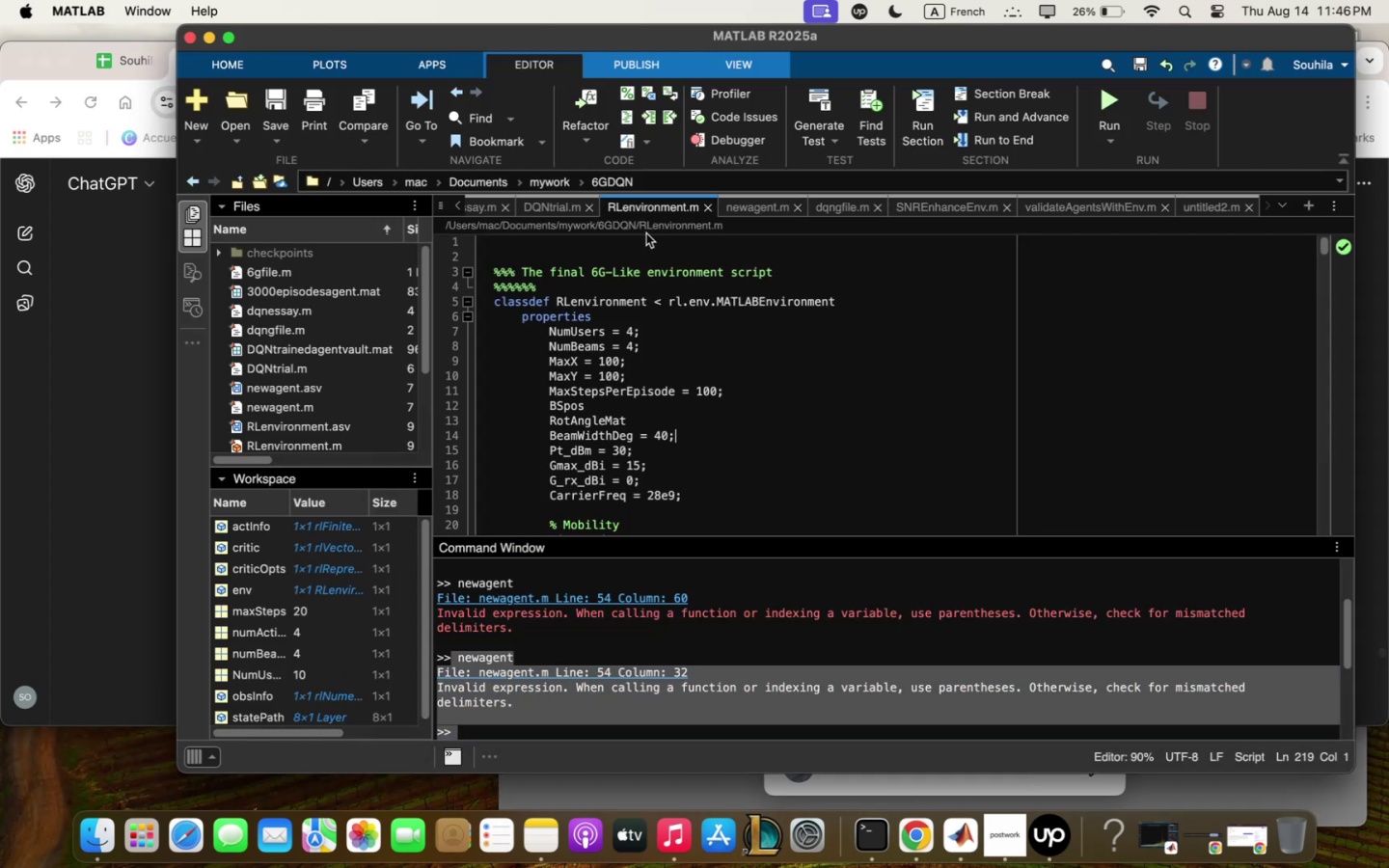 
left_click([646, 234])
 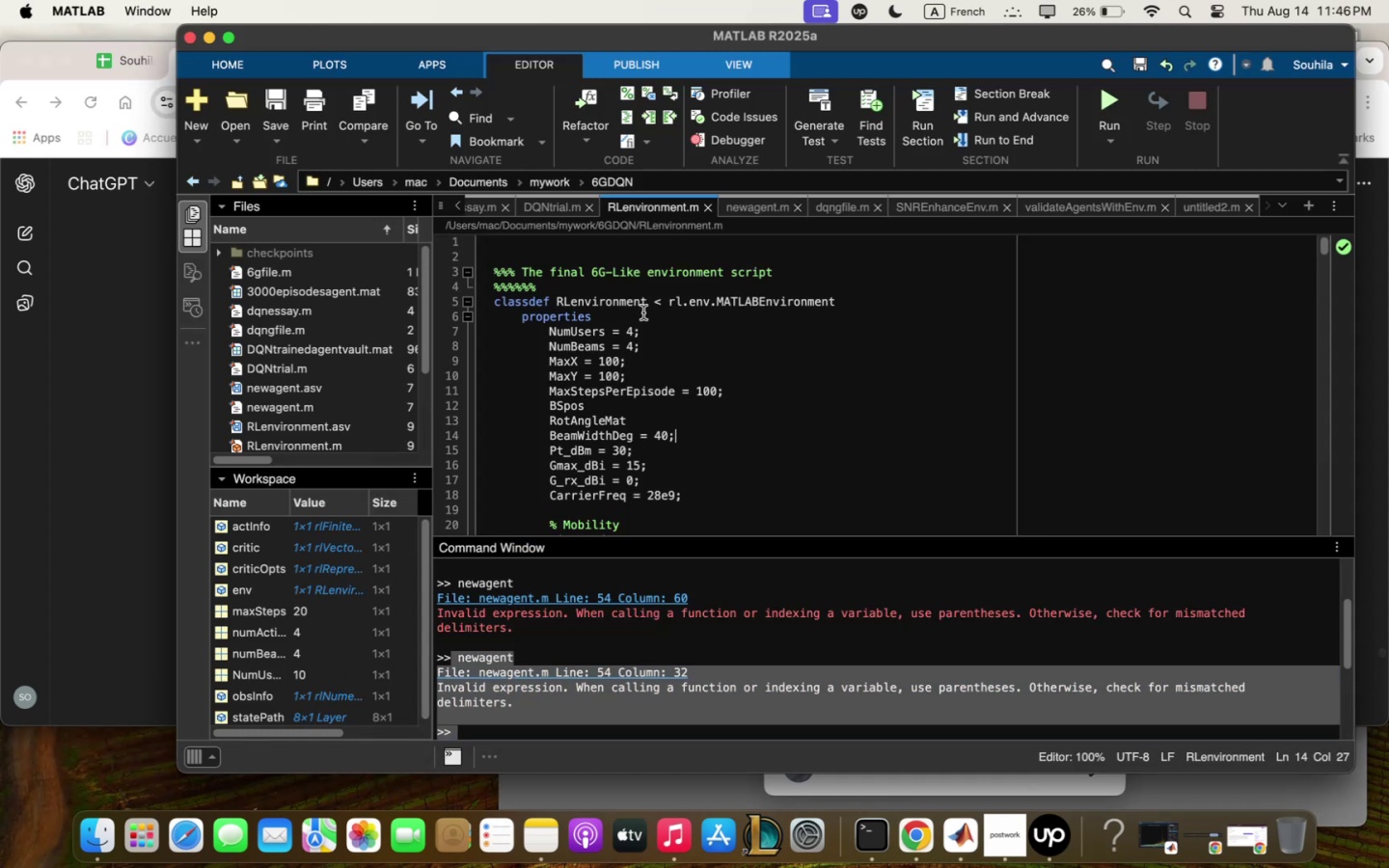 
left_click([643, 313])
 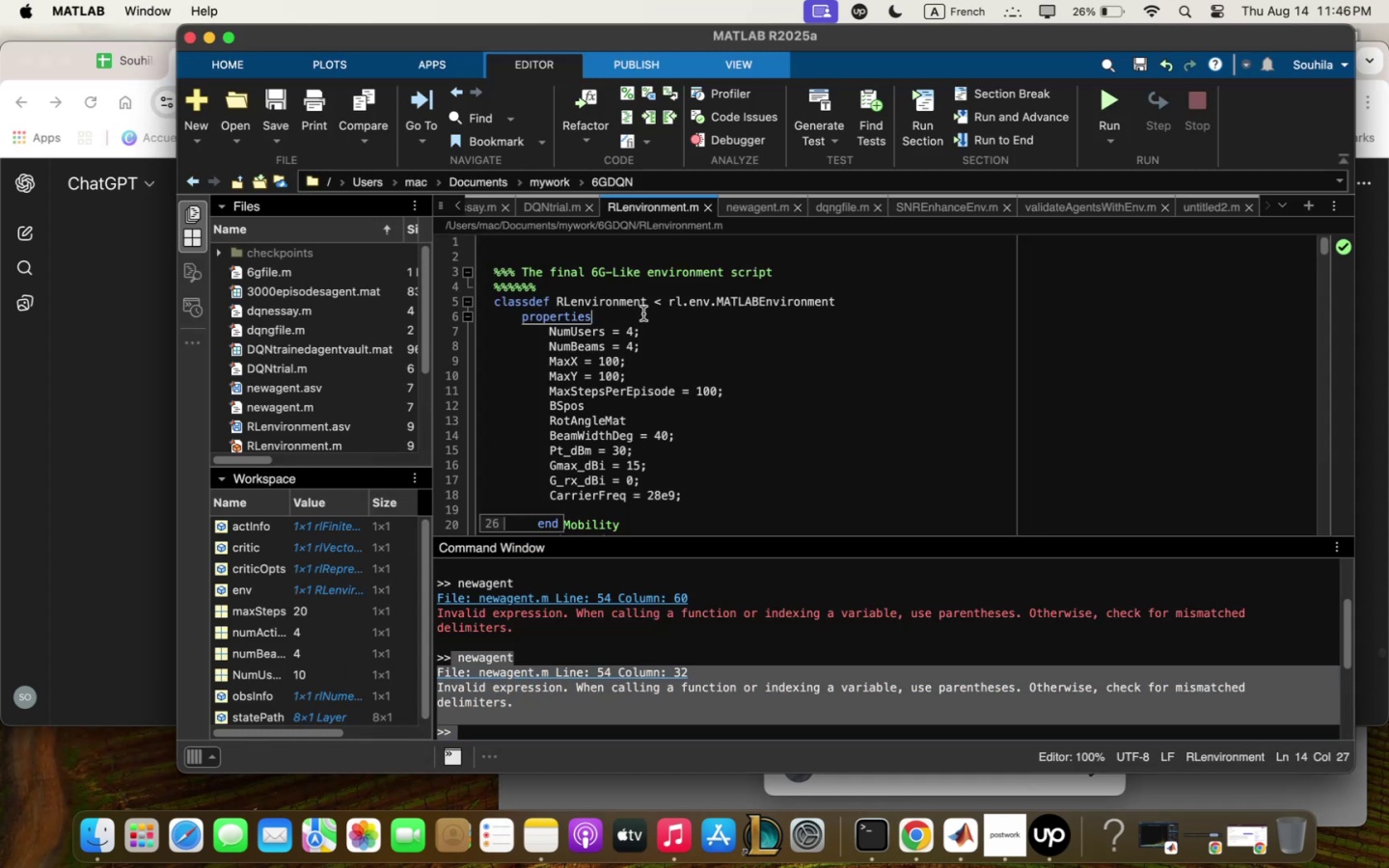 
key(Meta+Q)
 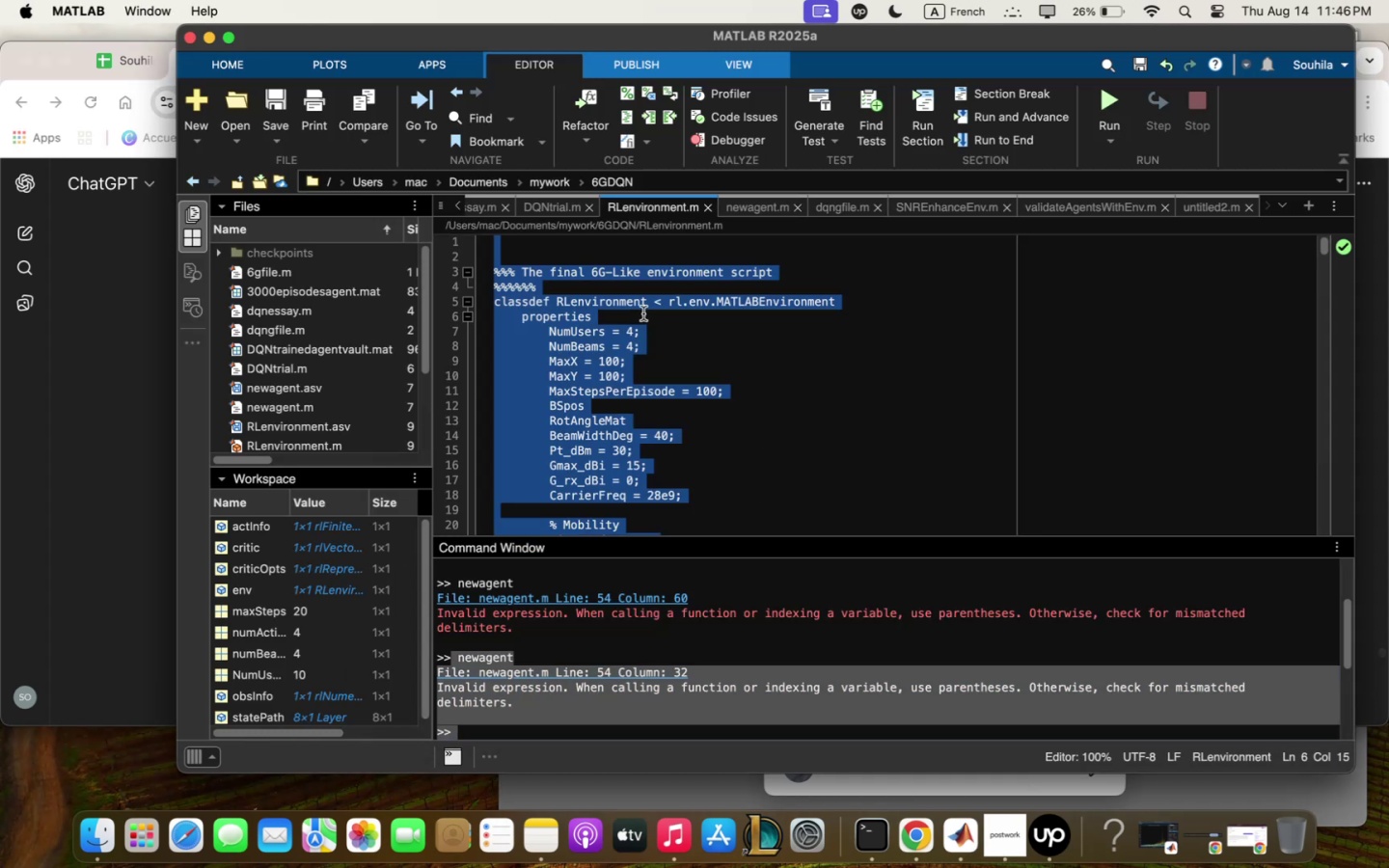 
key(Meta+C)
 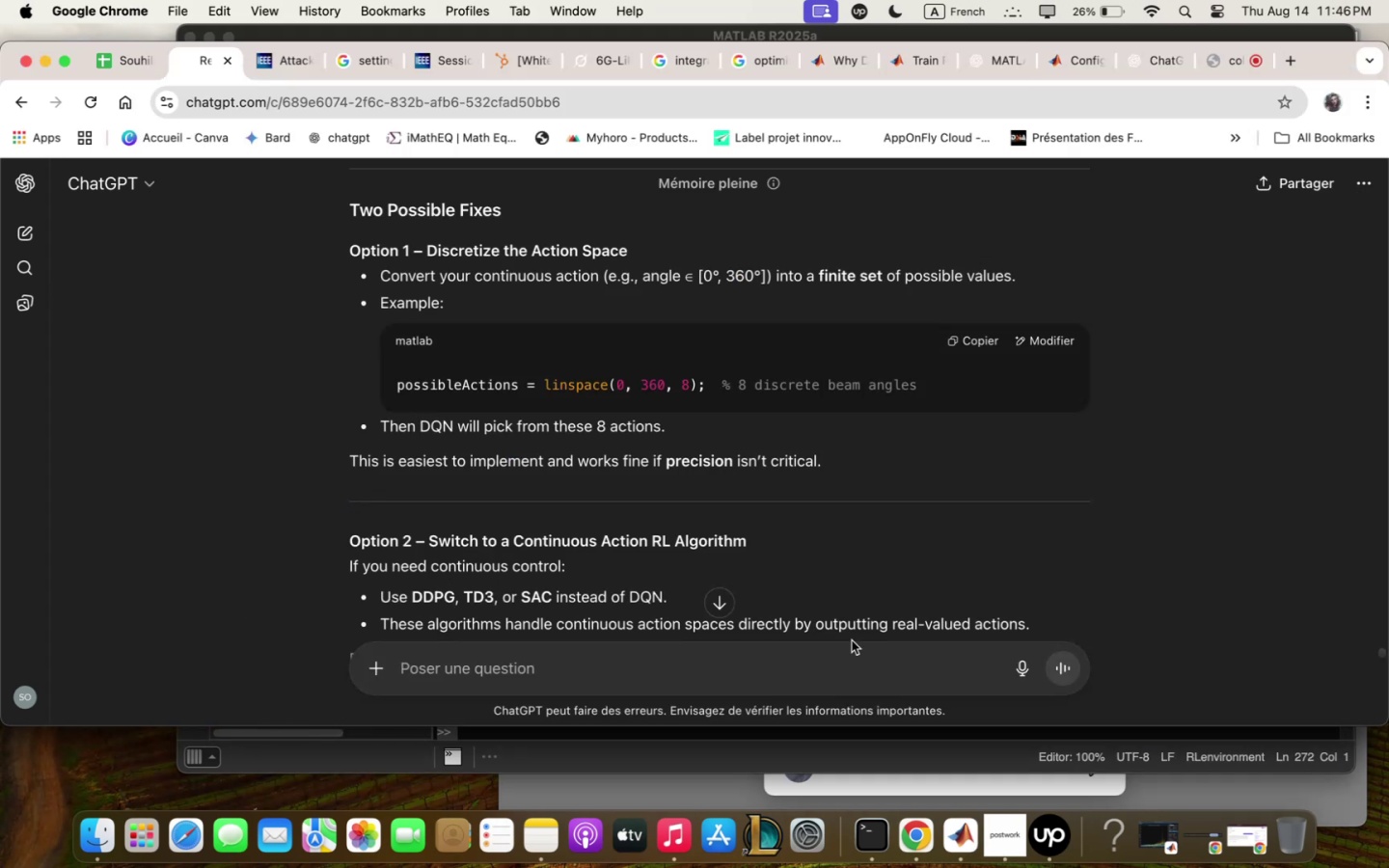 
left_click([841, 671])
 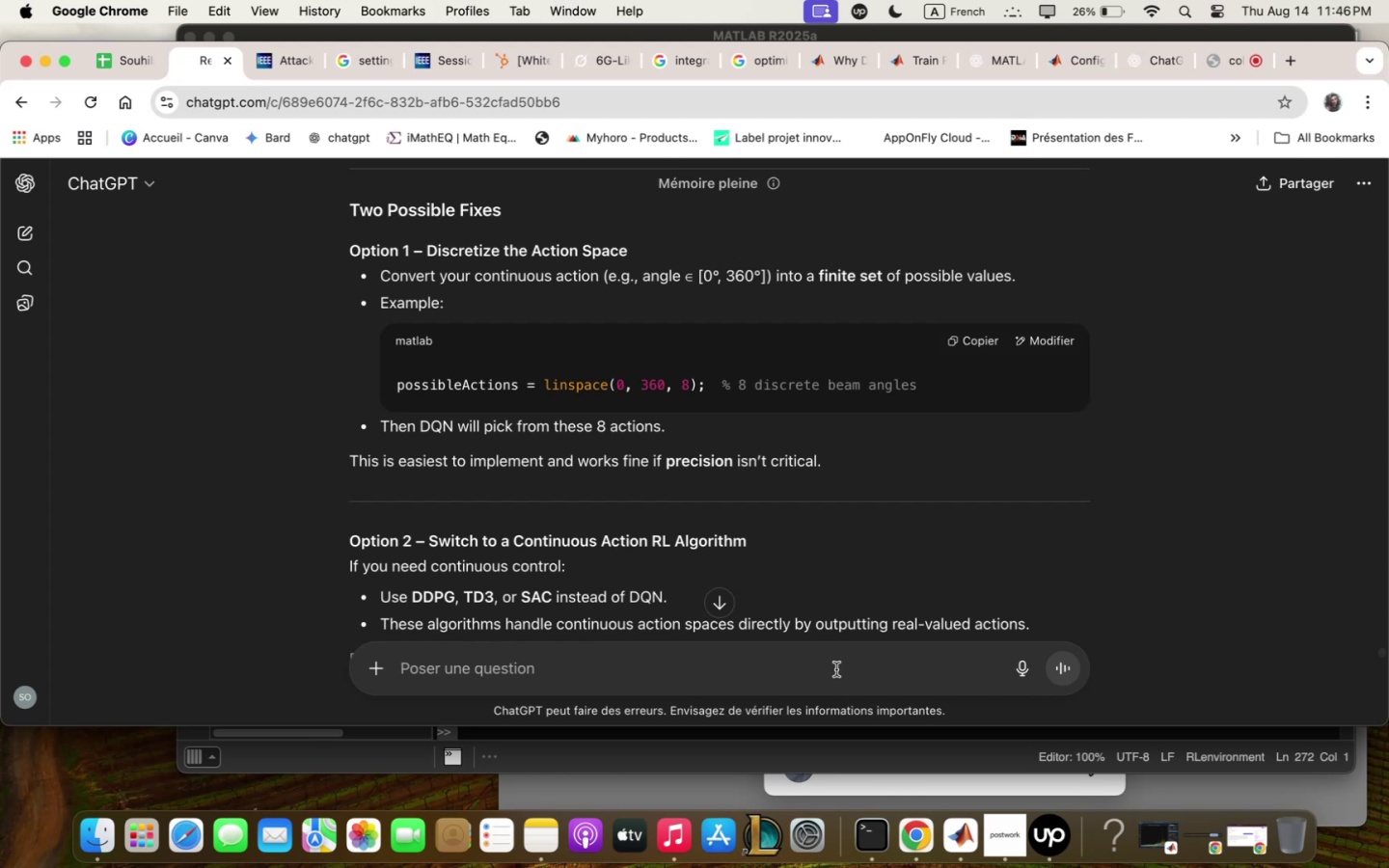 
type(use option o)
key(Backspace)
type(! . )
 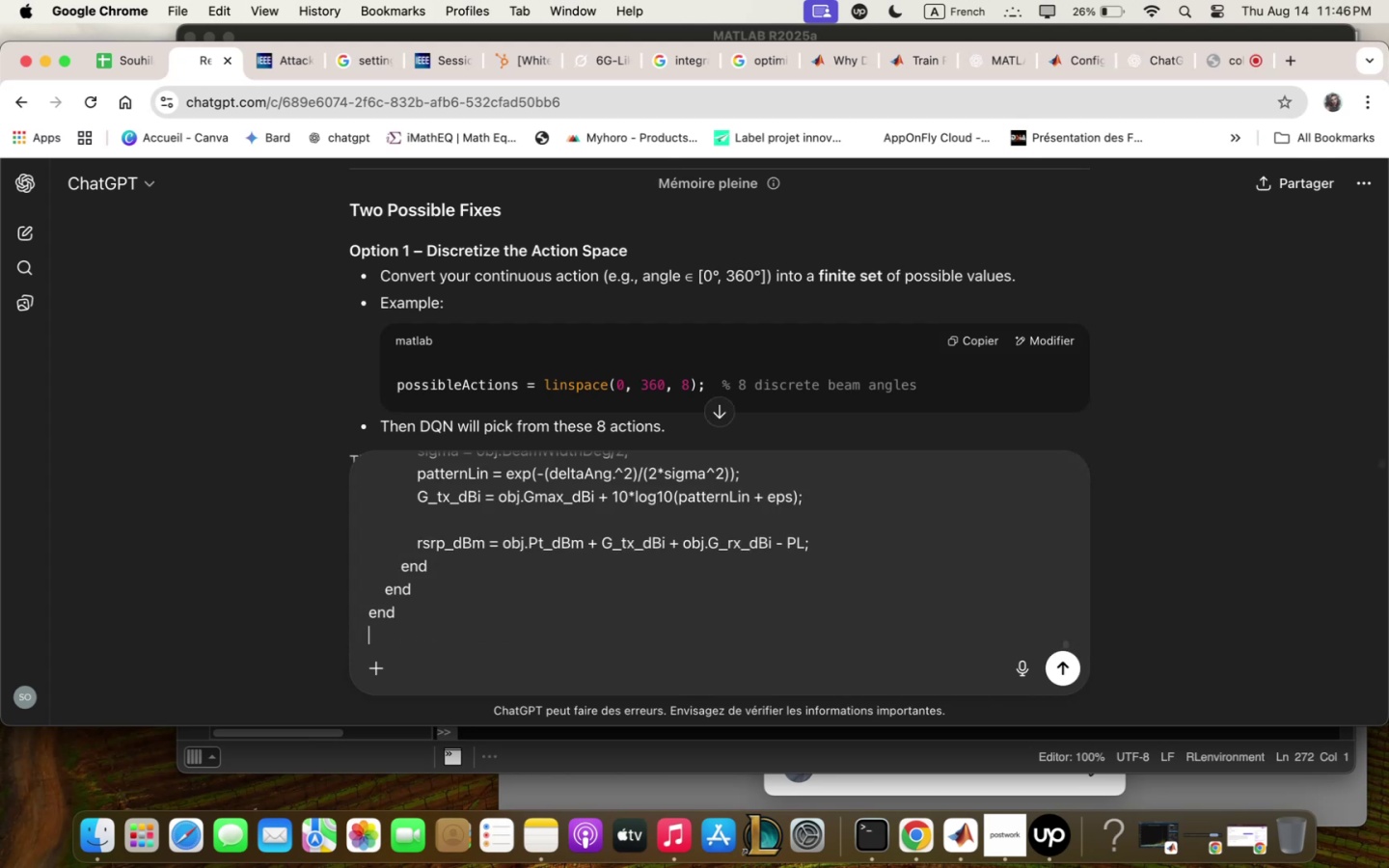 
 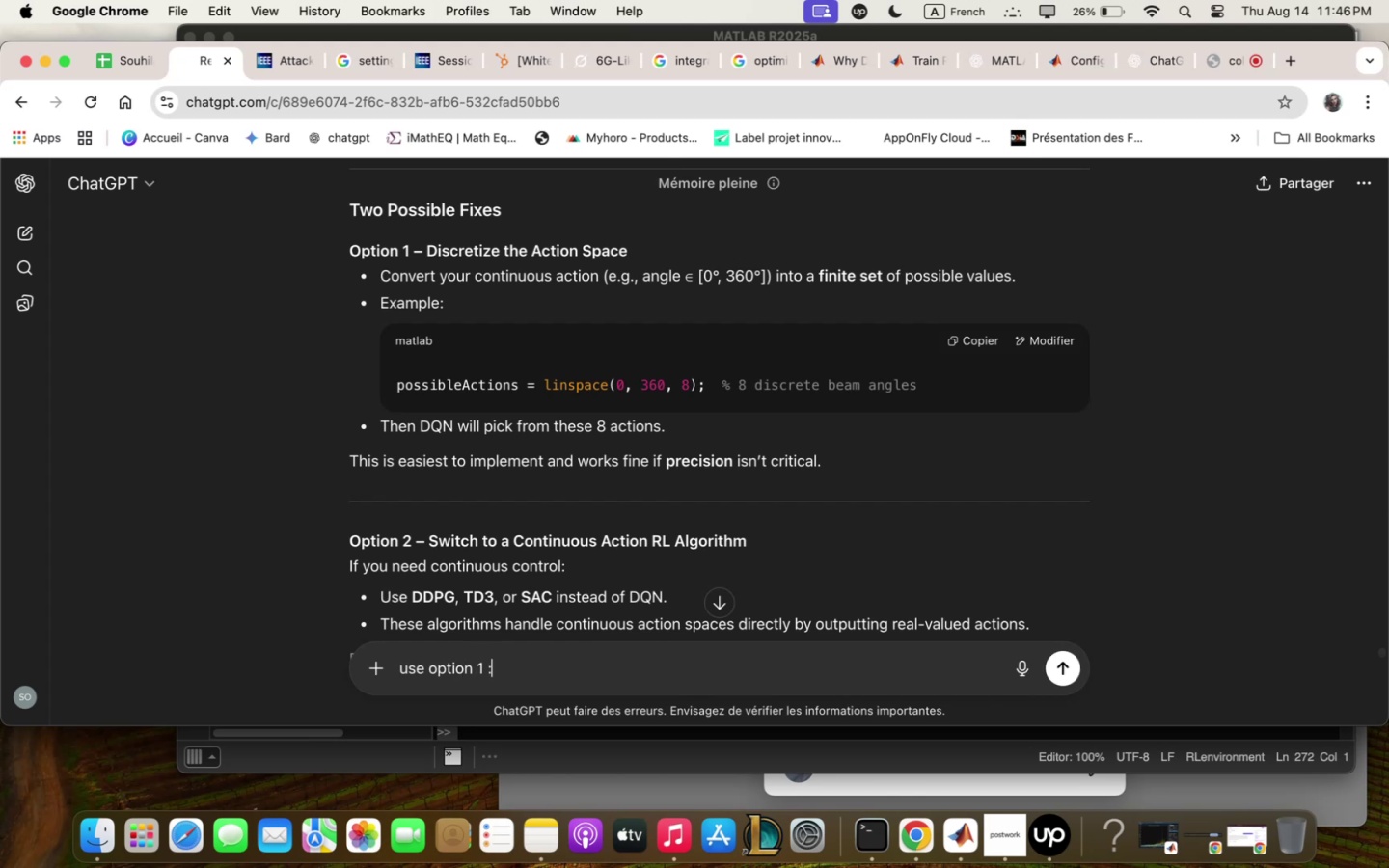 
key(Meta+CommandLeft)
 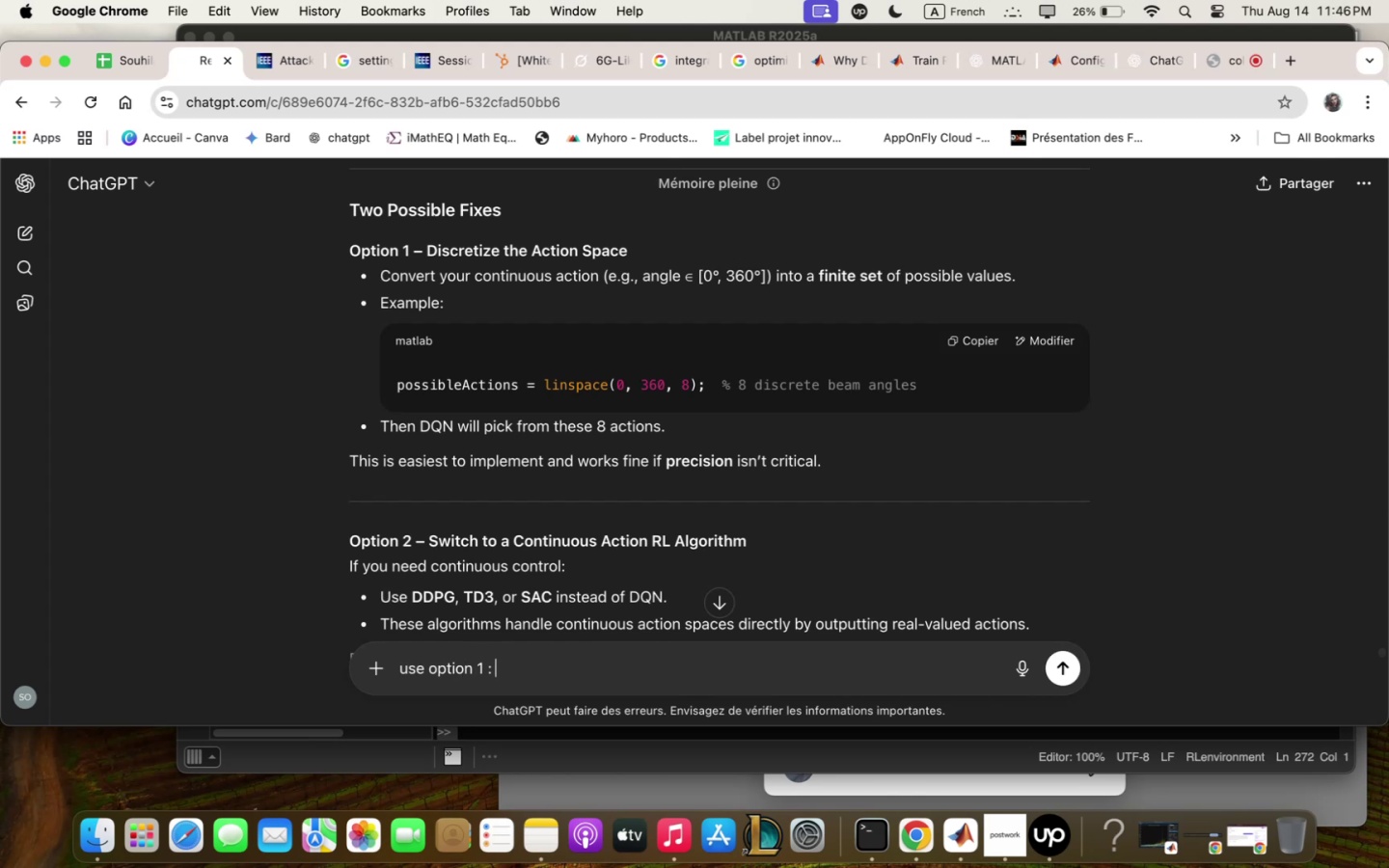 
key(Meta+V)
 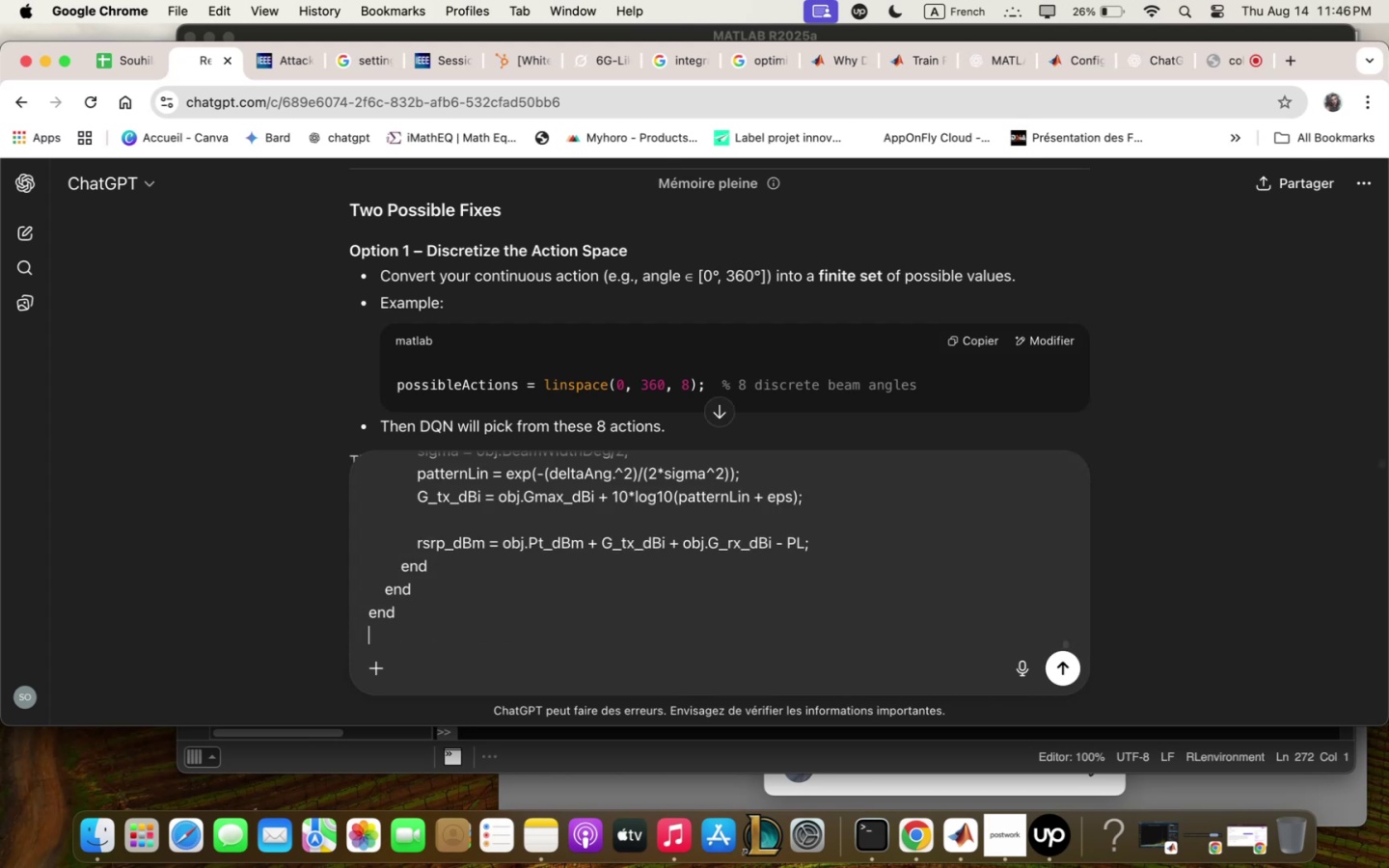 
key(Enter)
 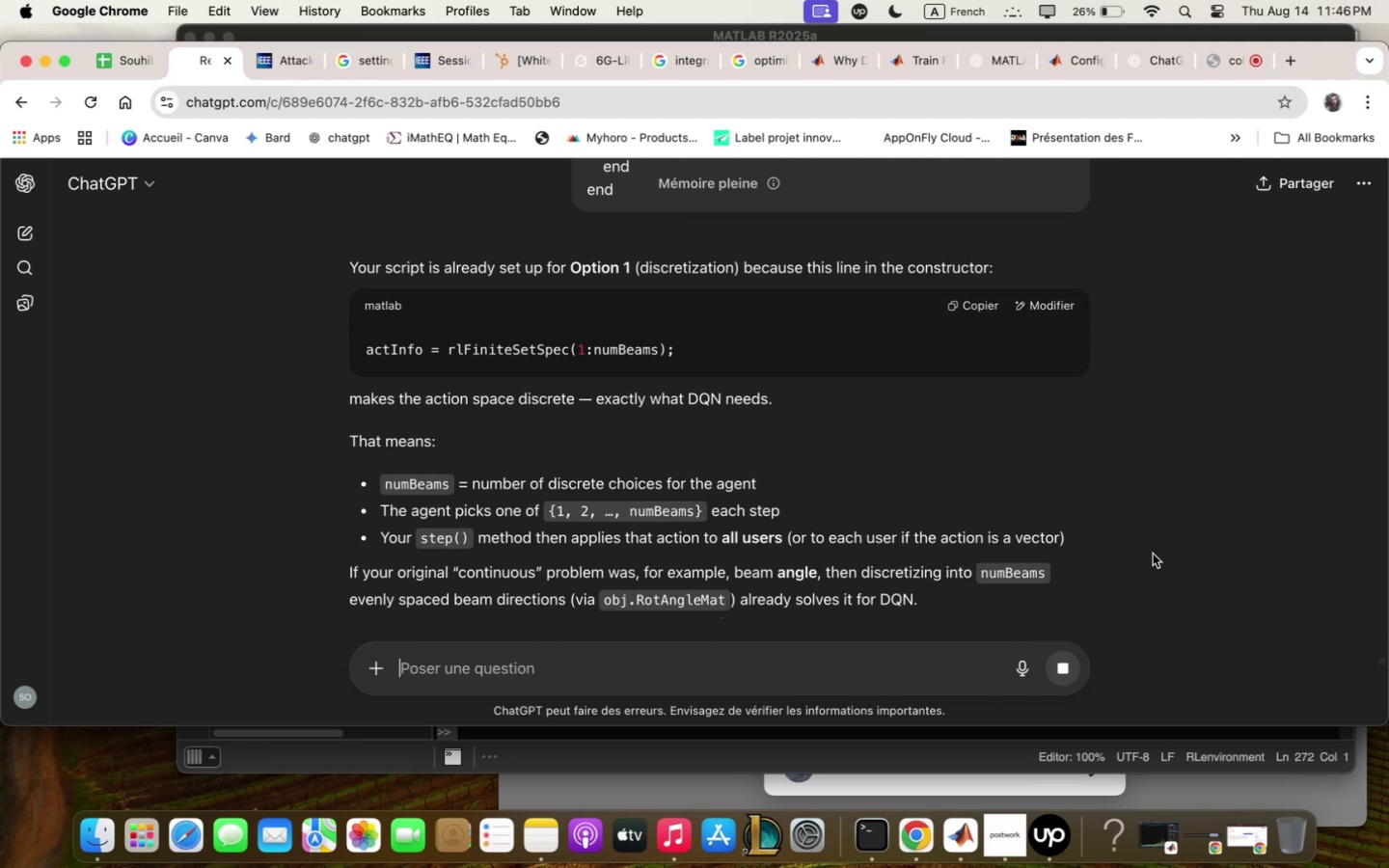 
wait(5.78)
 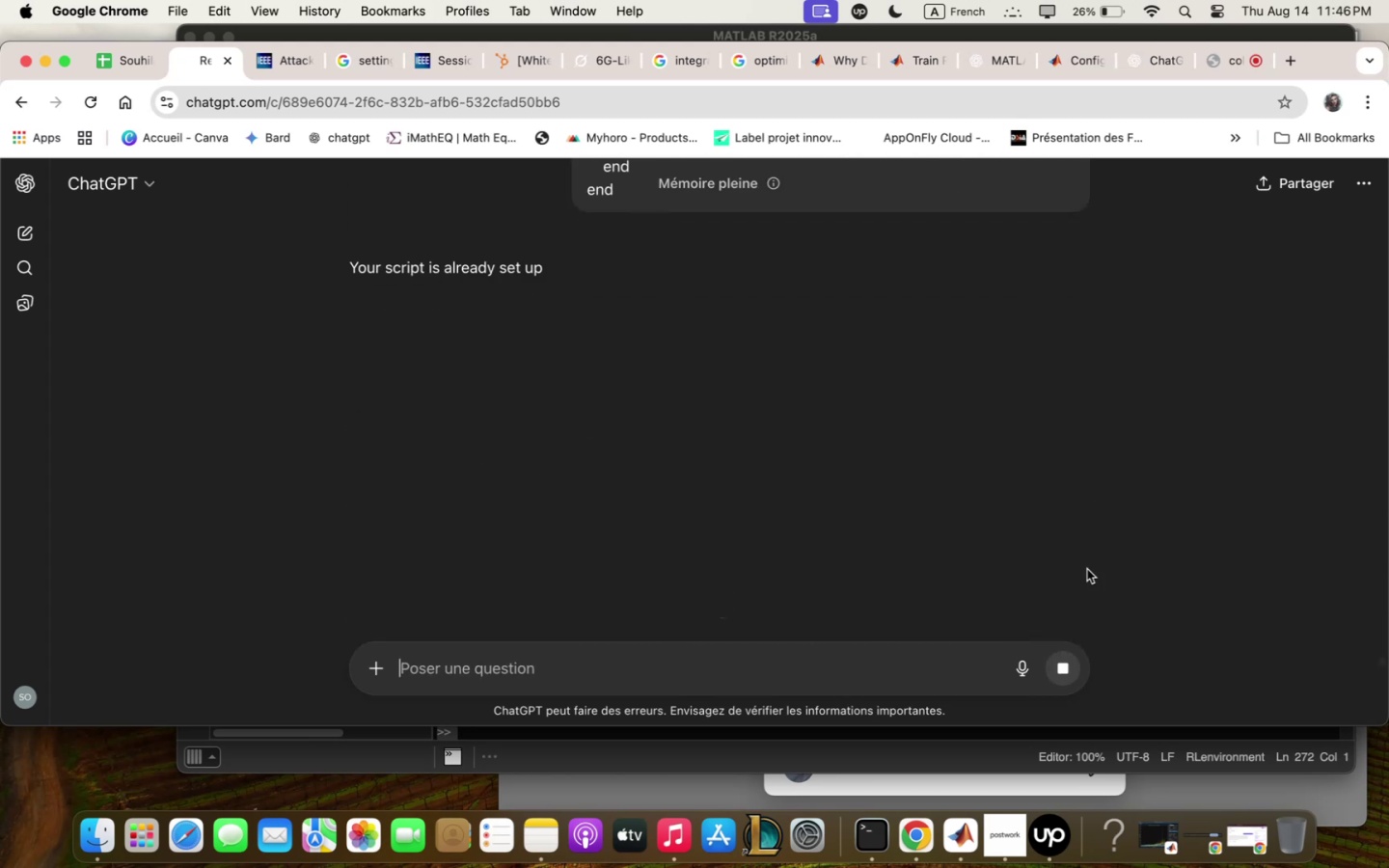 
scroll: coordinate [1049, 535], scroll_direction: down, amount: 10.0
 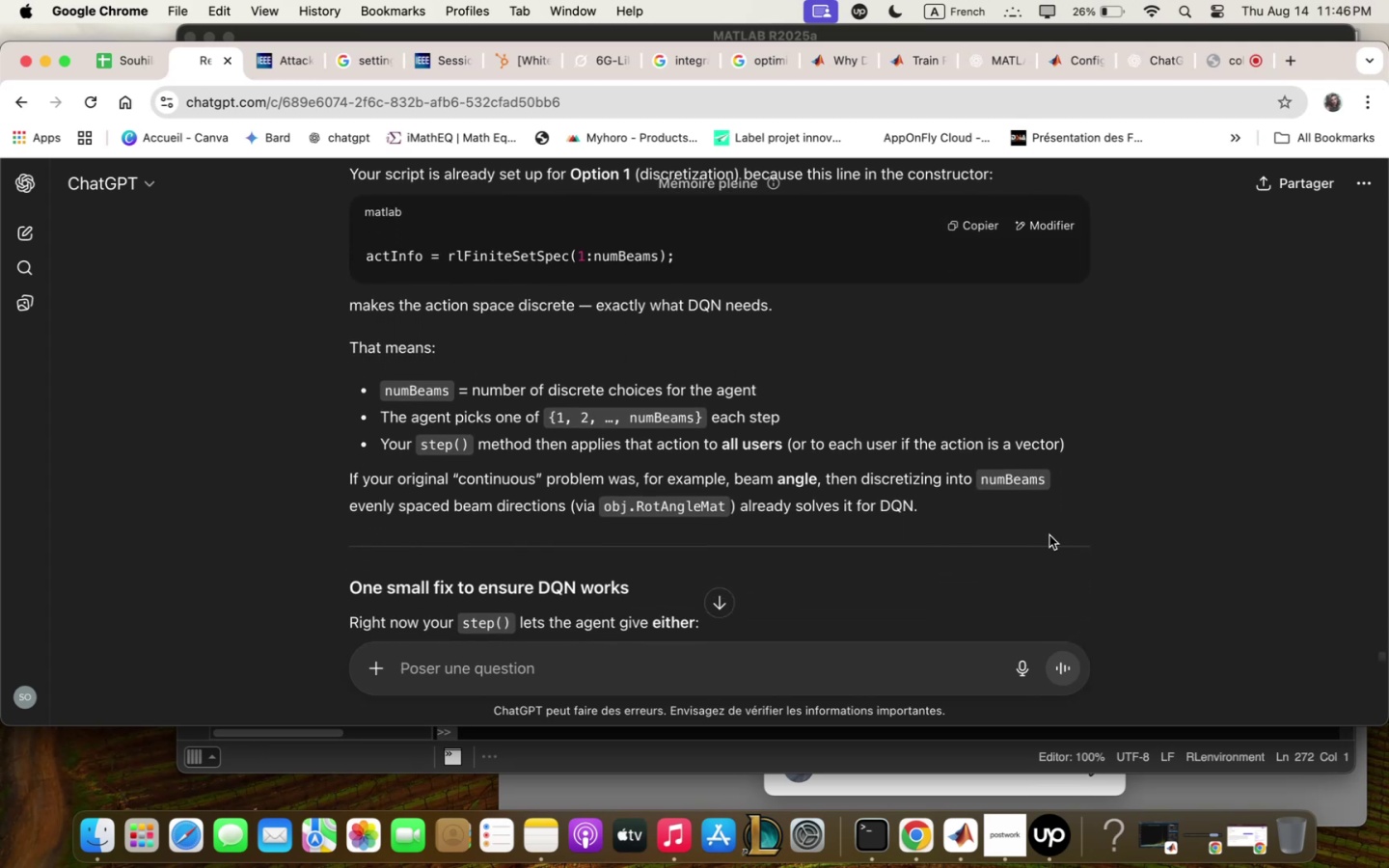 
scroll: coordinate [1049, 534], scroll_direction: down, amount: 17.0
 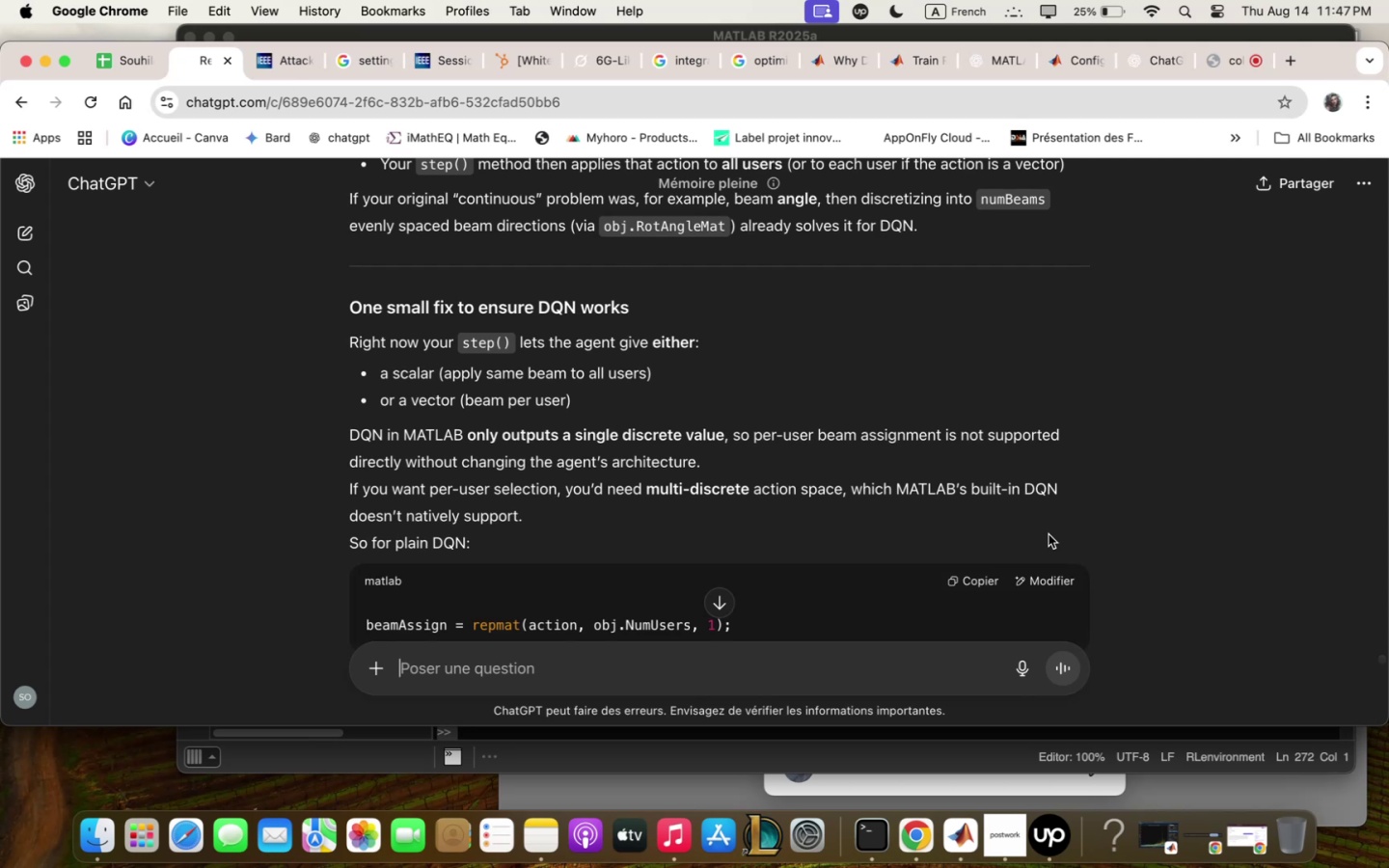 
wait(24.27)
 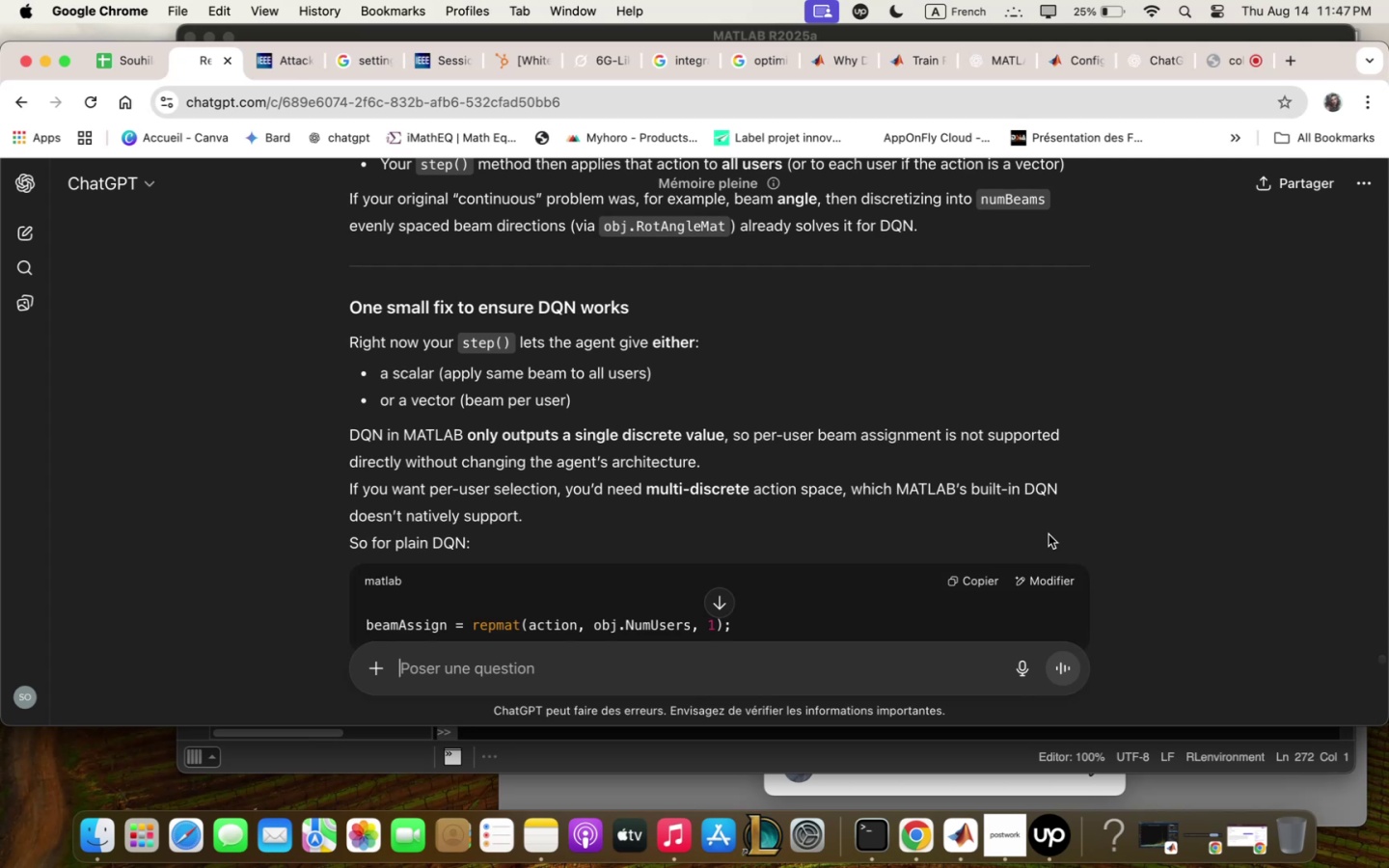 
scroll: coordinate [931, 409], scroll_direction: down, amount: 8.0
 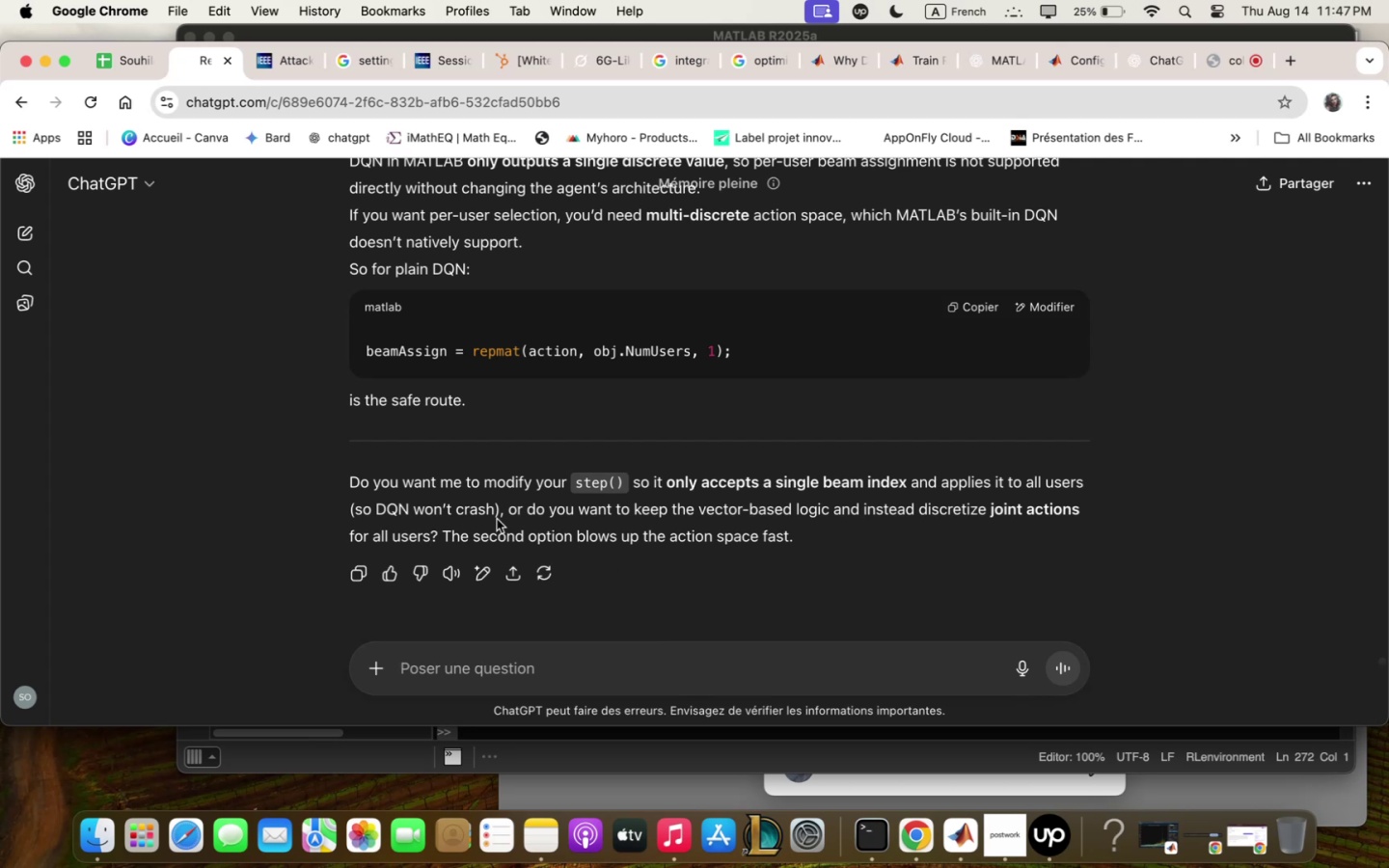 
wait(23.87)
 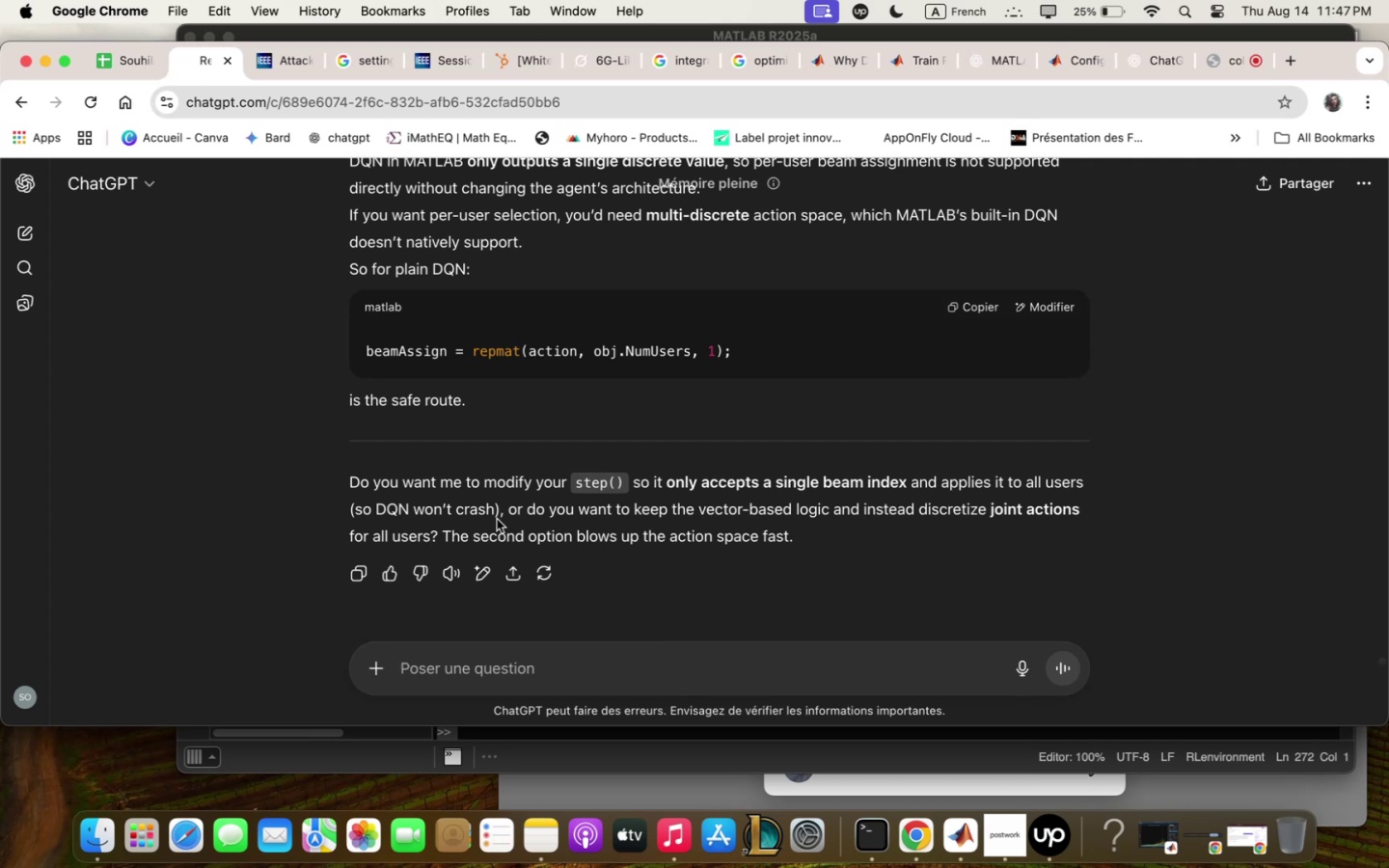 
type(zhqt u ;eqn b)
key(Backspace)
type(in second option )
 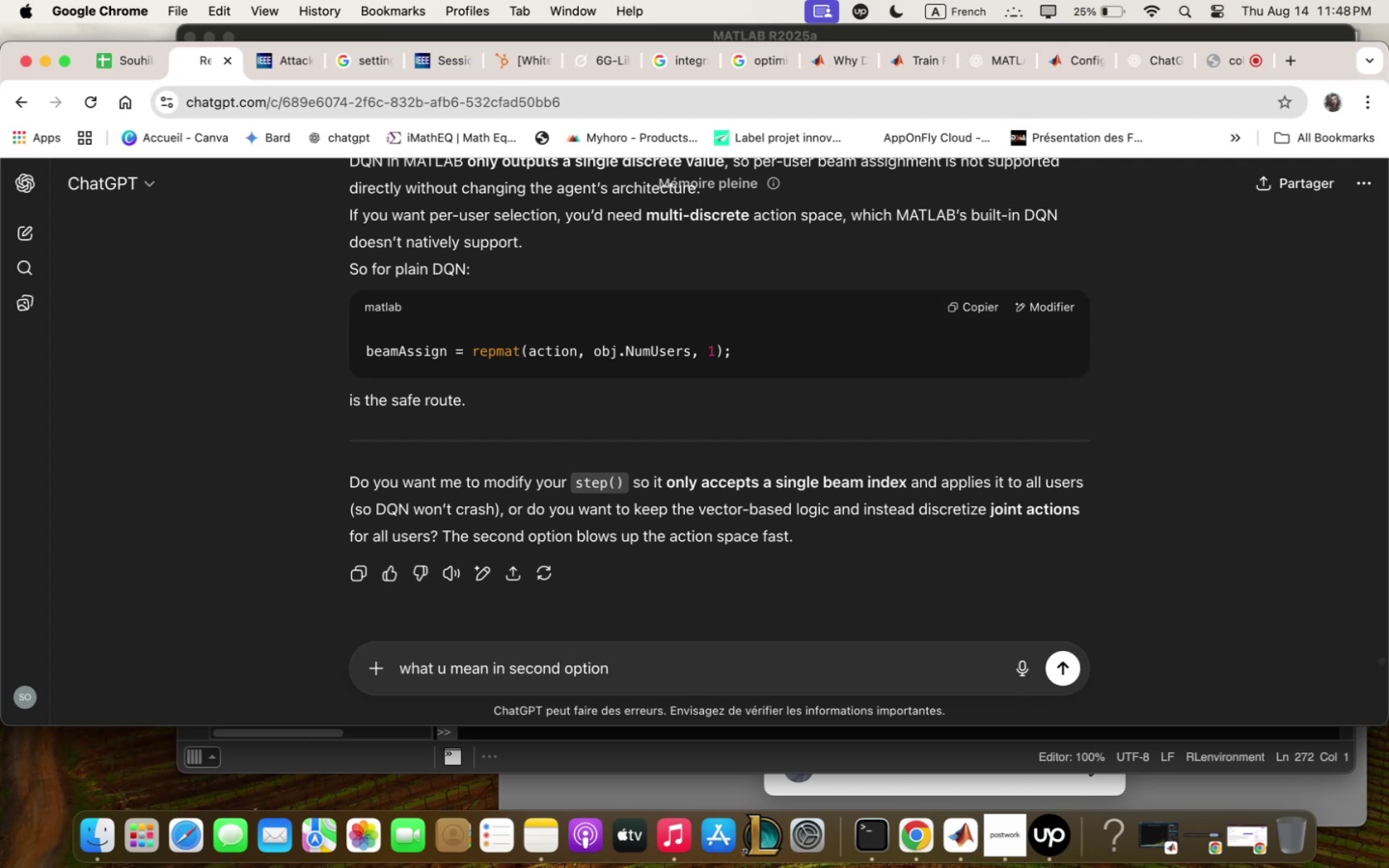 
key(Enter)
 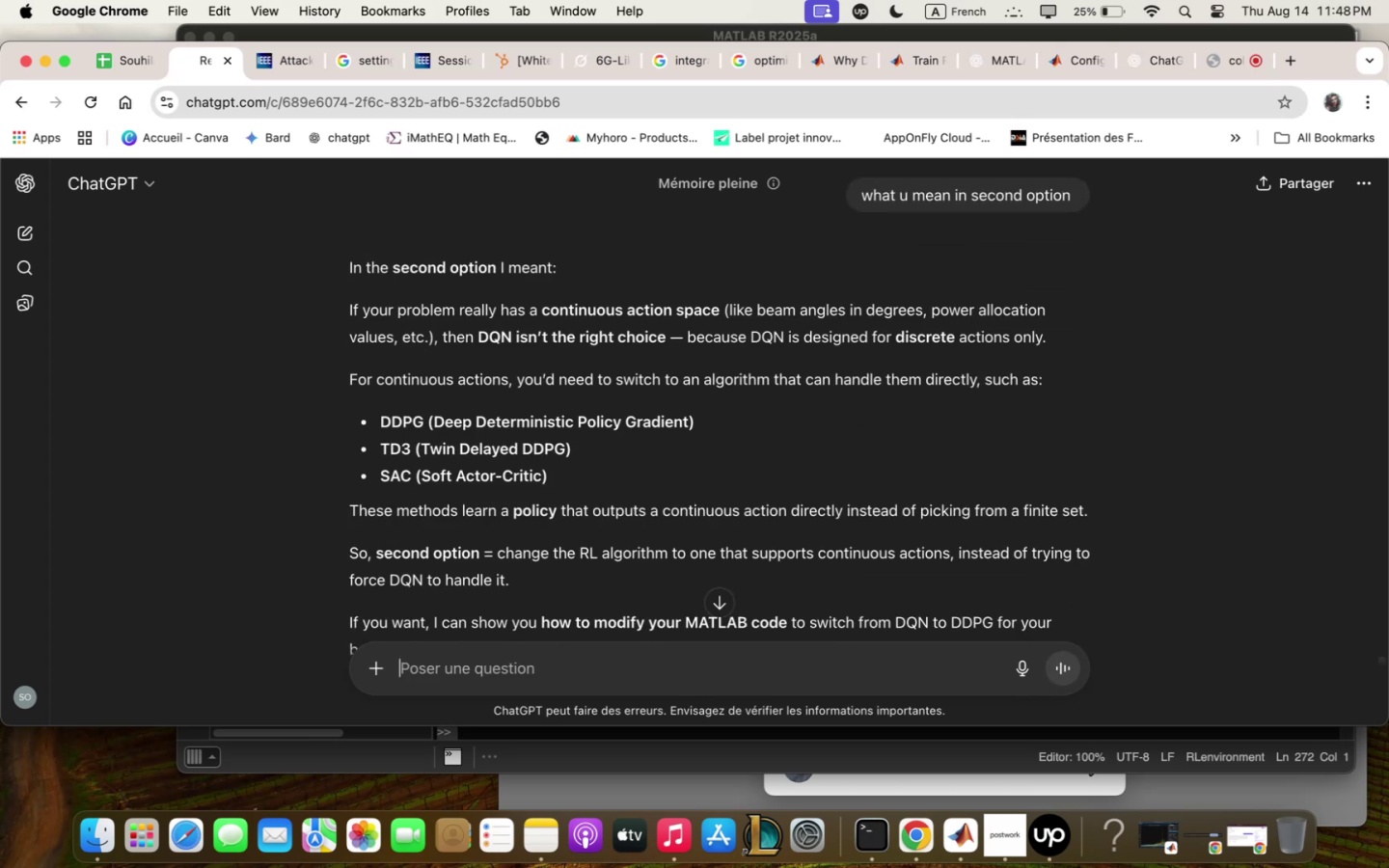 
wait(7.53)
 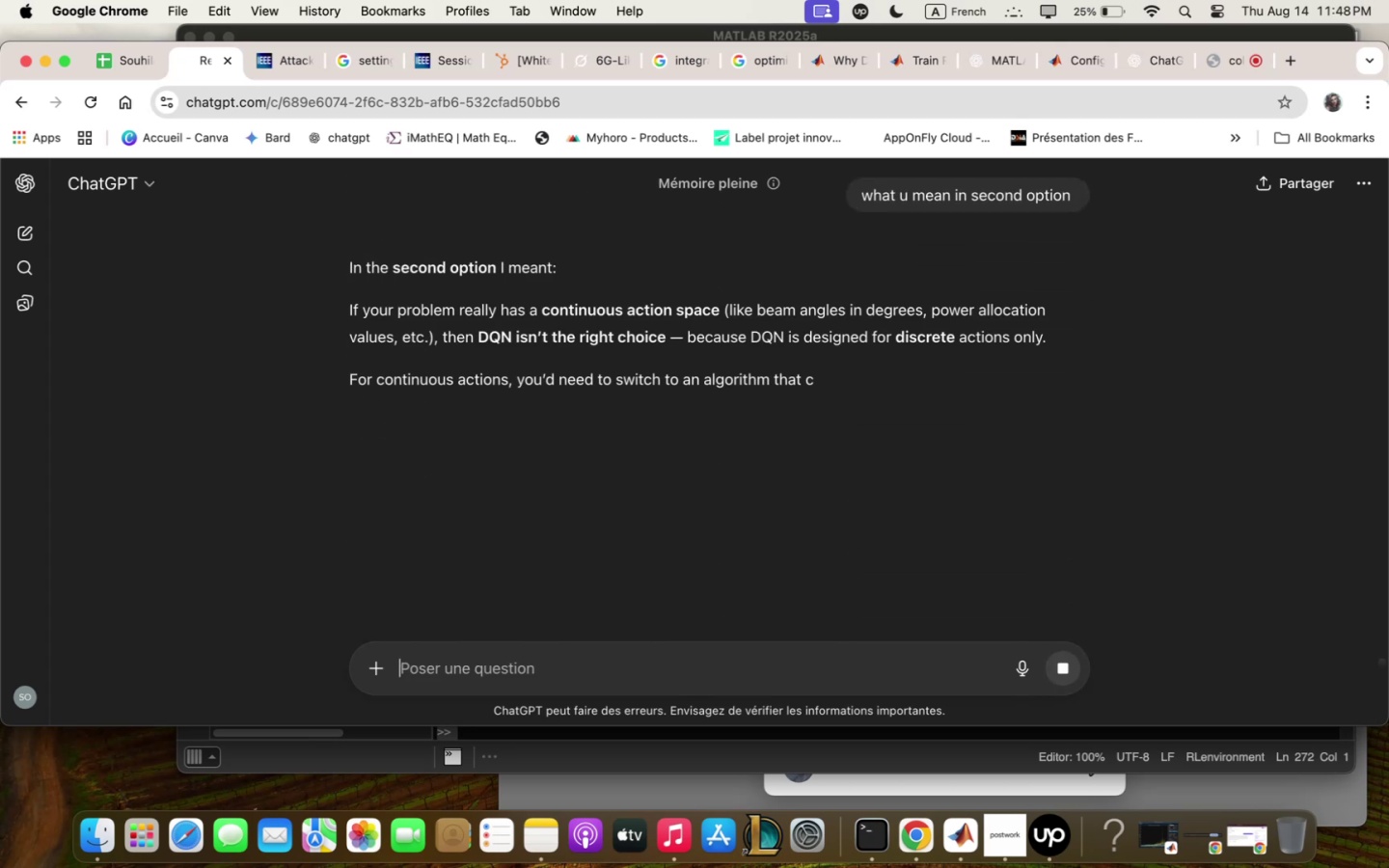 
scroll: coordinate [494, 514], scroll_direction: down, amount: 6.0
 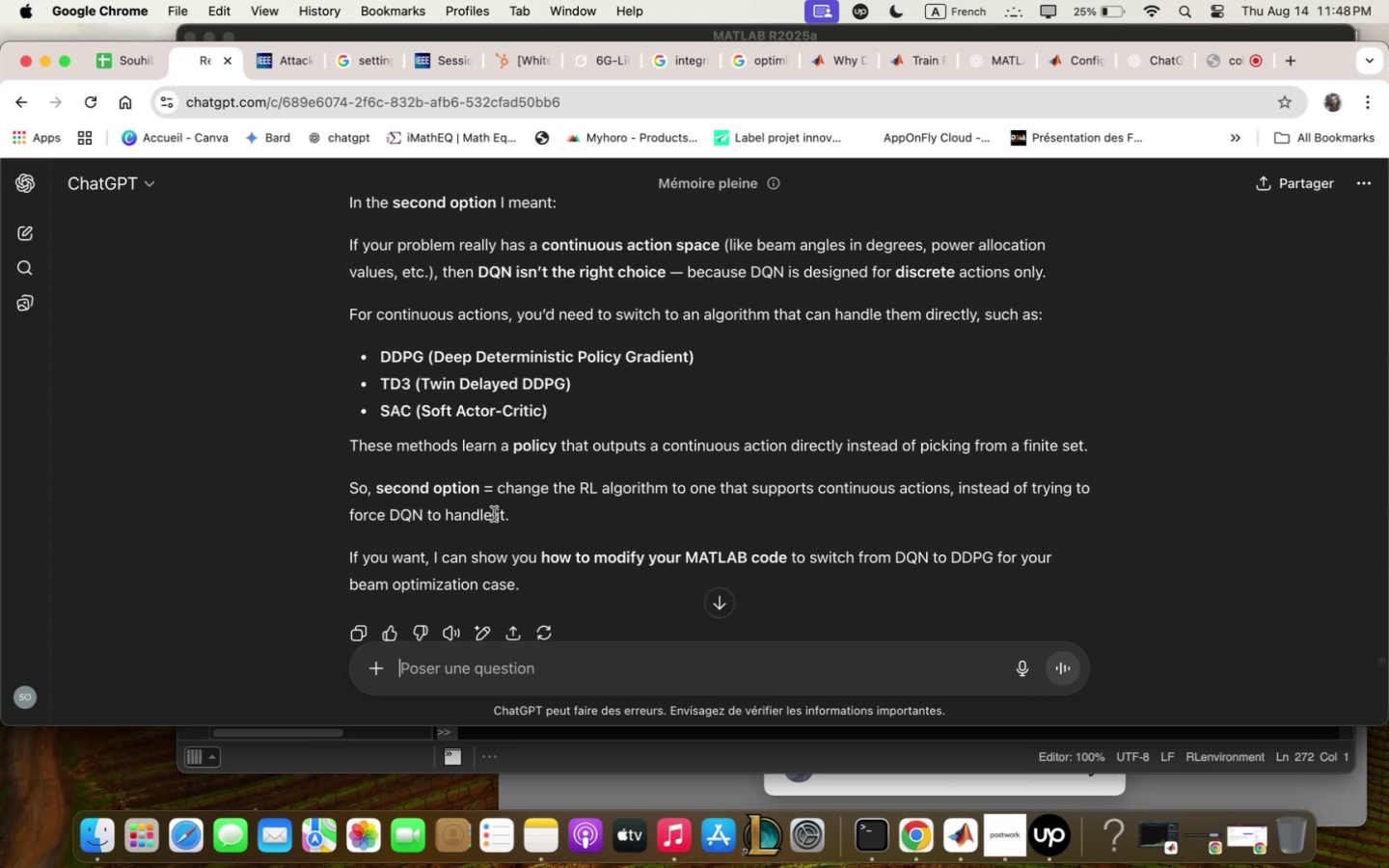 
wait(5.23)
 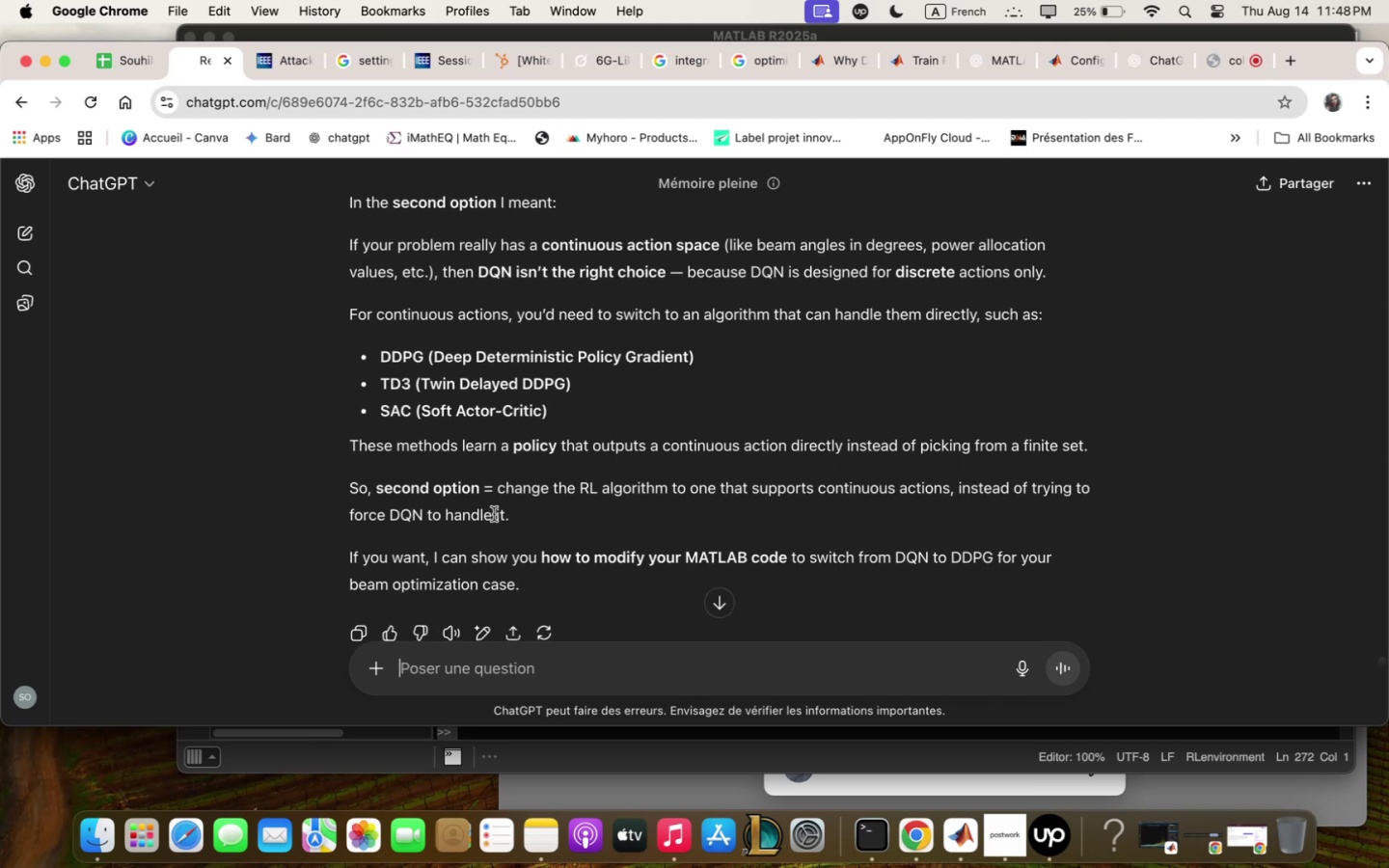 
scroll: coordinate [494, 513], scroll_direction: up, amount: 38.0
 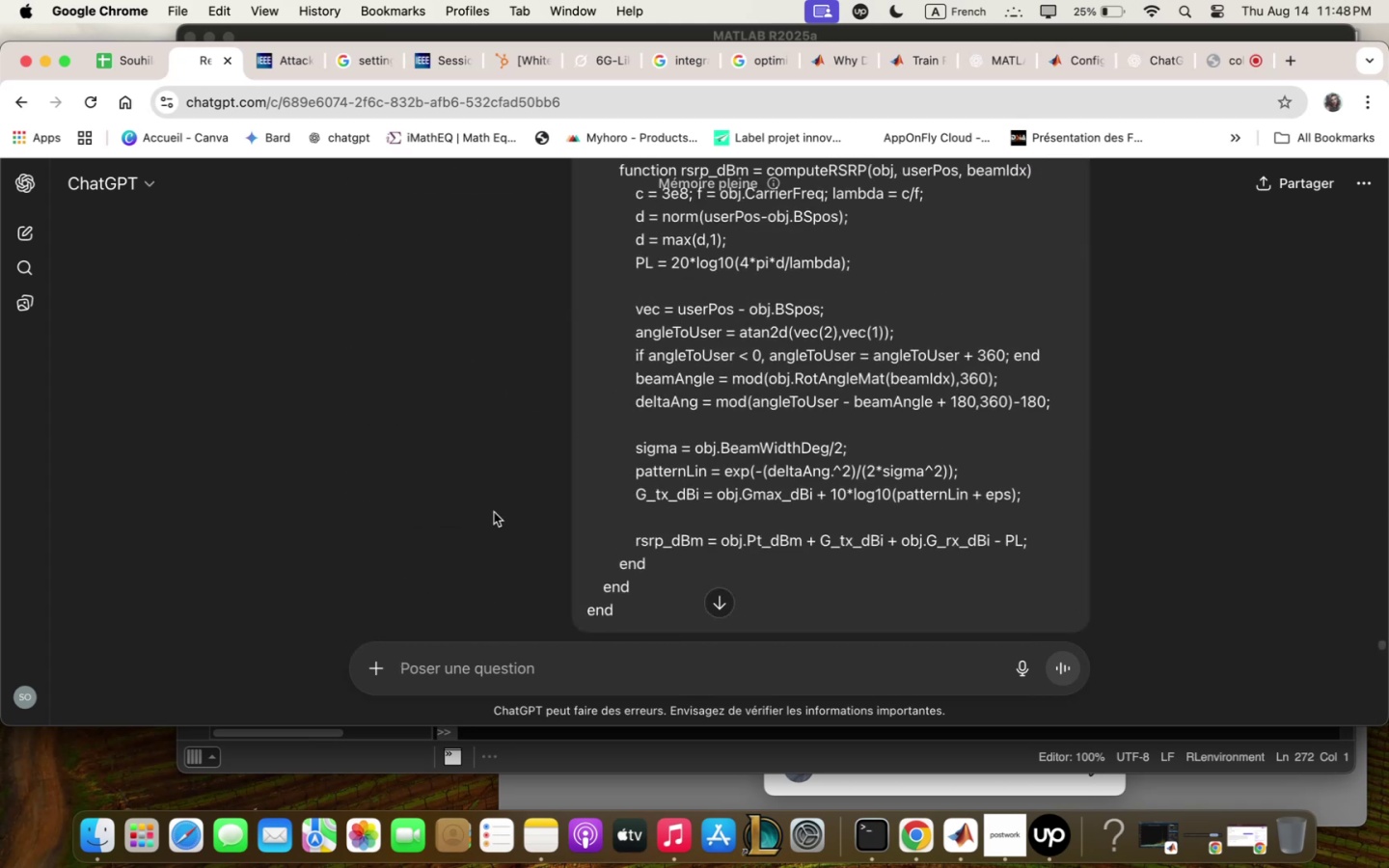 
scroll: coordinate [491, 501], scroll_direction: down, amount: 20.0
 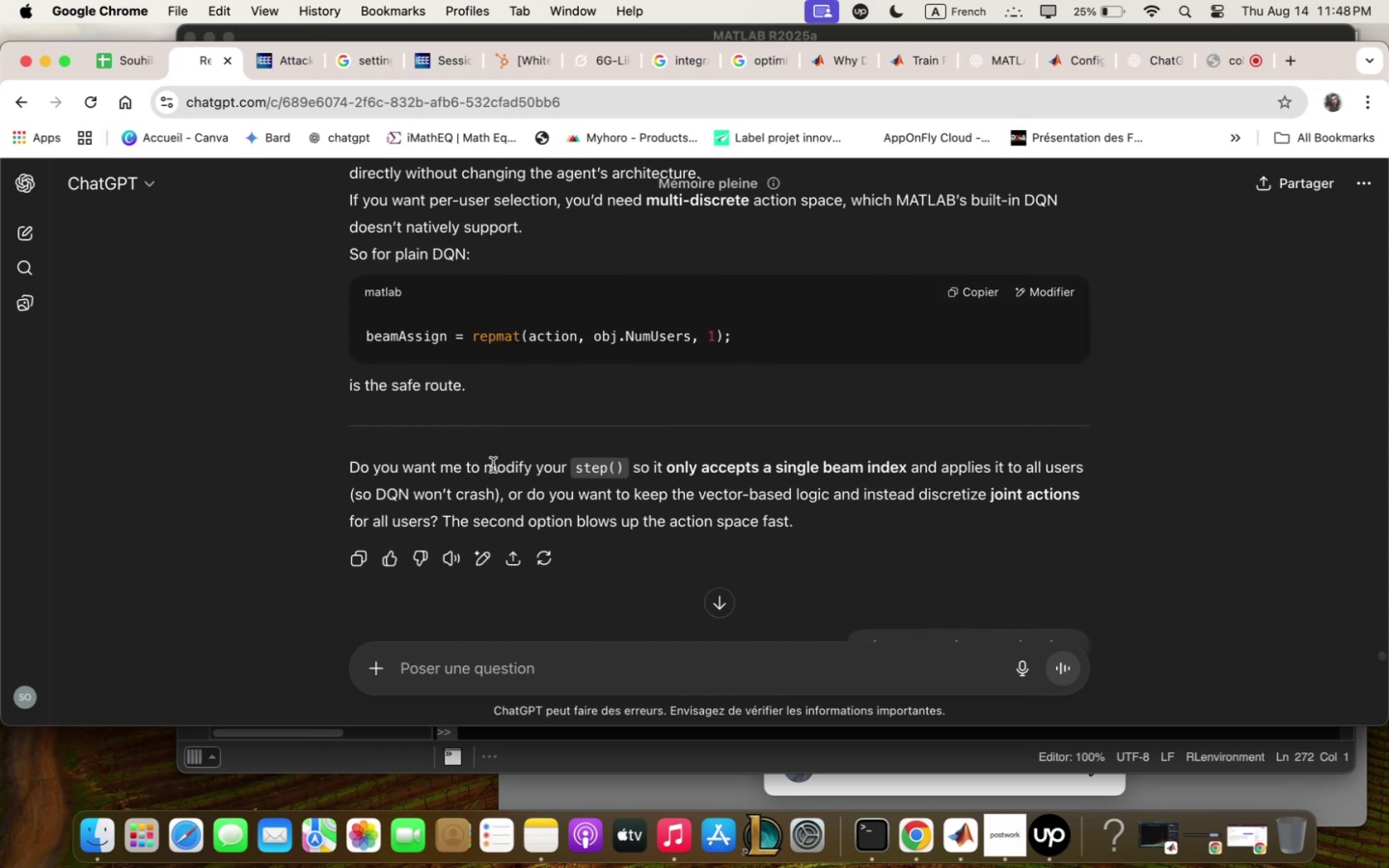 
left_click_drag(start_coordinate=[484, 465], to_coordinate=[501, 502])
 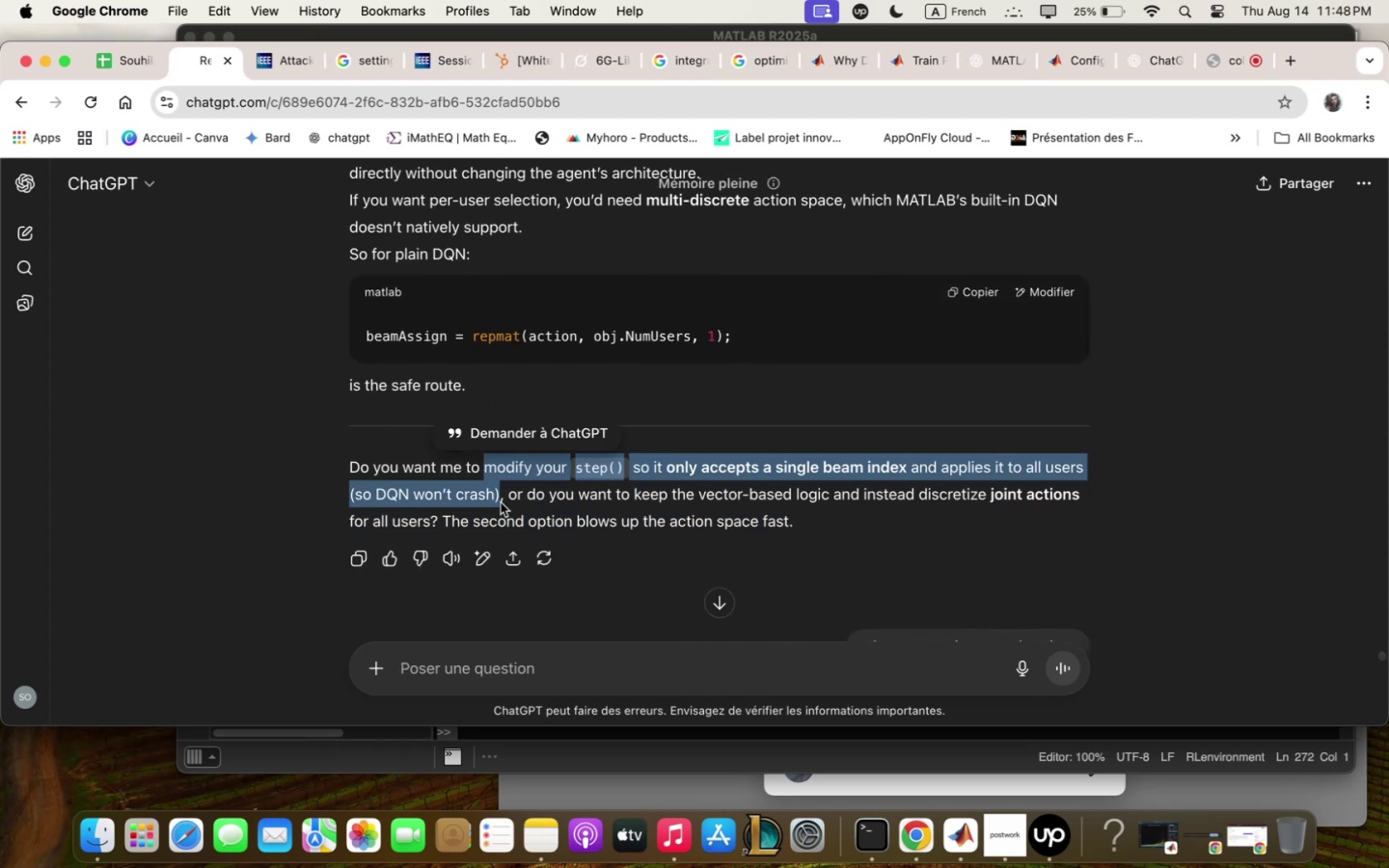 
key(Meta+C)
 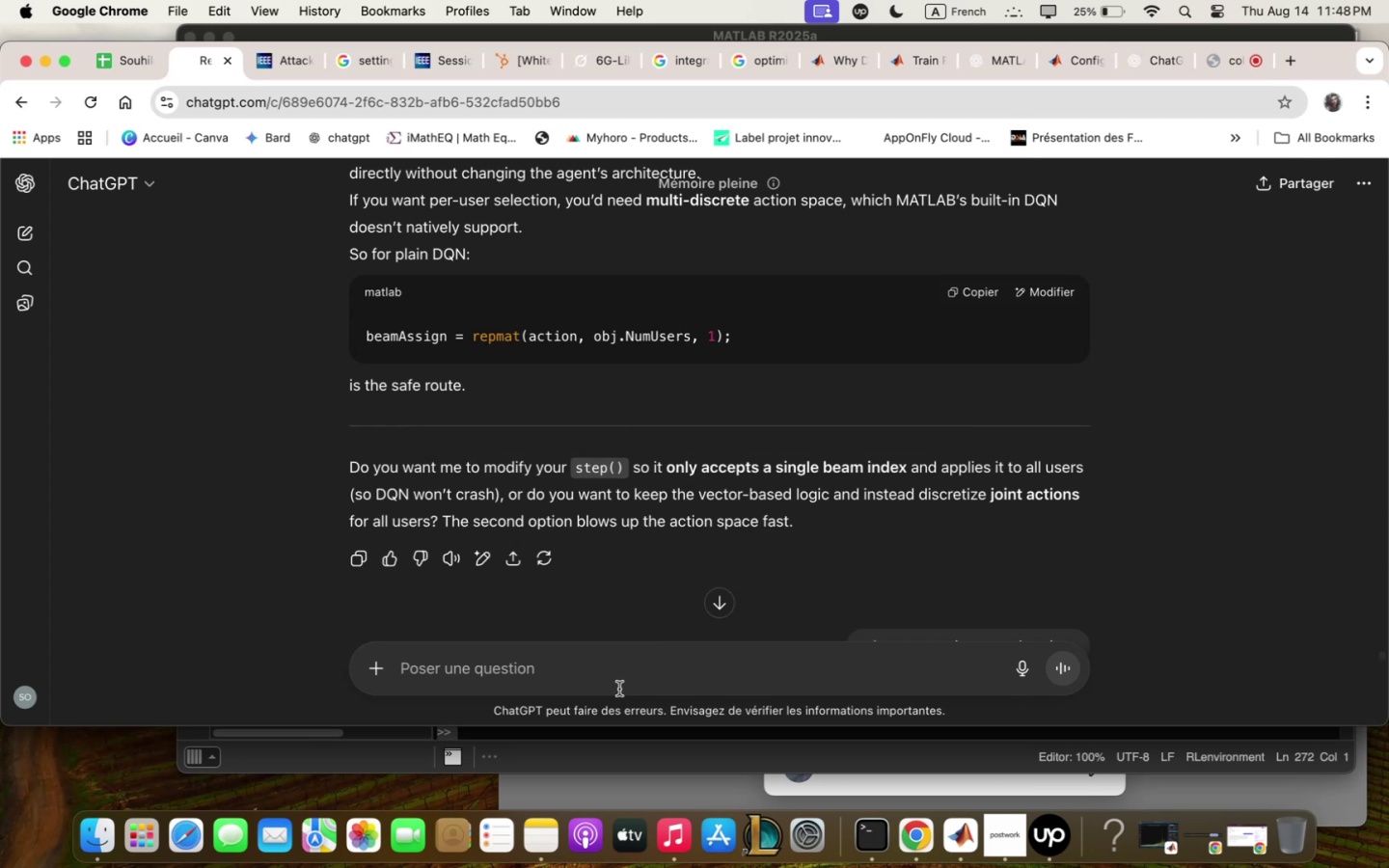 
left_click([619, 682])
 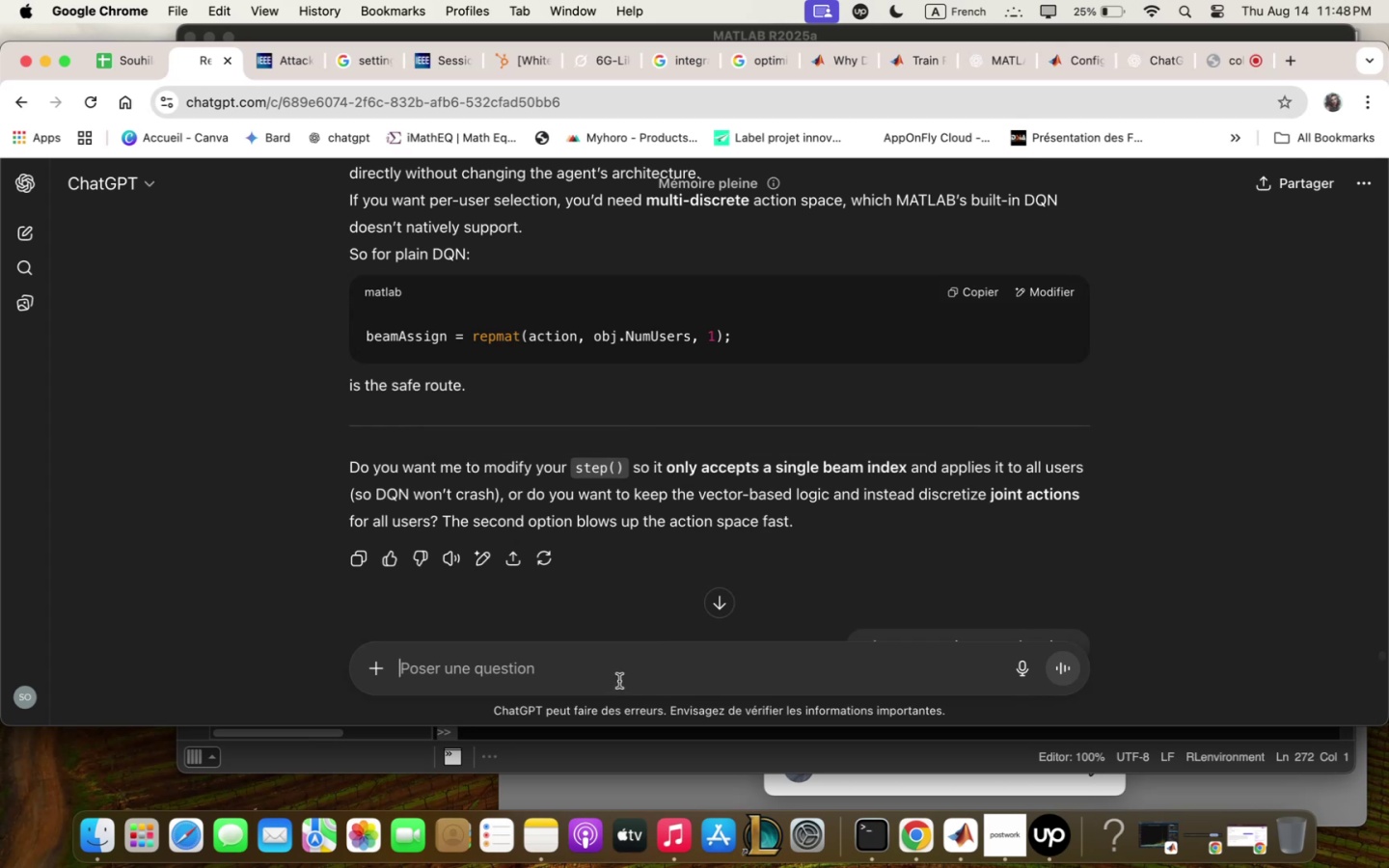 
key(Meta+V)
 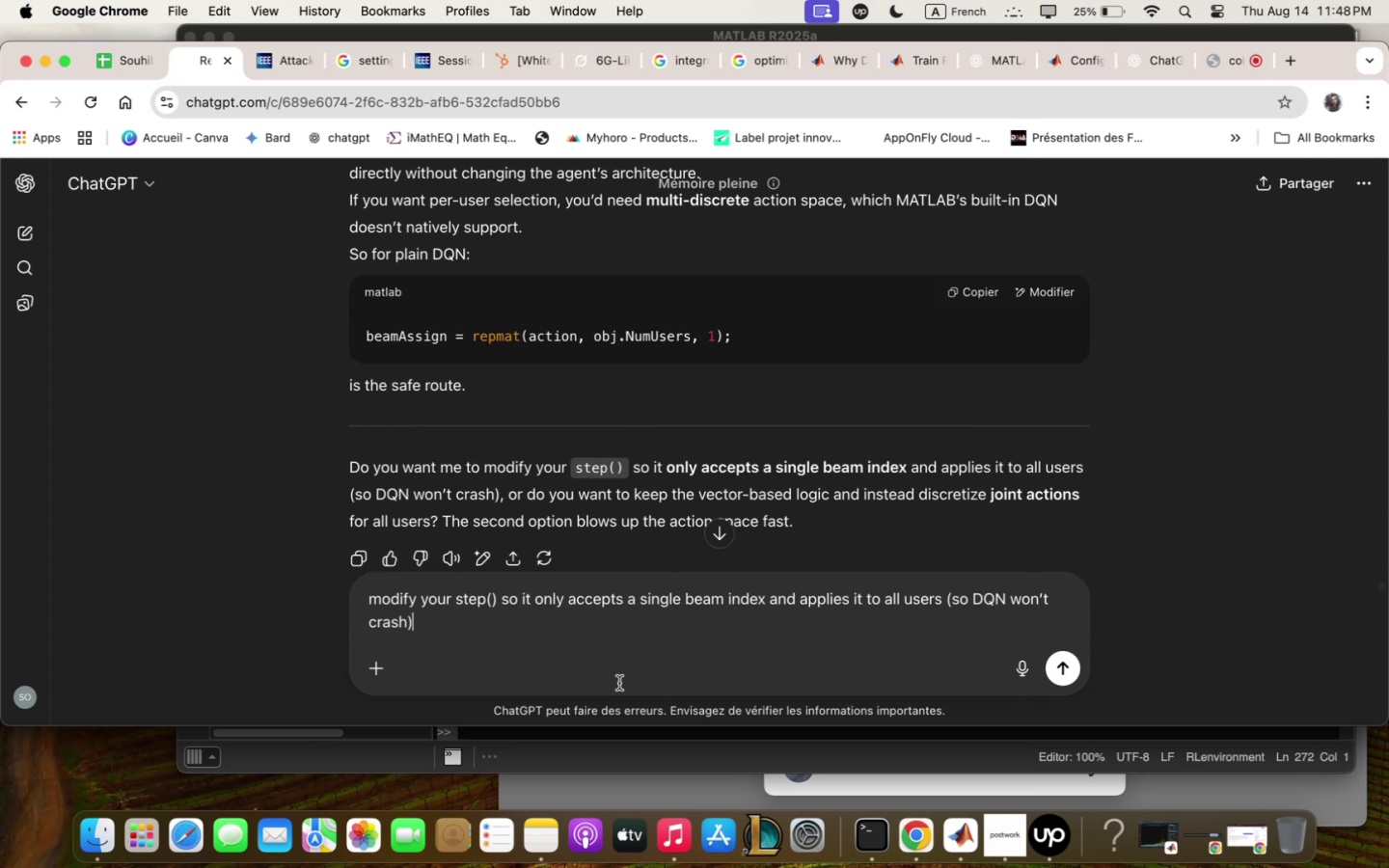 
key(Enter)
 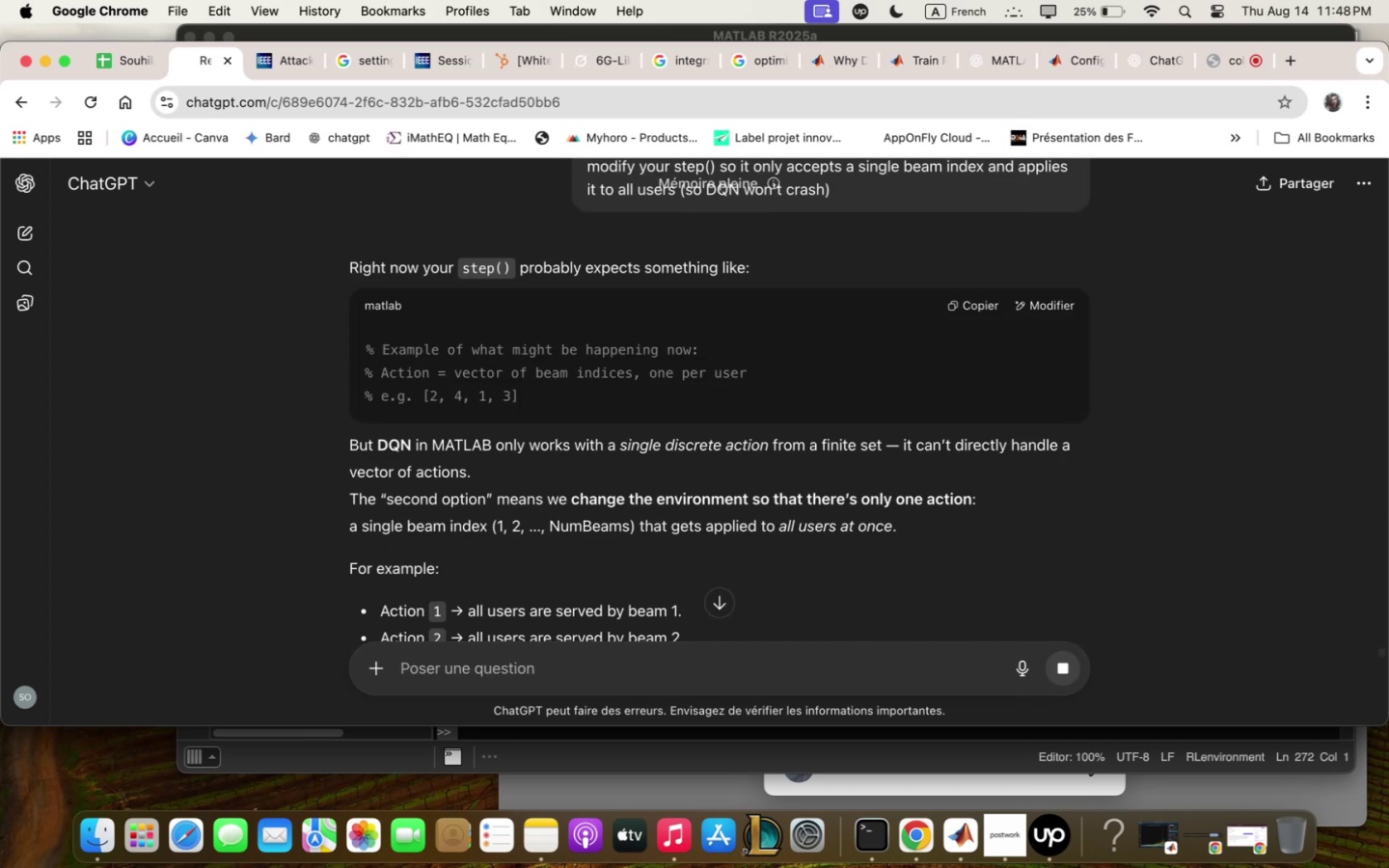 
wait(12.94)
 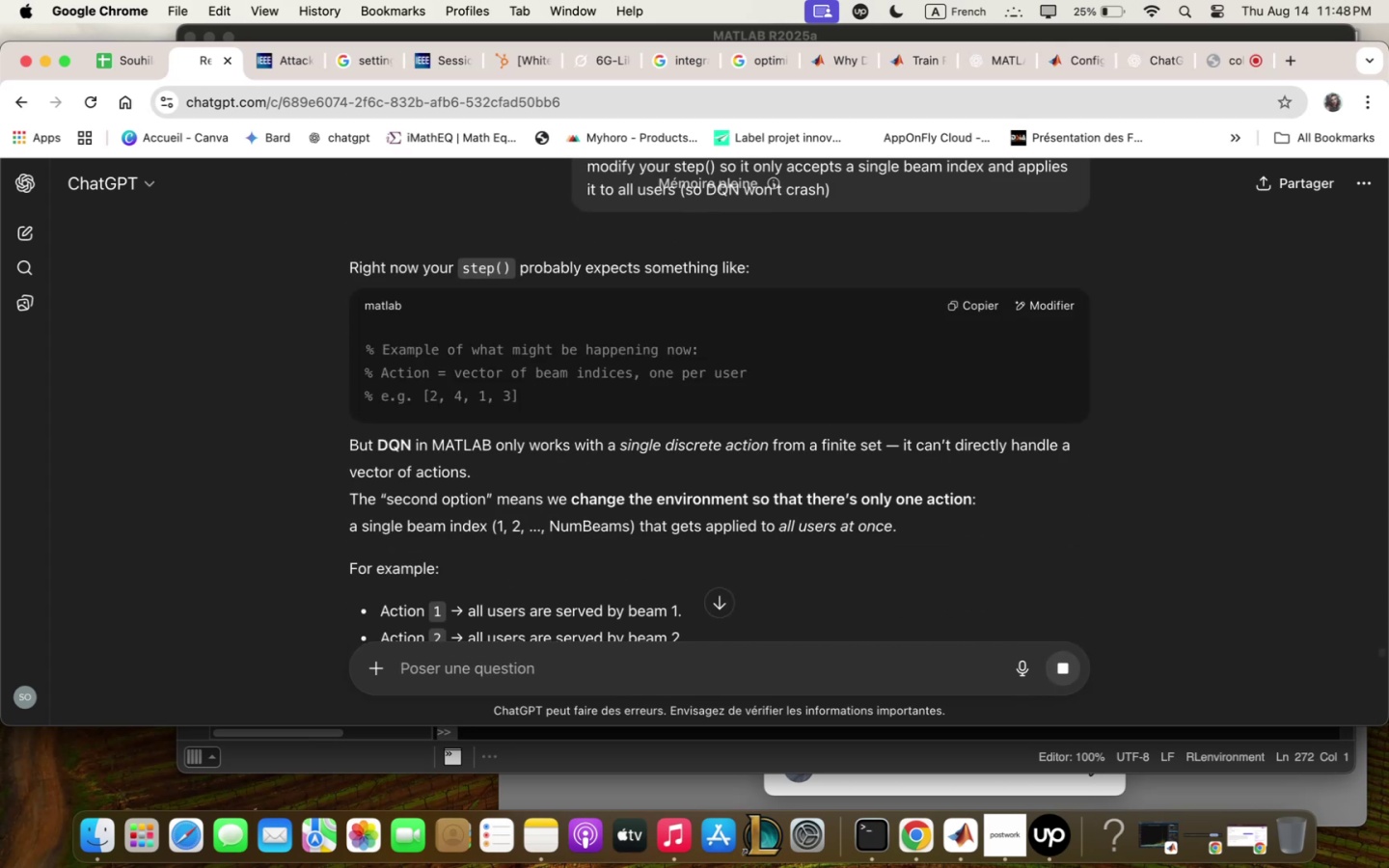 
scroll: coordinate [713, 509], scroll_direction: down, amount: 11.0
 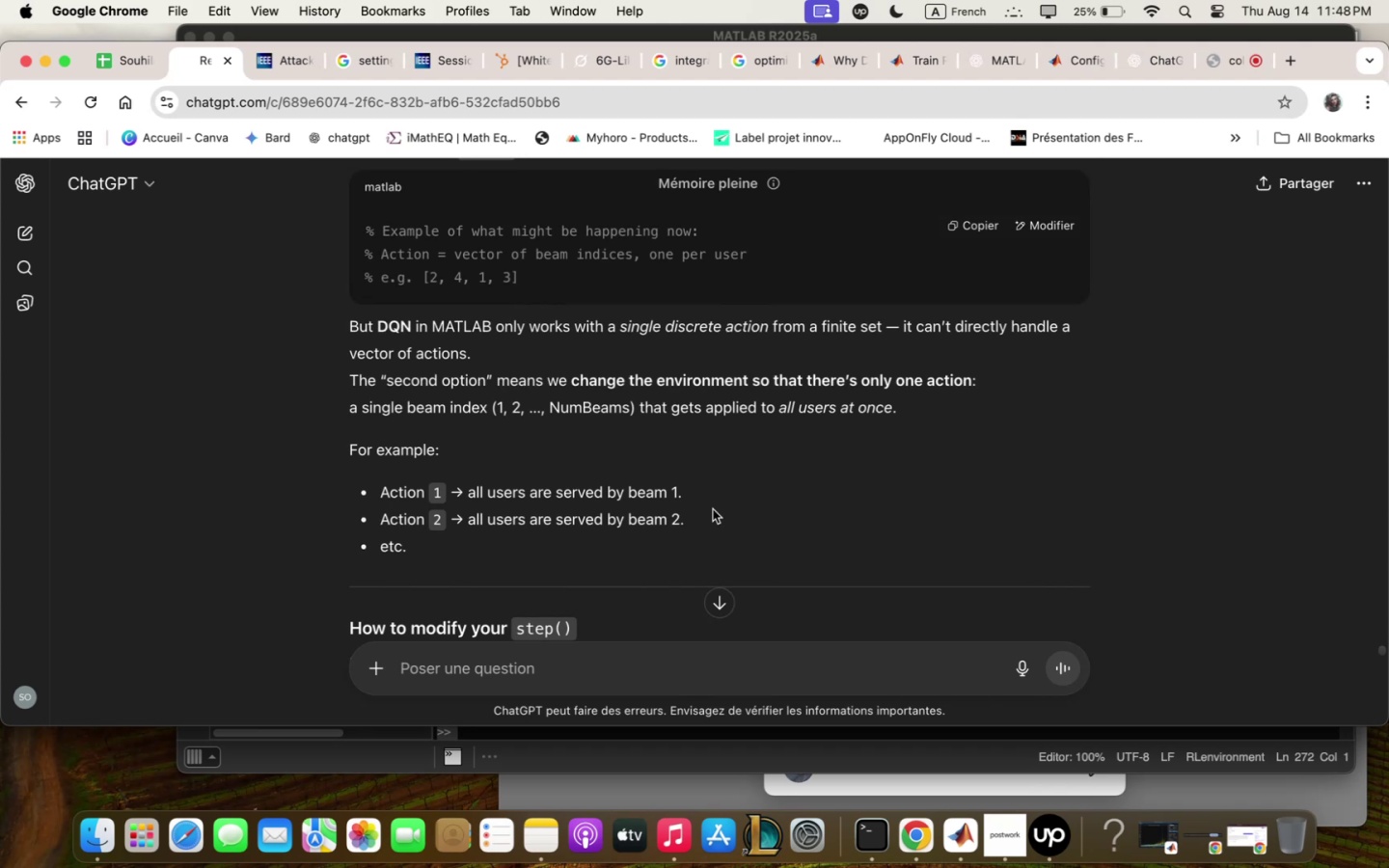 
wait(5.4)
 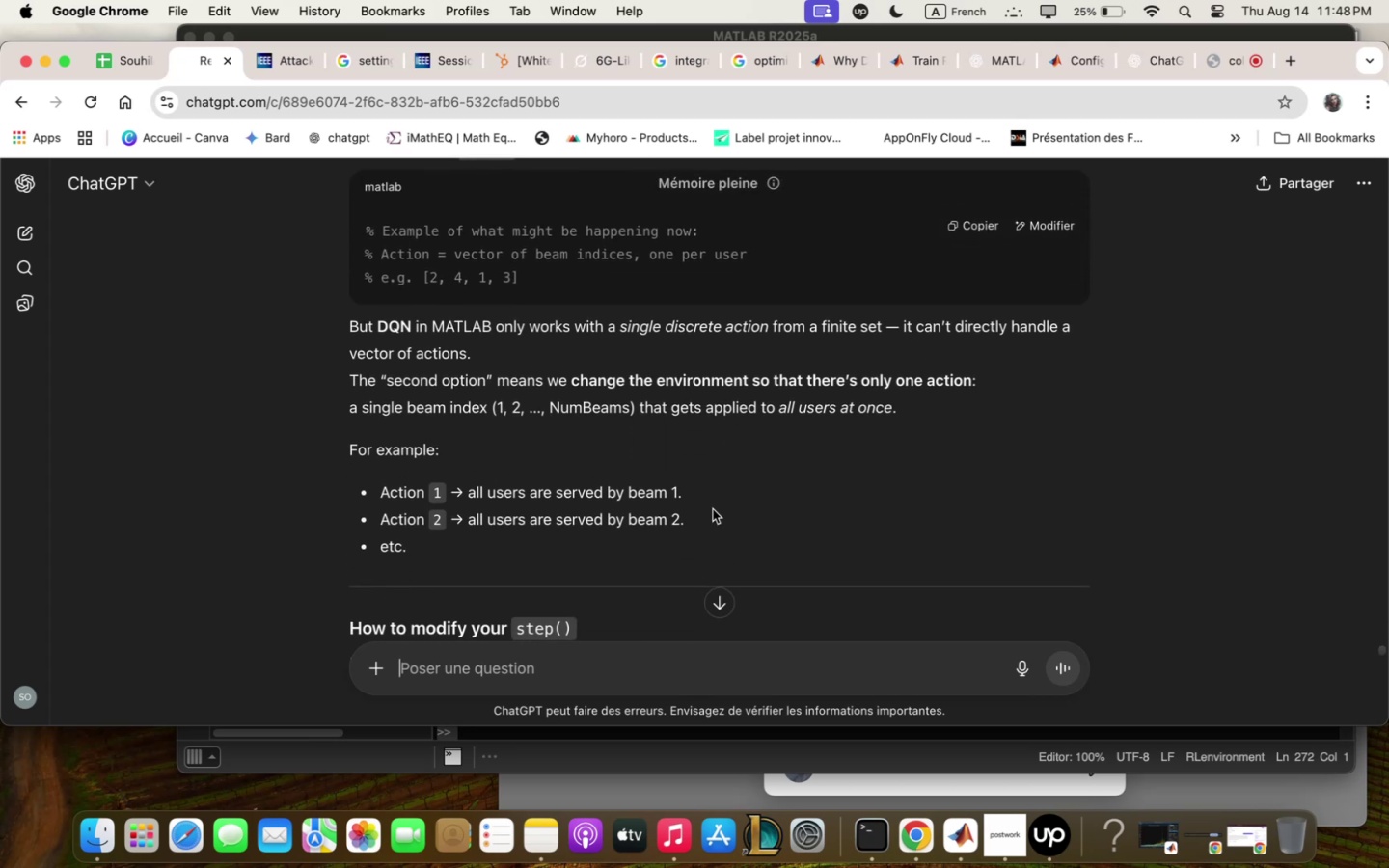 
scroll: coordinate [713, 509], scroll_direction: down, amount: 21.0
 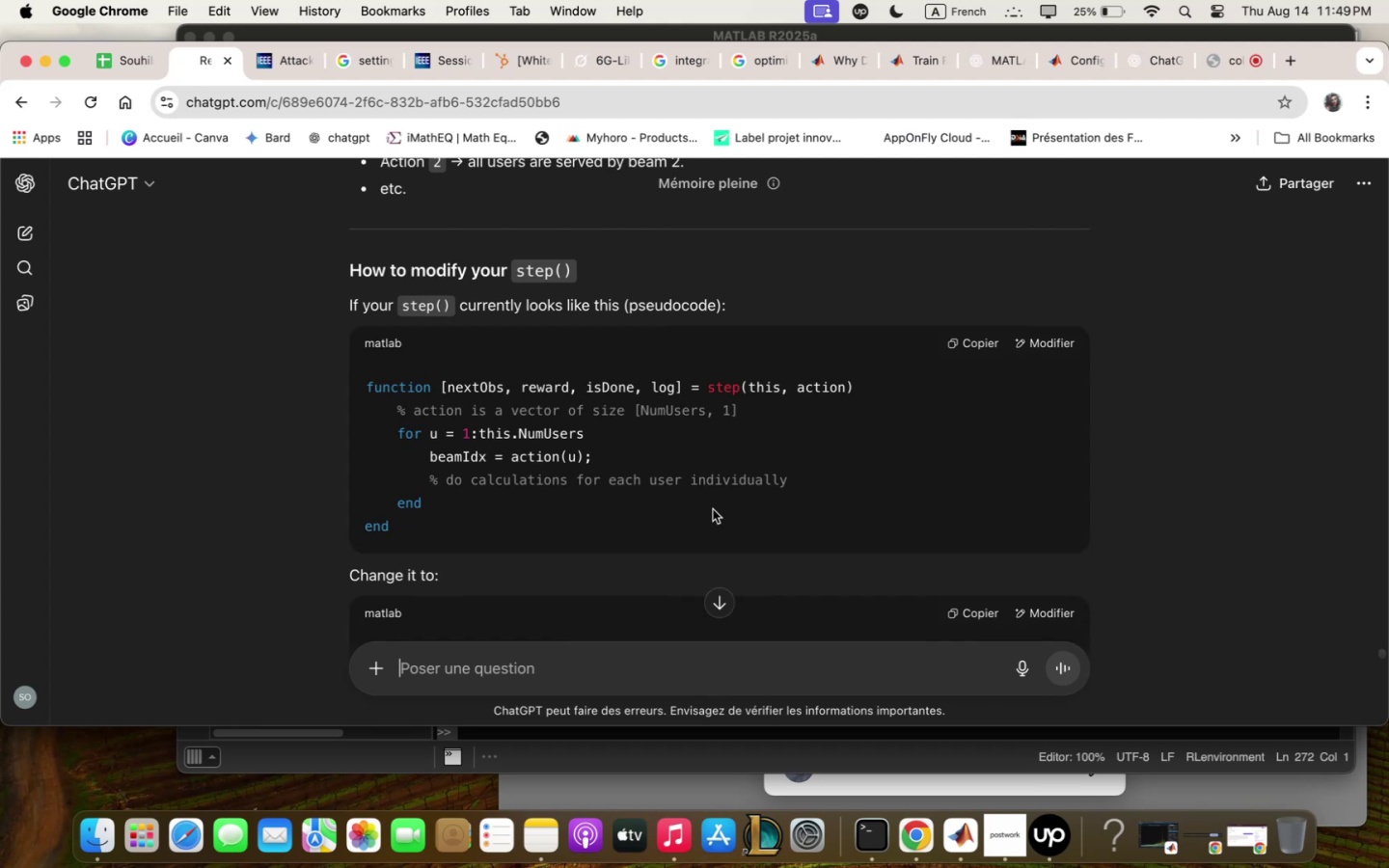 
scroll: coordinate [713, 509], scroll_direction: down, amount: 10.0
 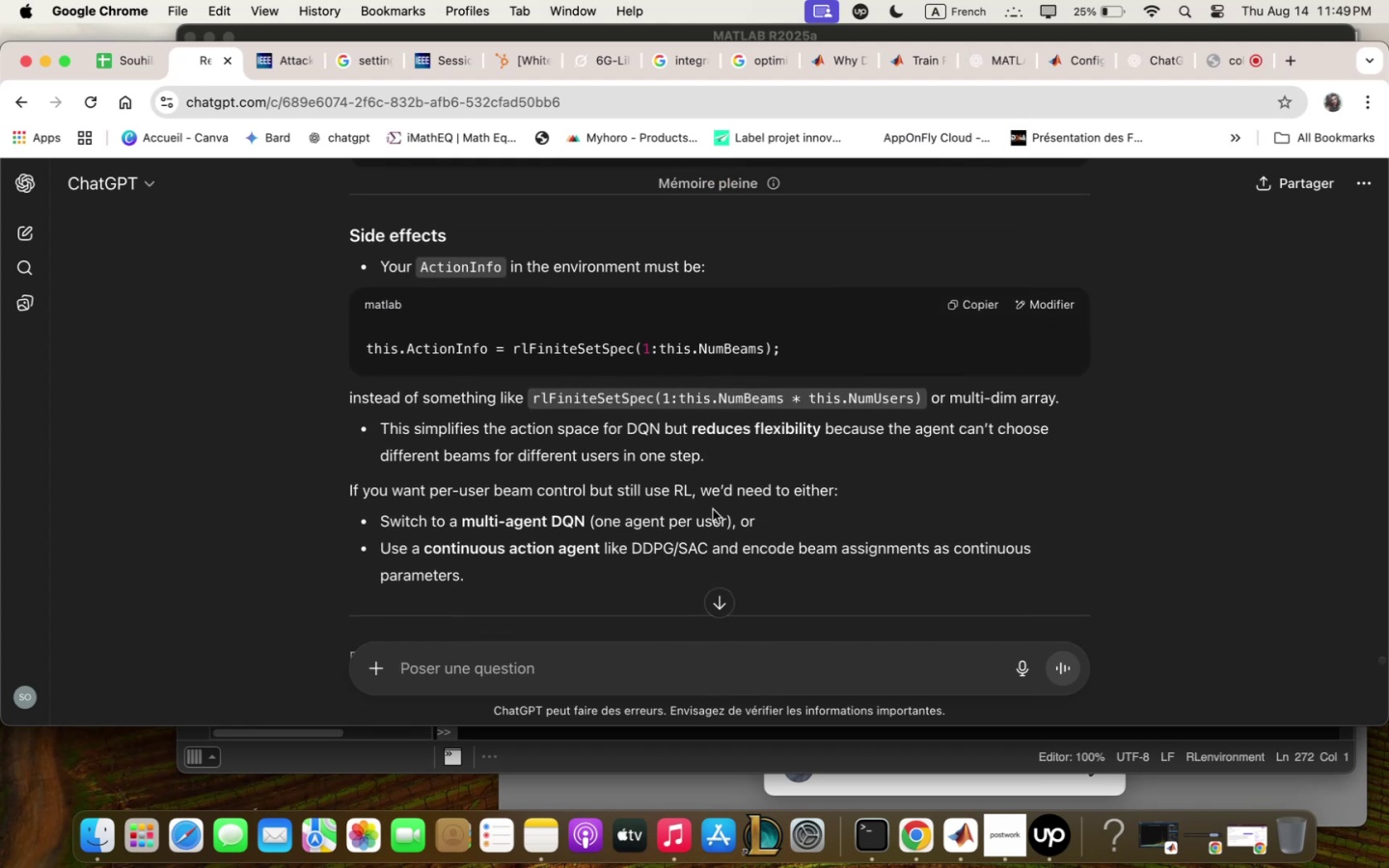 
wait(6.05)
 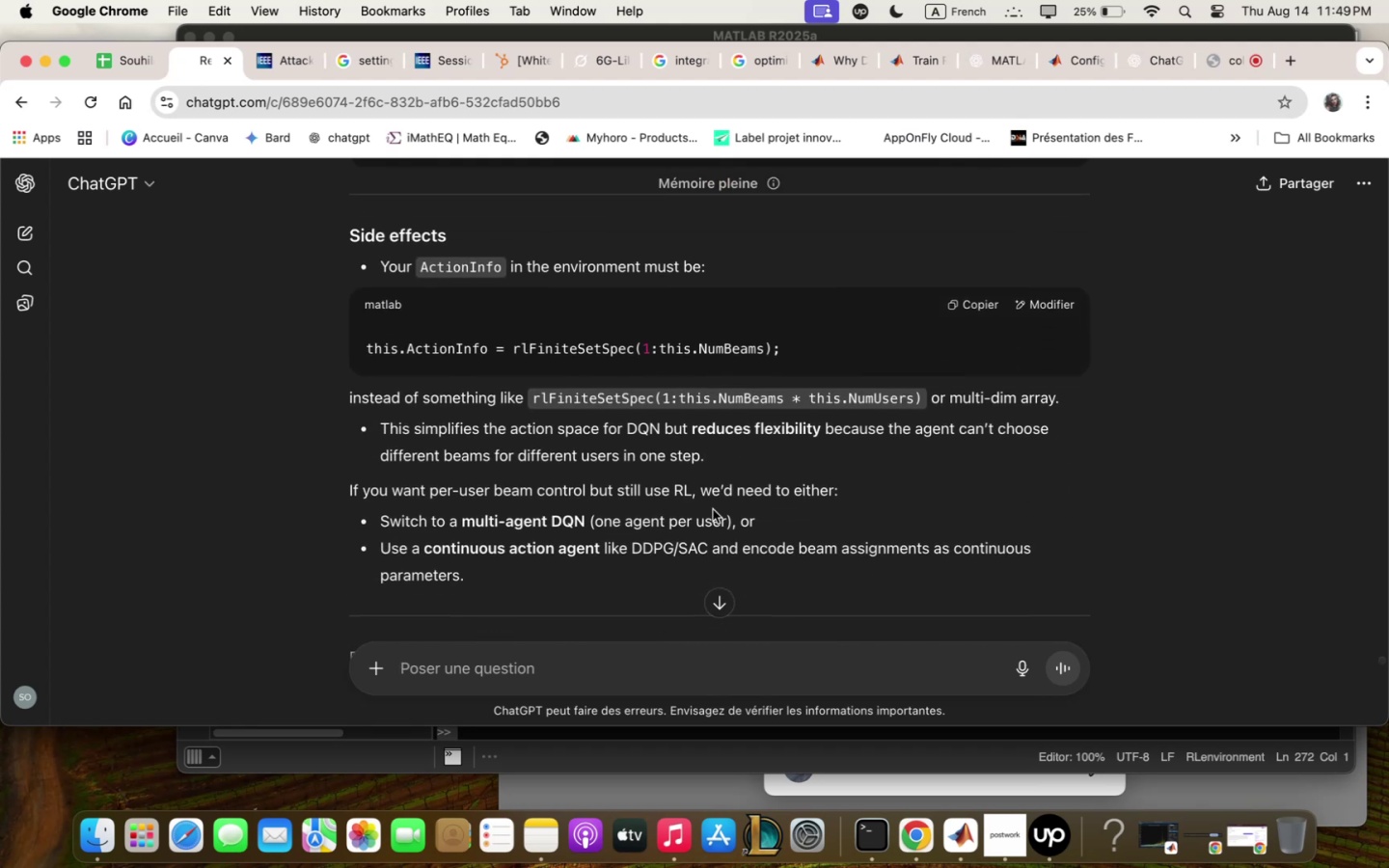 
scroll: coordinate [713, 509], scroll_direction: down, amount: 4.0
 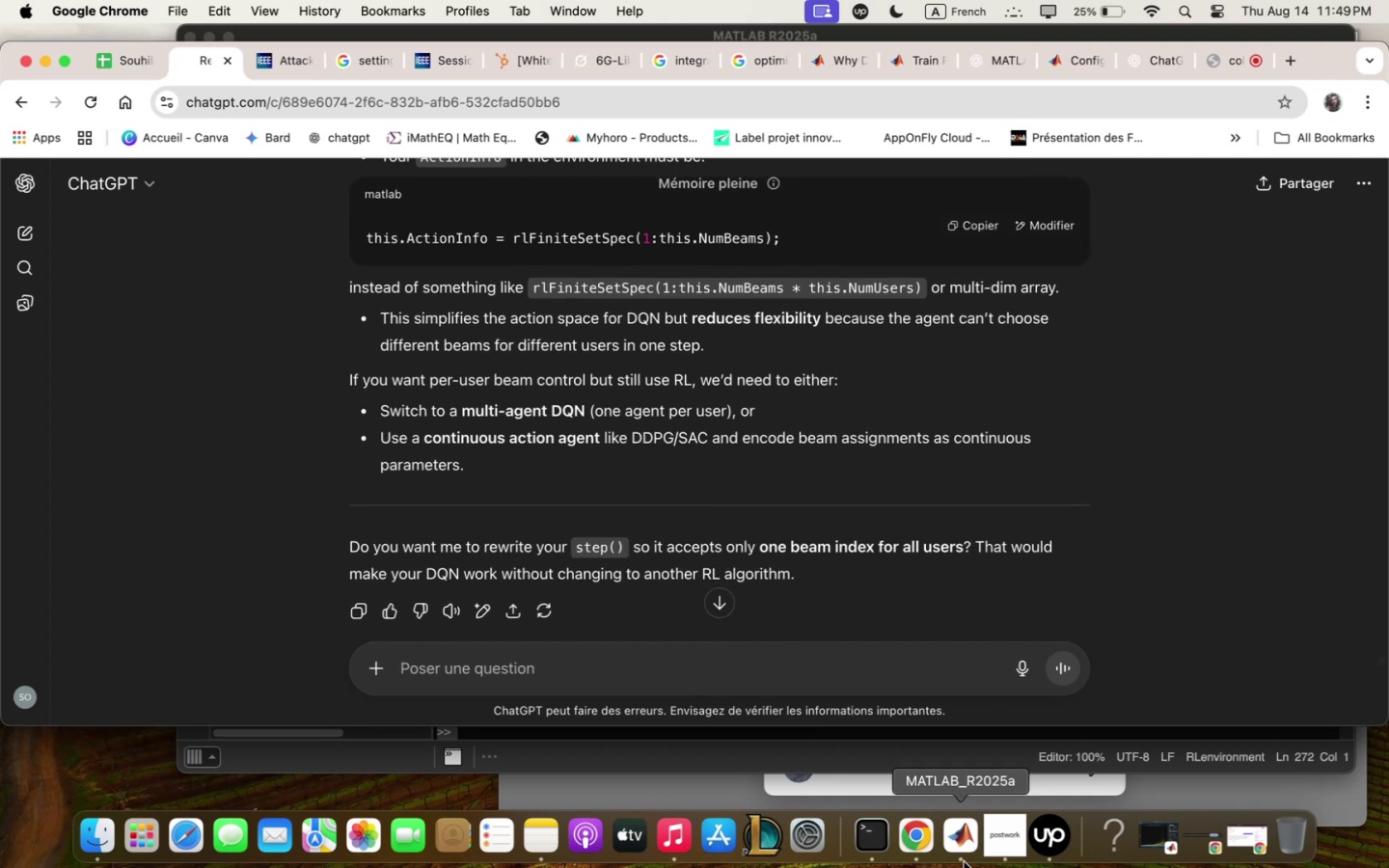 
hold_key(key=CommandLeft, duration=0.91)
 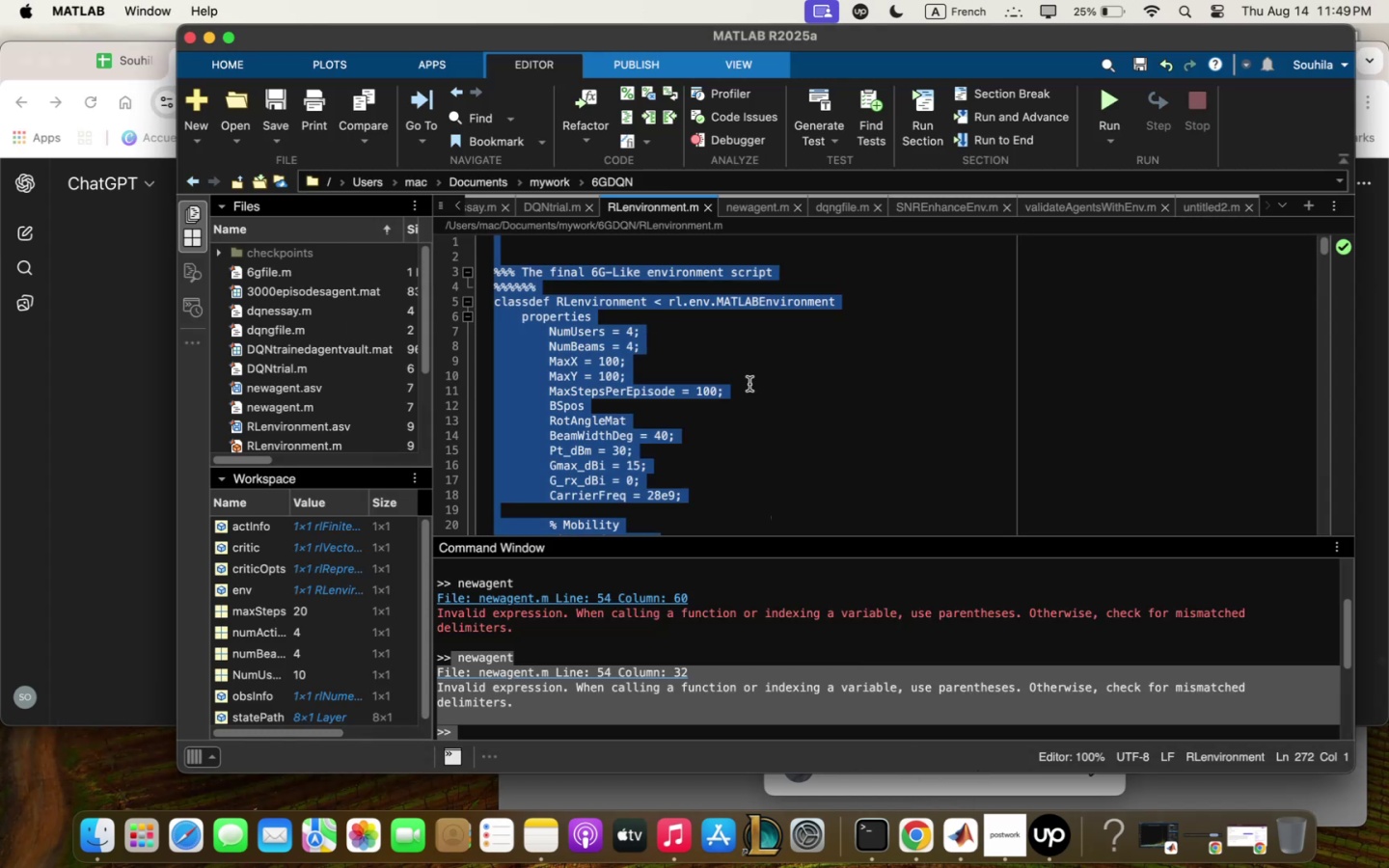 
left_click([749, 384])
 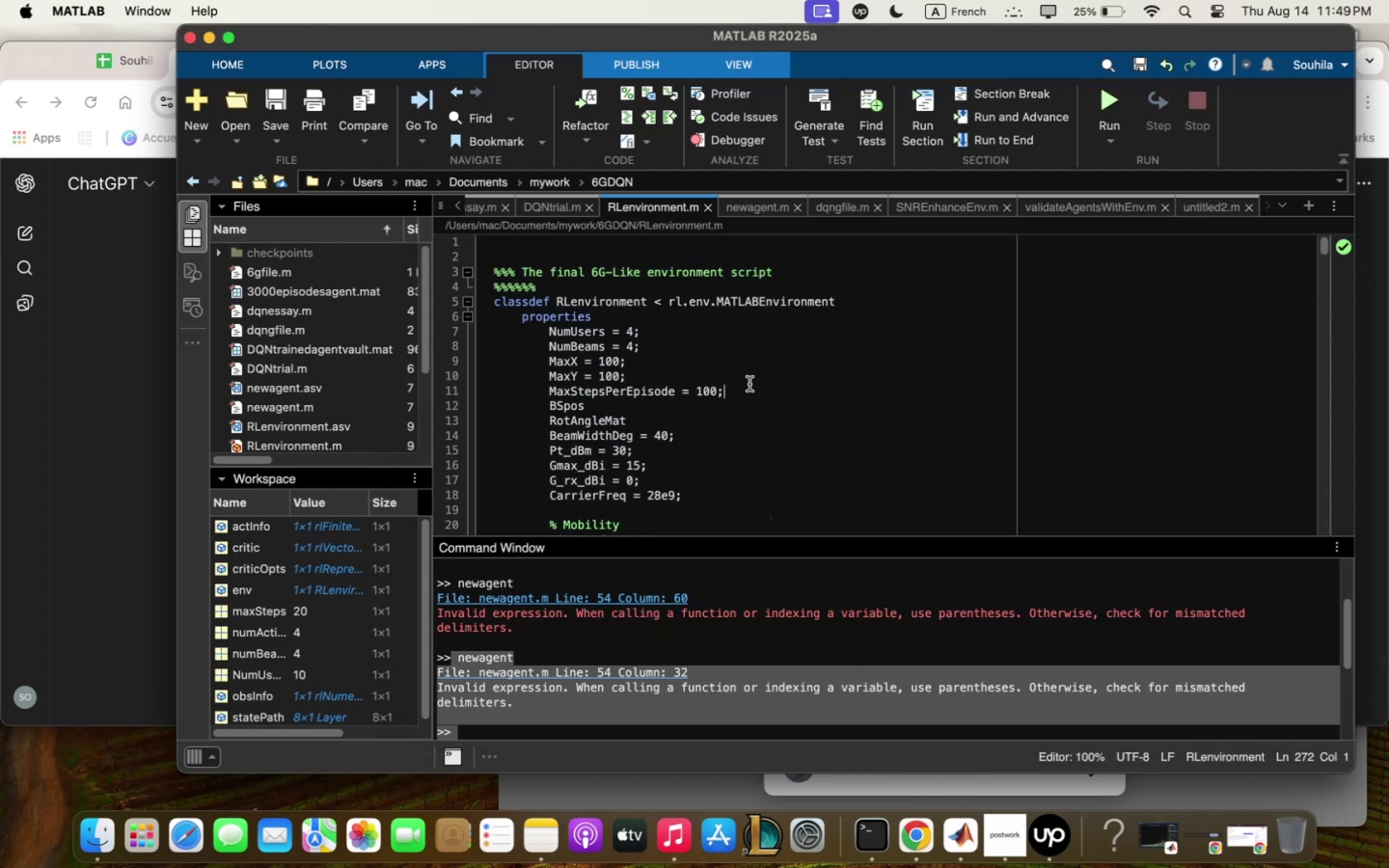 
key(Meta+Q)
 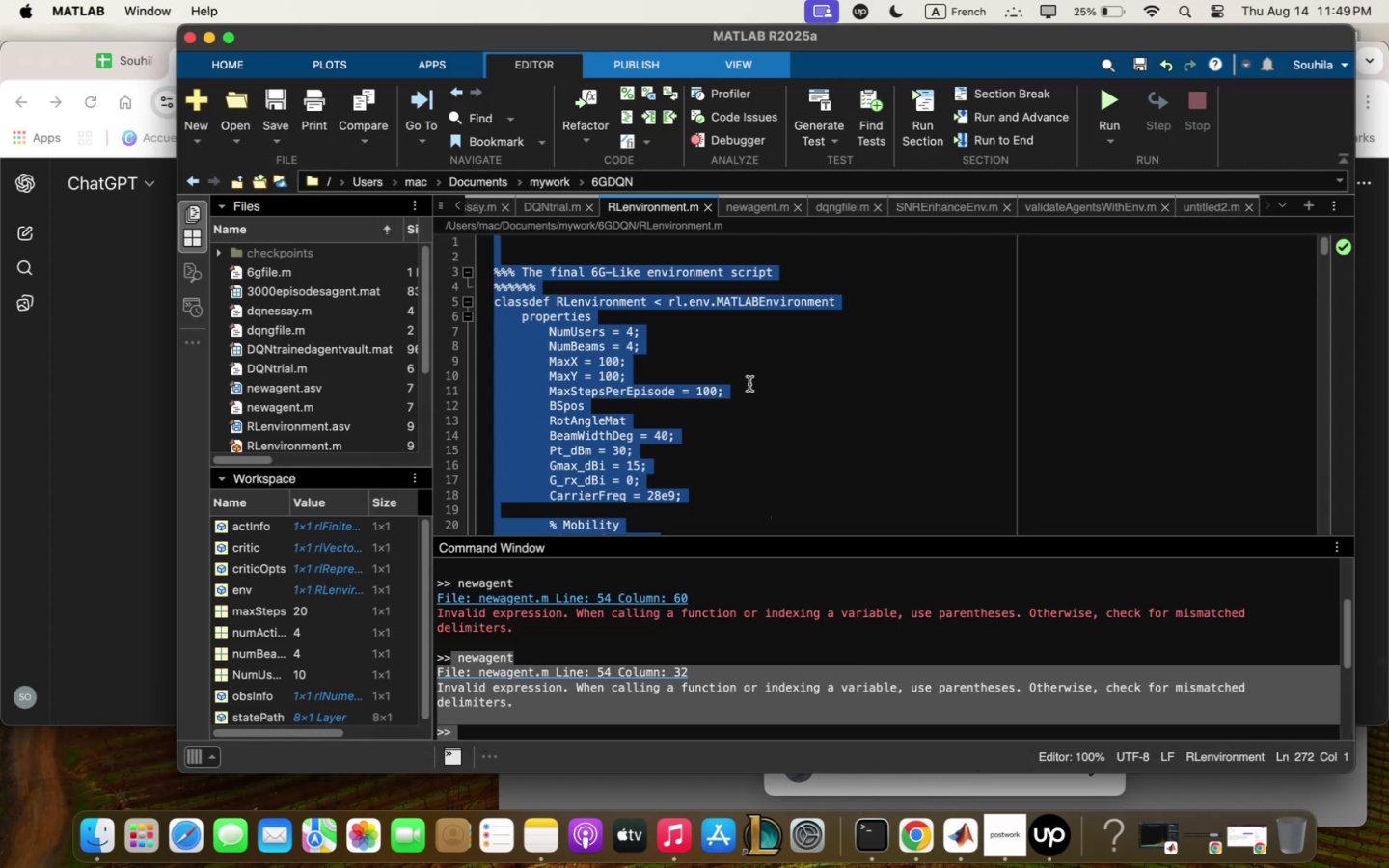 
key(Meta+C)
 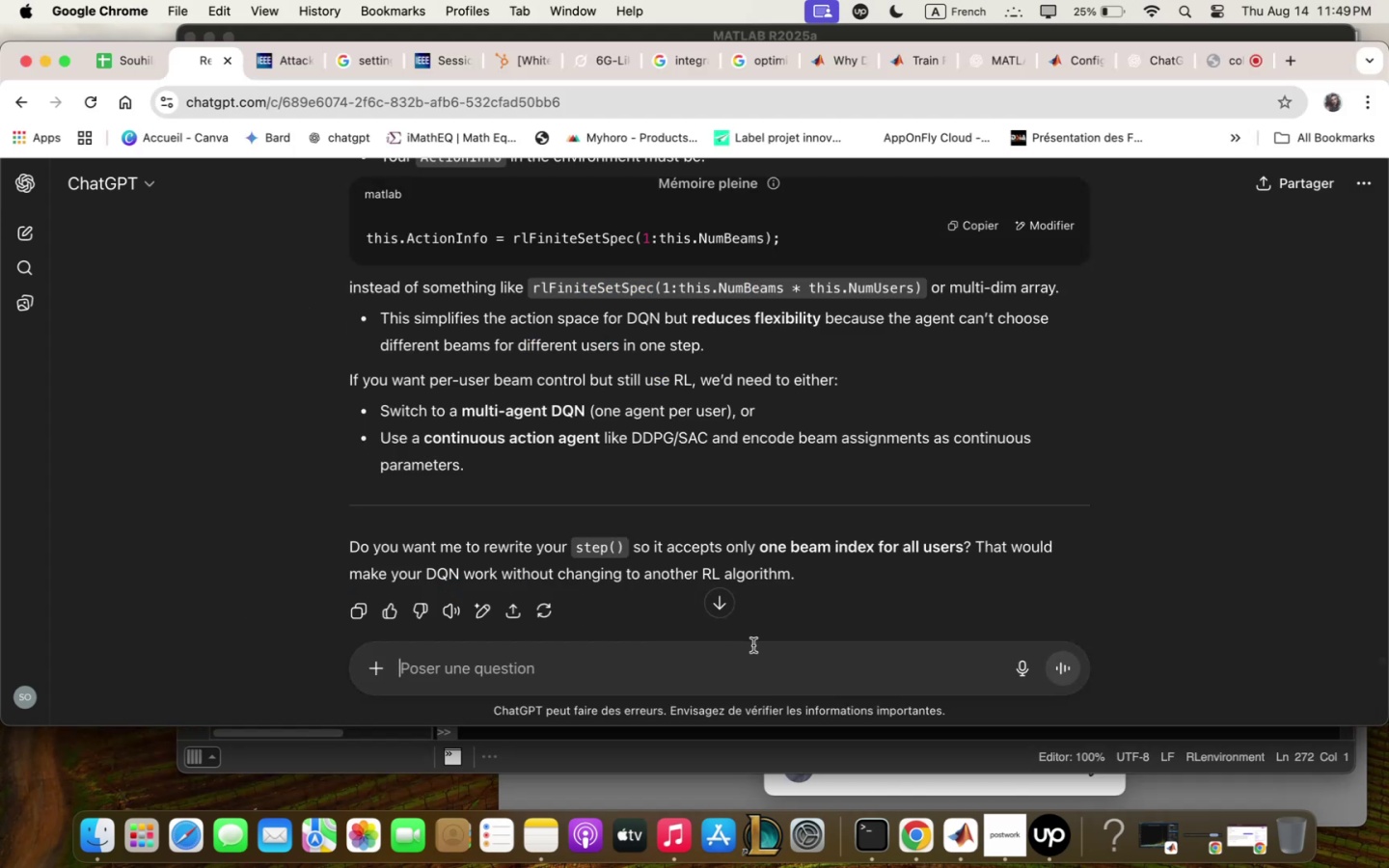 
left_click([755, 654])
 